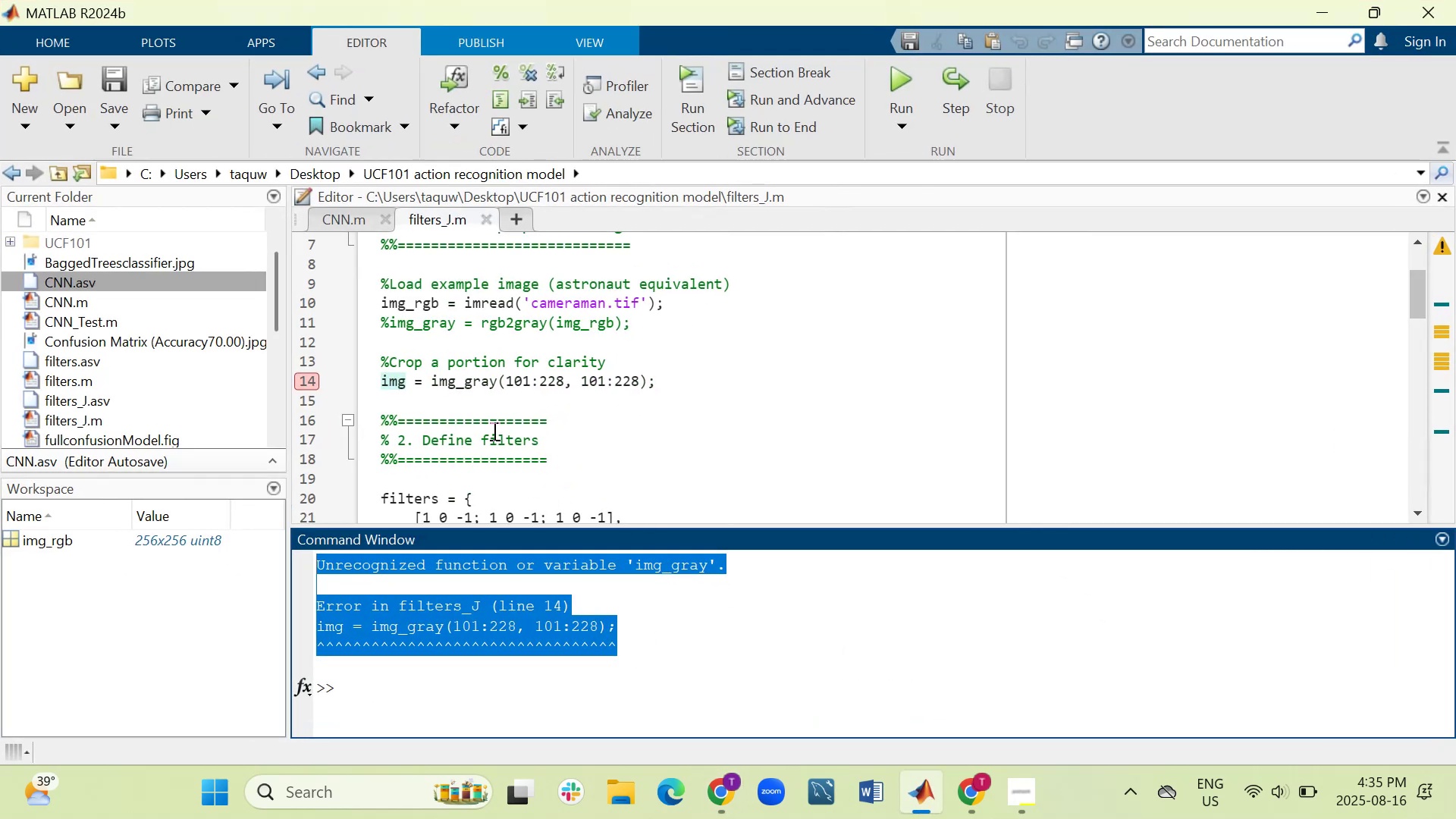 
scroll: coordinate [607, 413], scroll_direction: up, amount: 1.0
 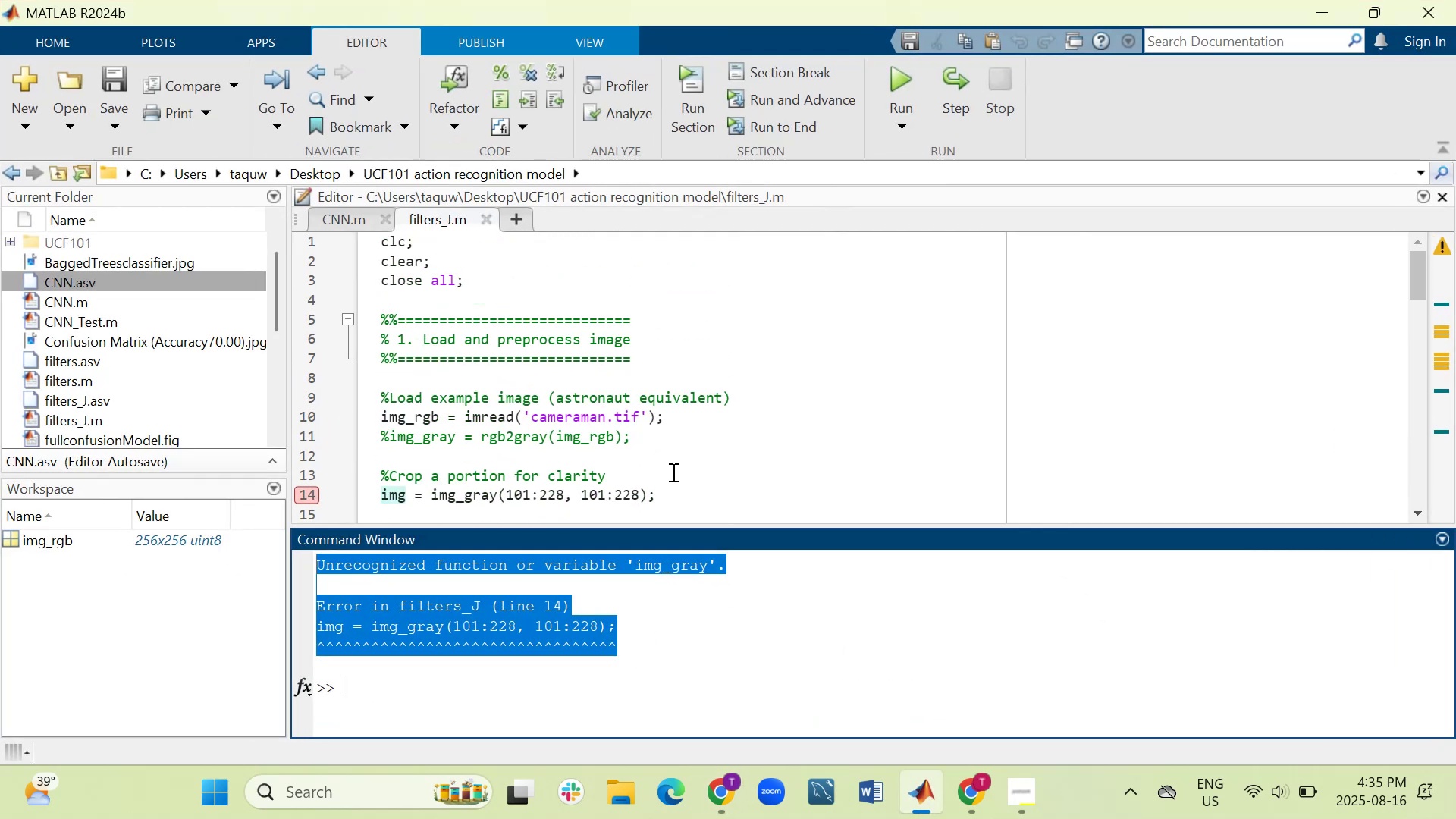 
left_click_drag(start_coordinate=[684, 494], to_coordinate=[281, 176])
 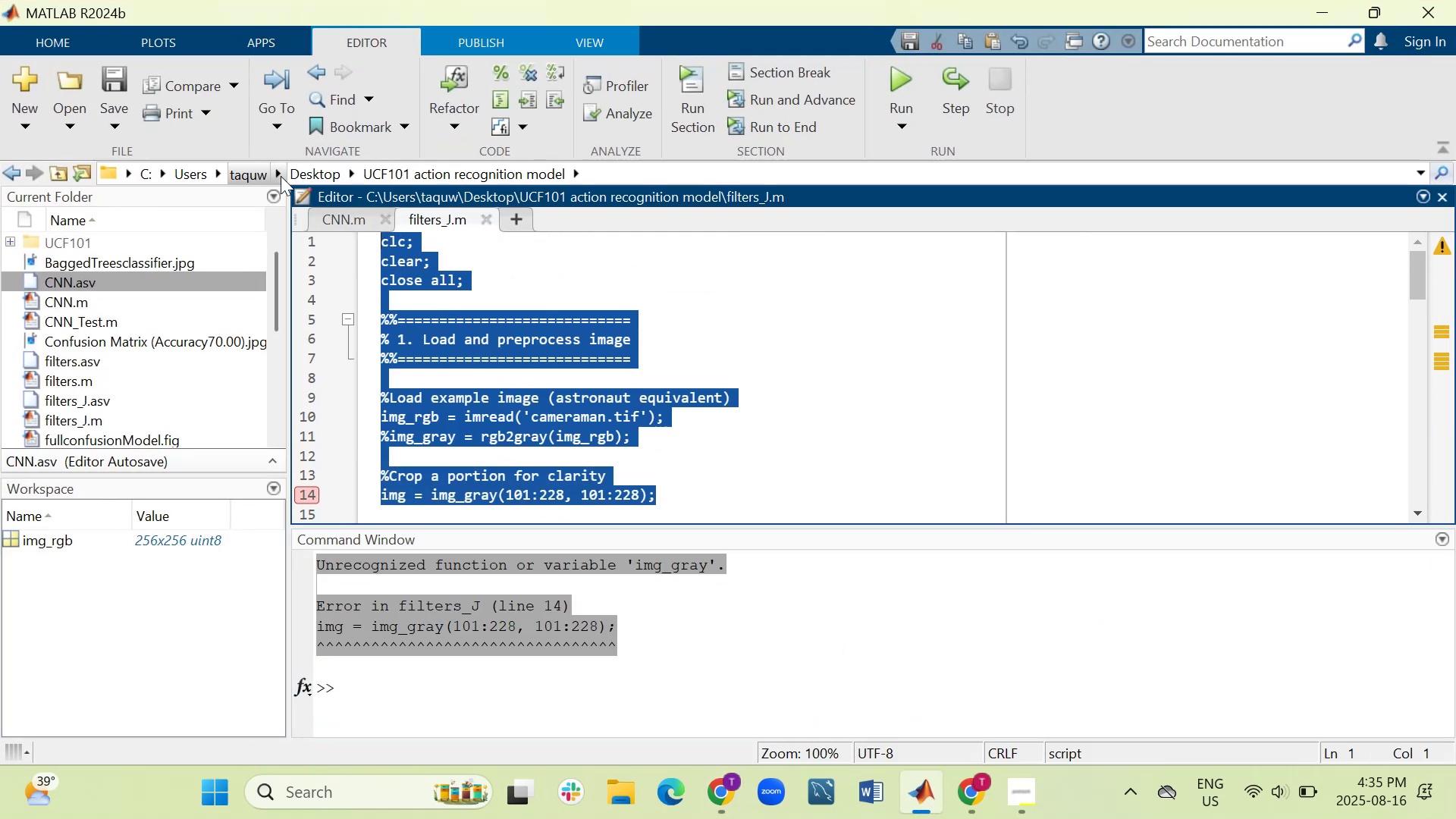 
key(Control+V)
 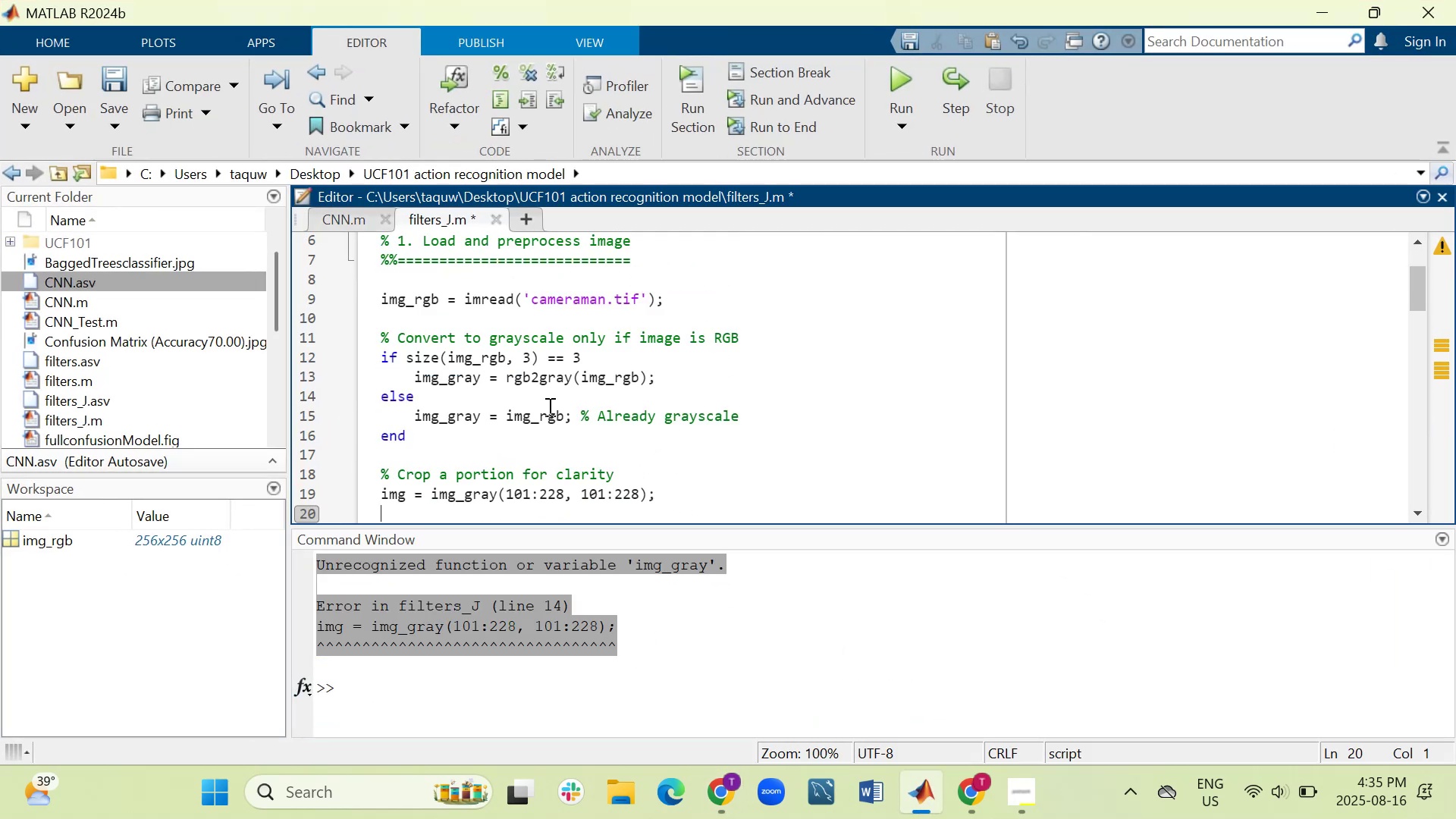 
scroll: coordinate [500, 456], scroll_direction: down, amount: 2.0
 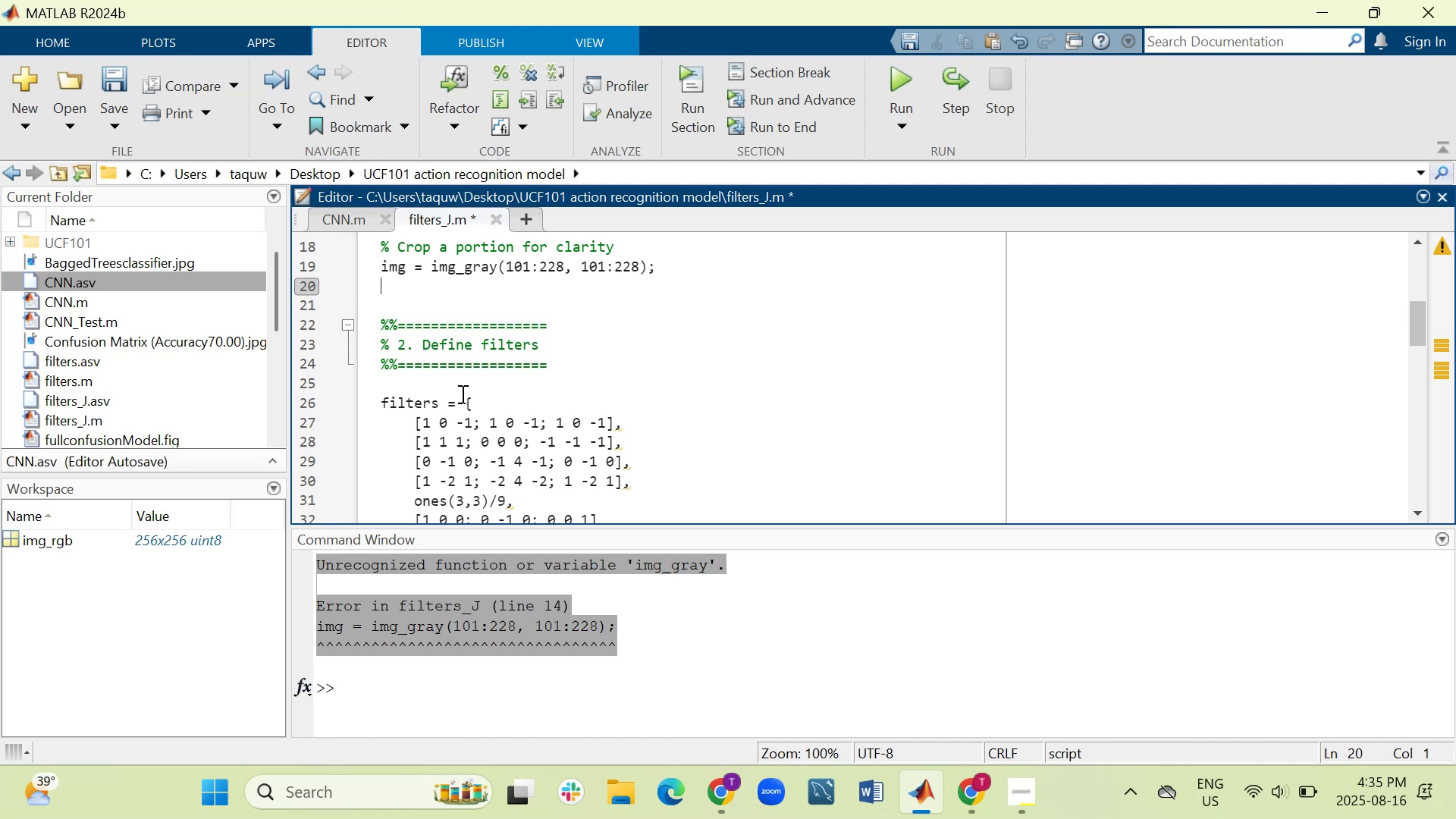 
key(Backspace)
 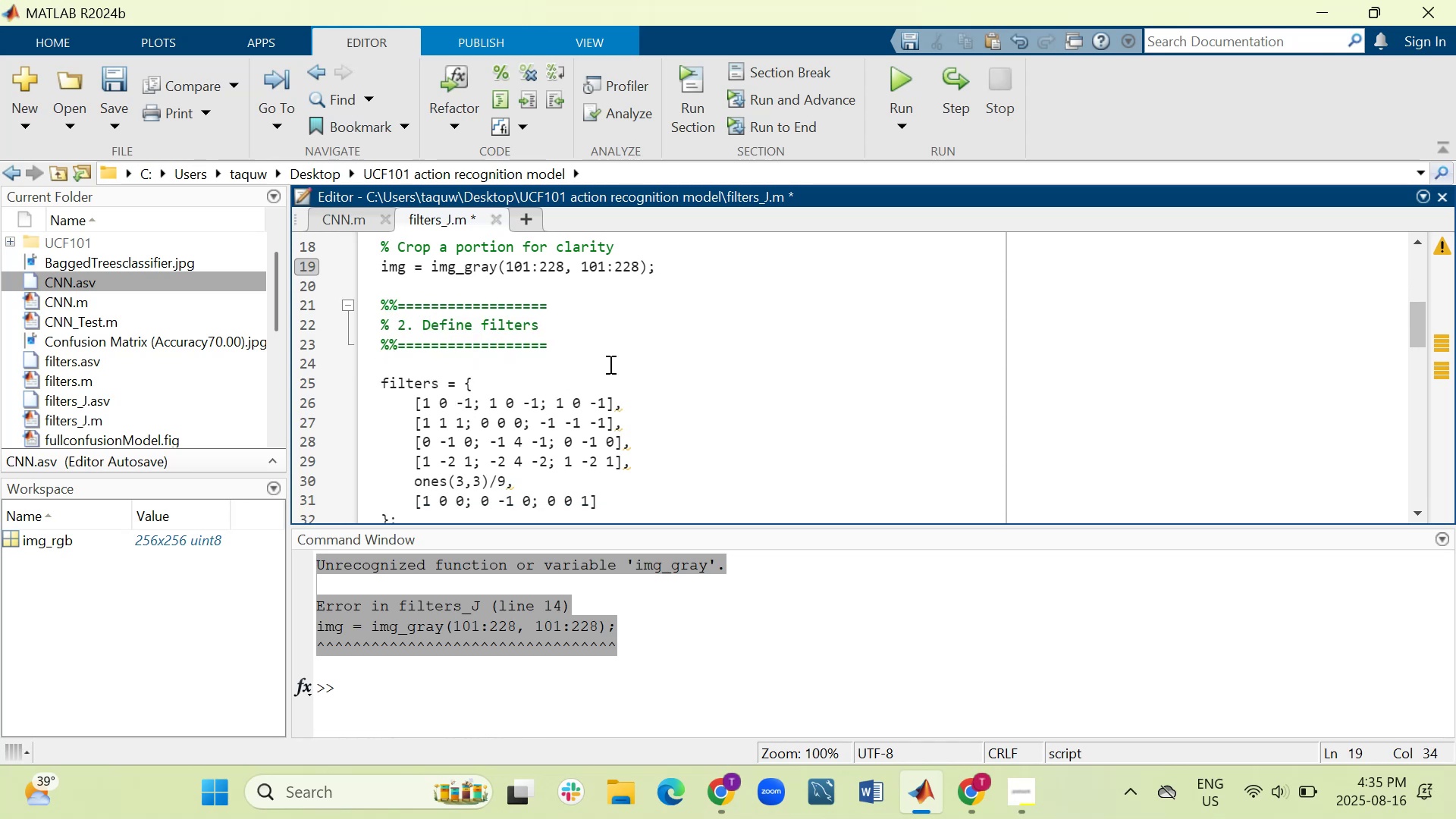 
scroll: coordinate [630, 355], scroll_direction: up, amount: 1.0
 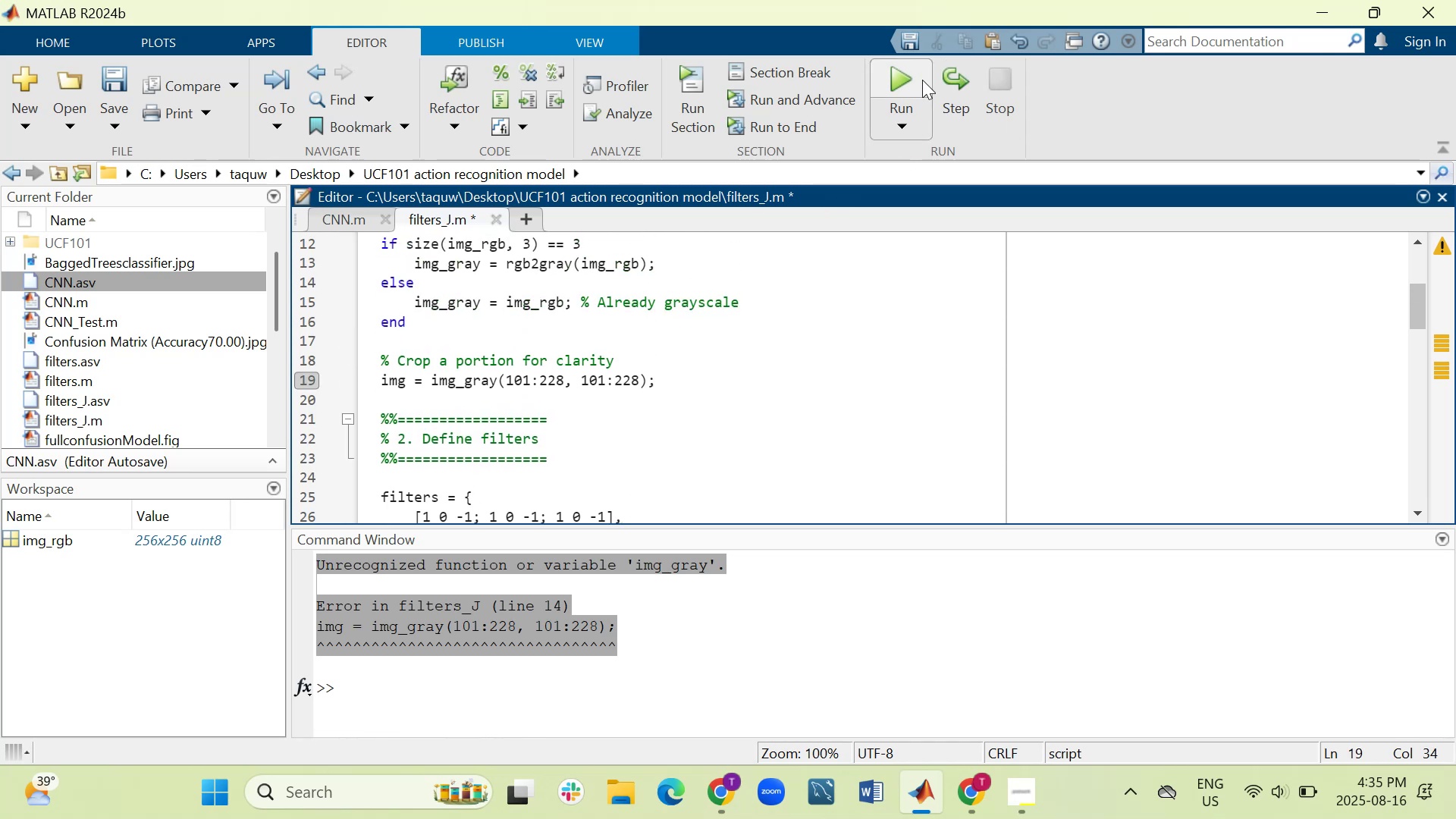 
left_click([902, 78])
 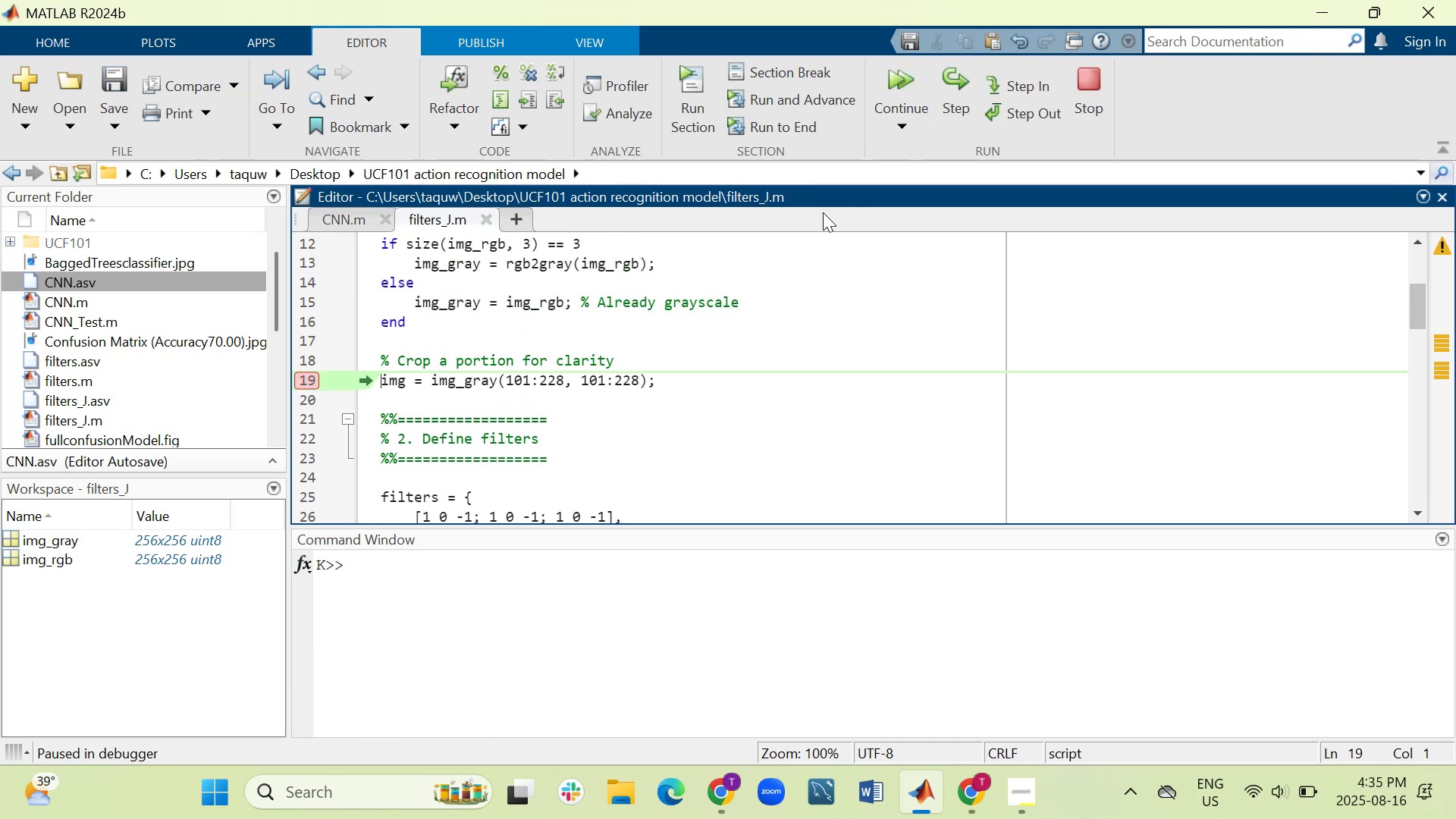 
left_click([899, 89])
 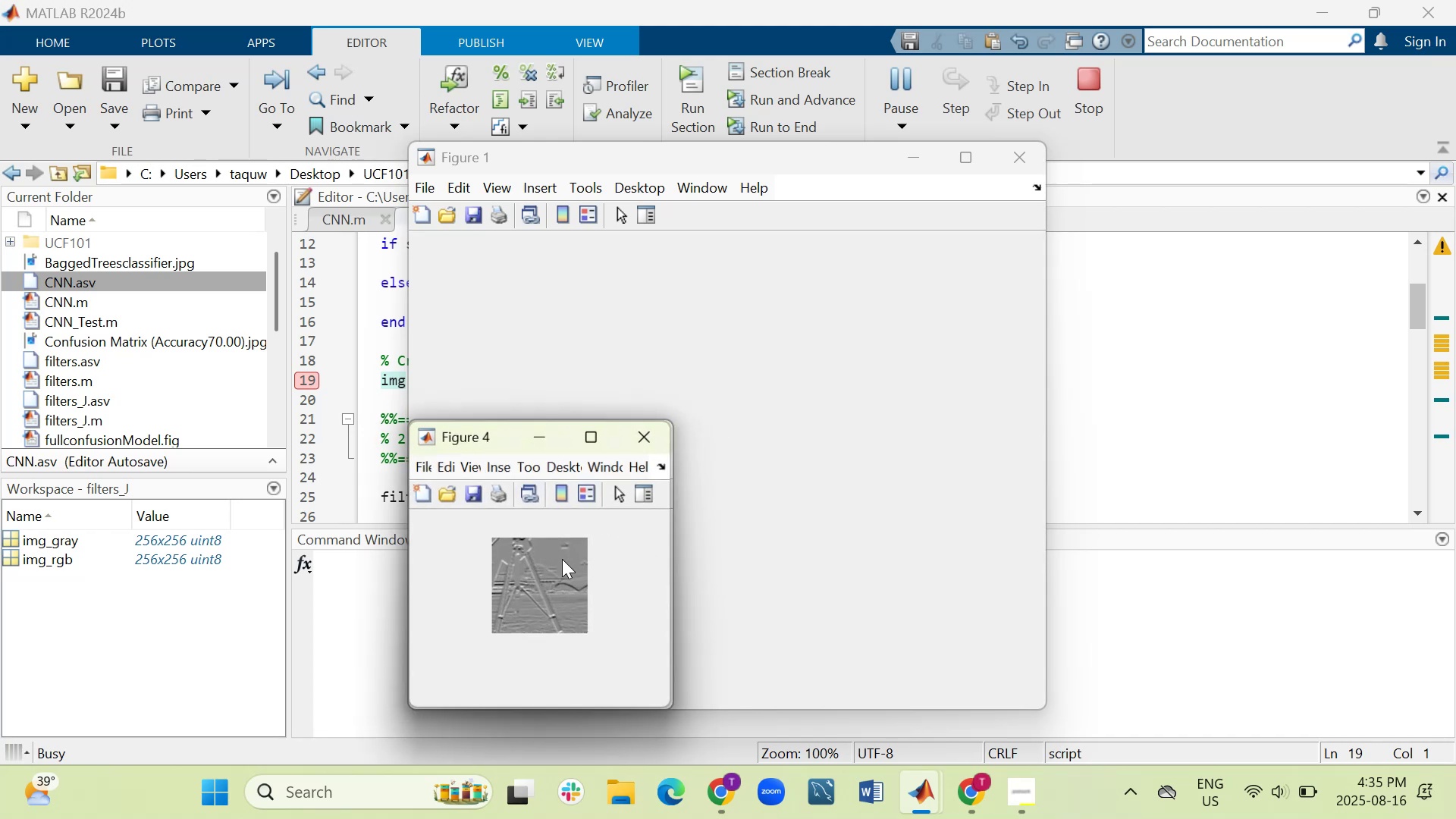 
left_click_drag(start_coordinate=[490, 434], to_coordinate=[882, 384])
 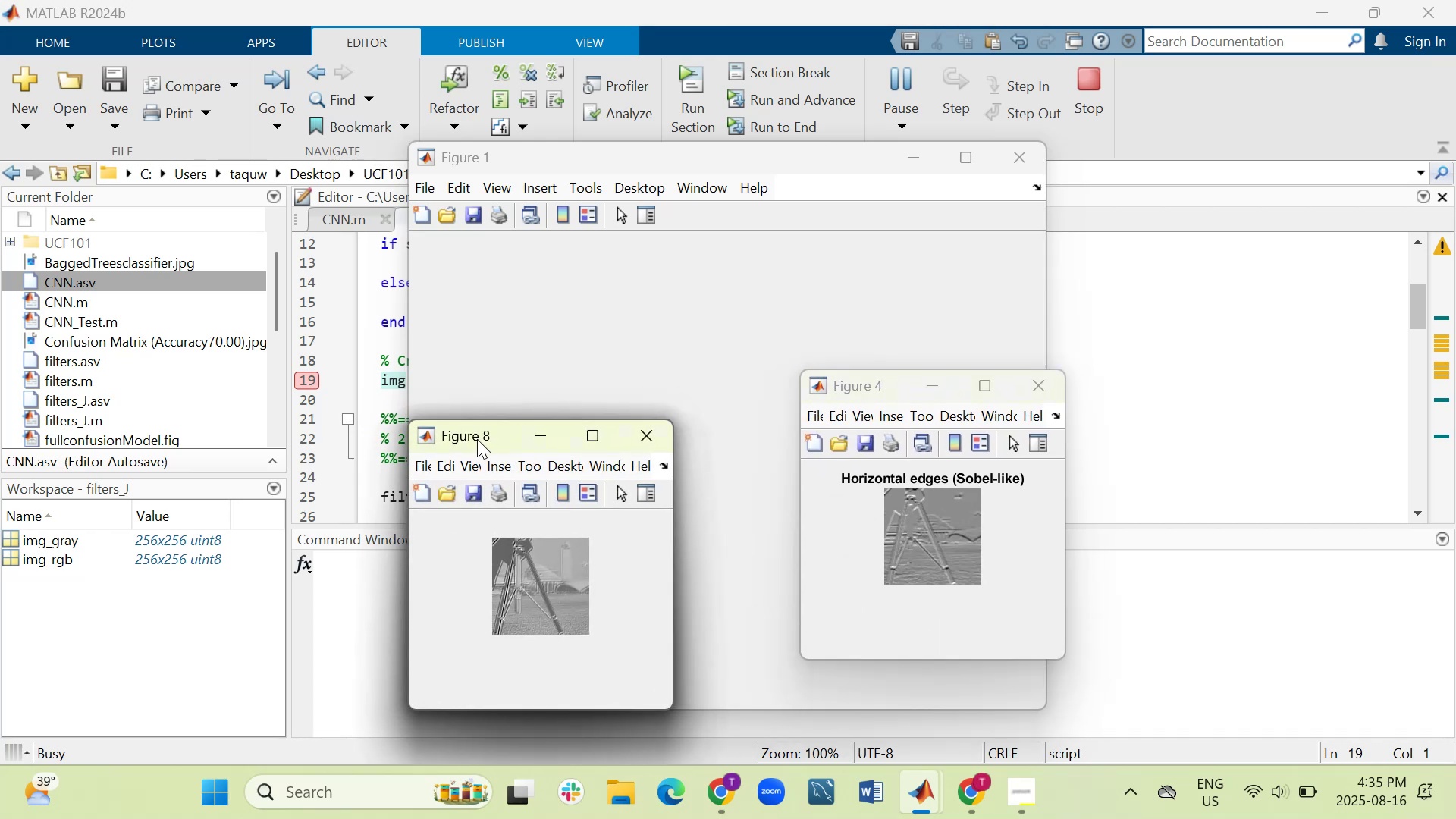 
left_click_drag(start_coordinate=[477, 439], to_coordinate=[579, 151])
 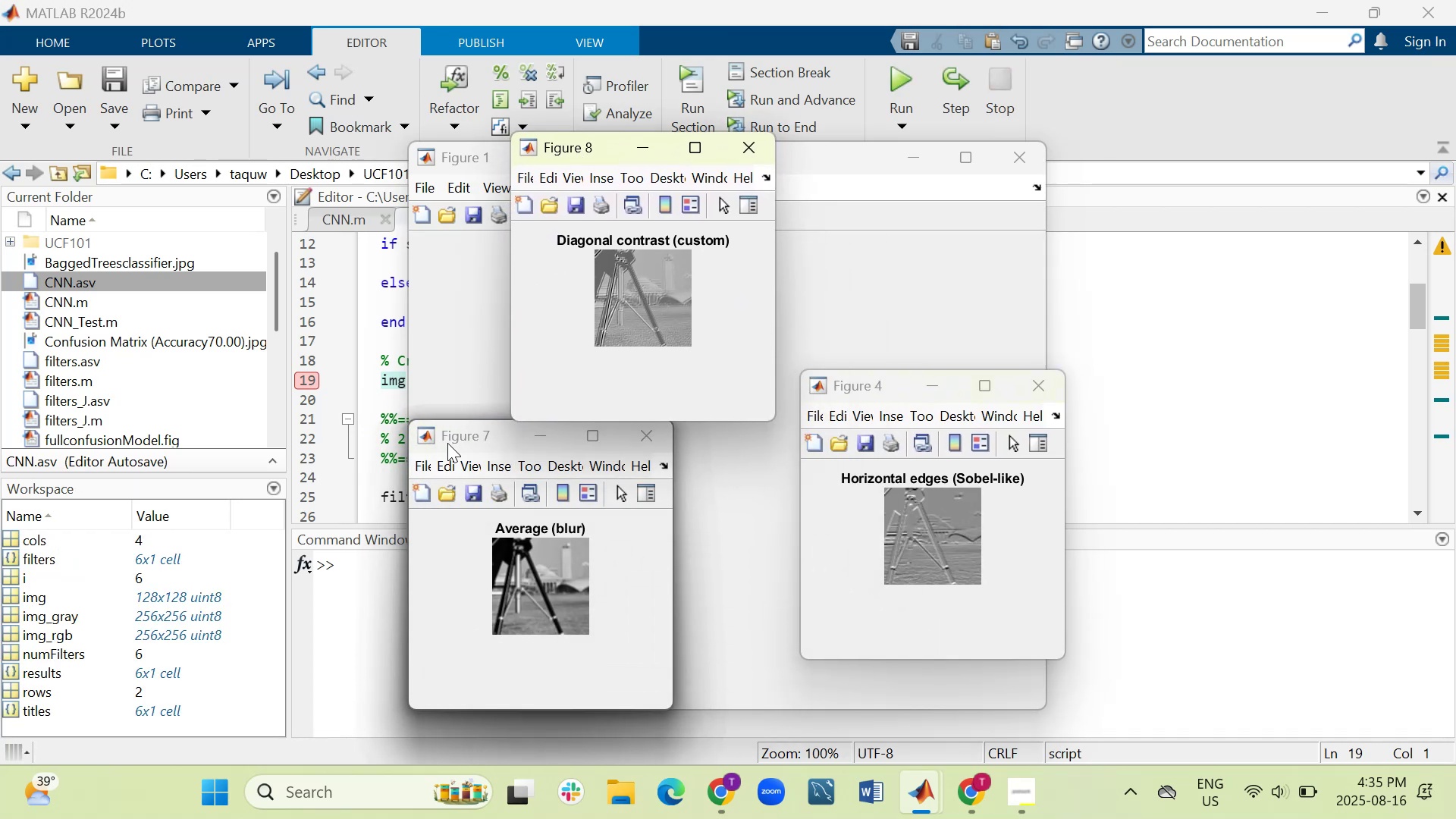 
left_click_drag(start_coordinate=[469, 428], to_coordinate=[263, 140])
 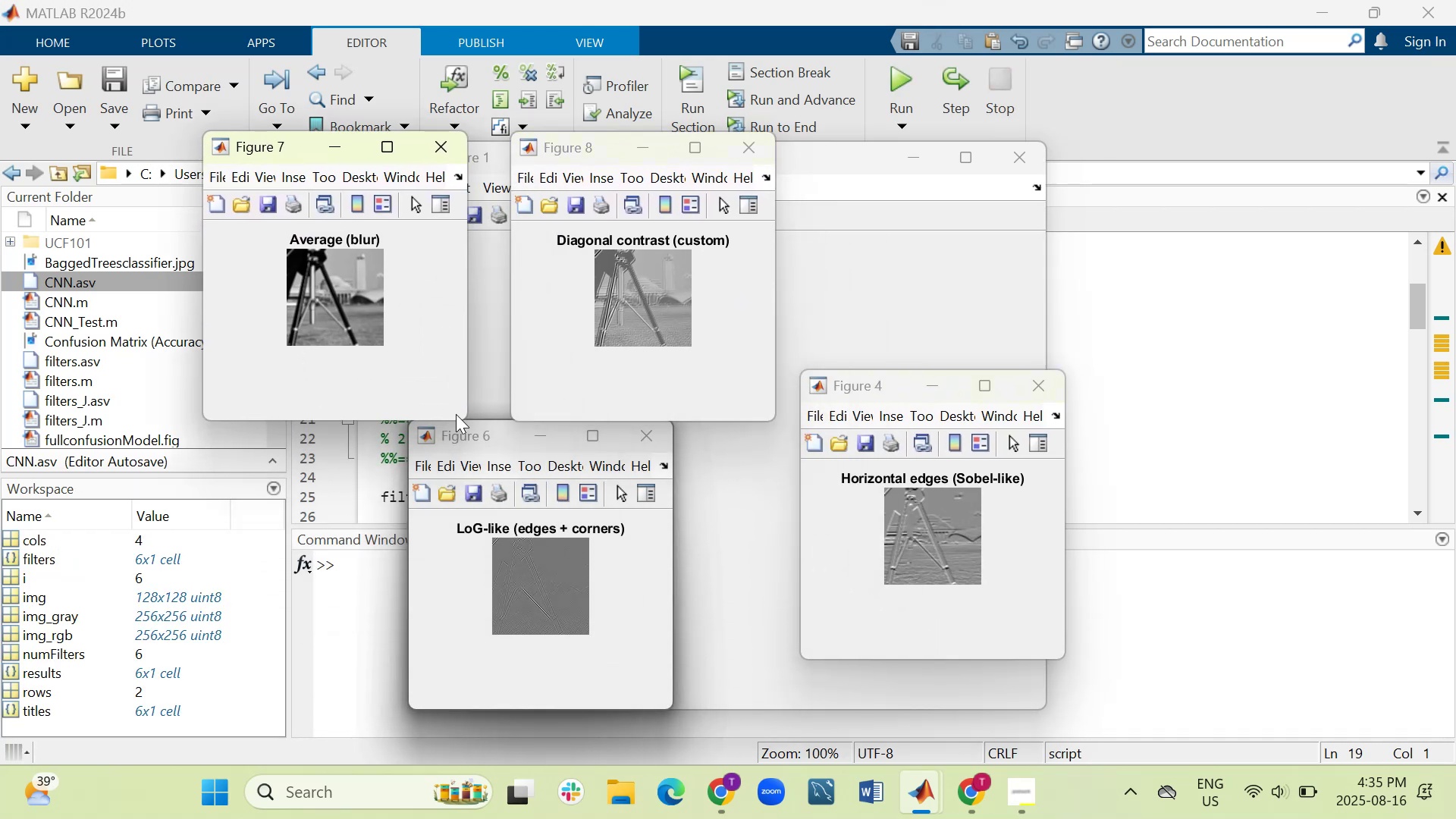 
left_click_drag(start_coordinate=[466, 441], to_coordinate=[175, 455])
 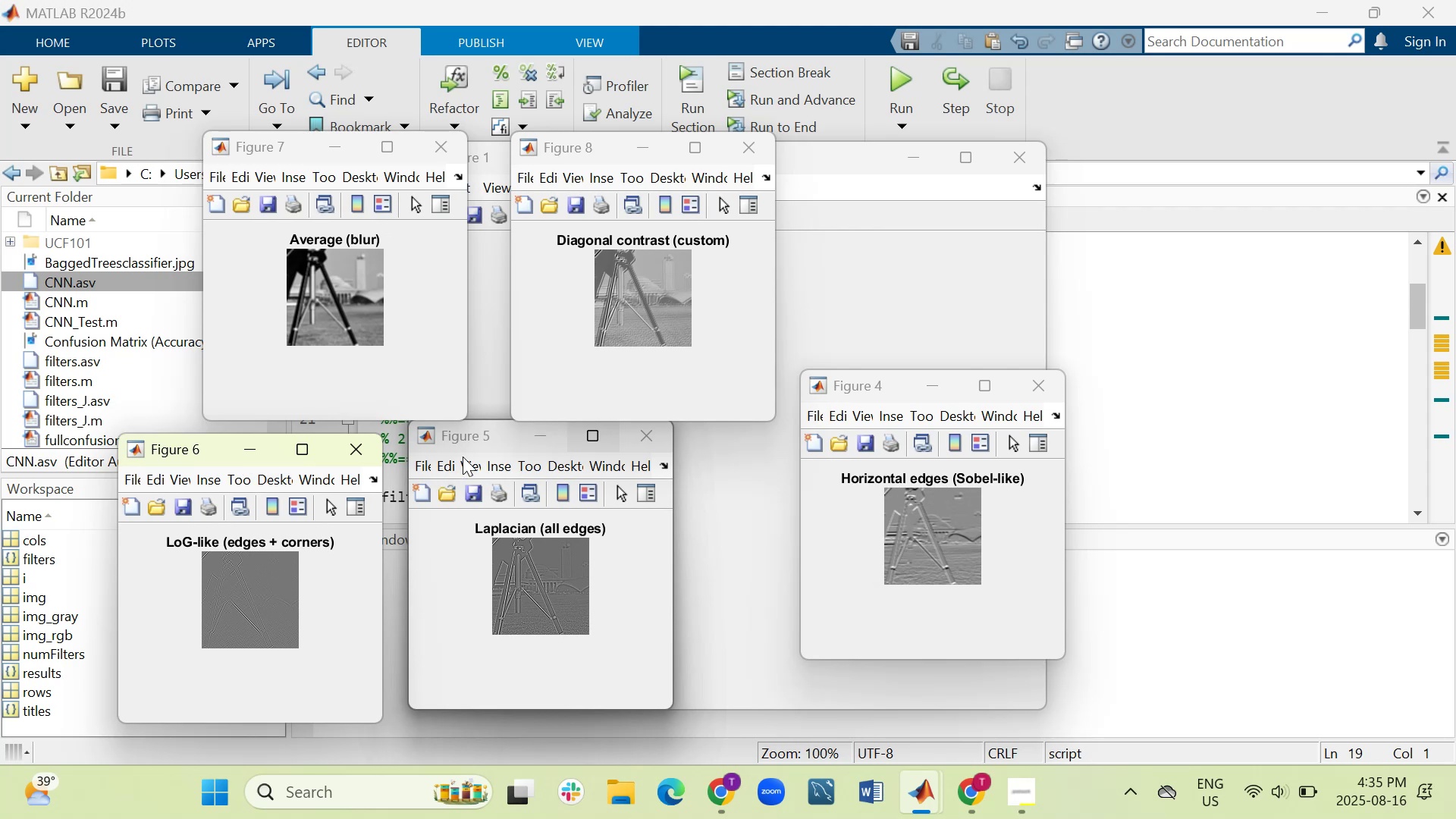 
left_click_drag(start_coordinate=[472, 433], to_coordinate=[1156, 403])
 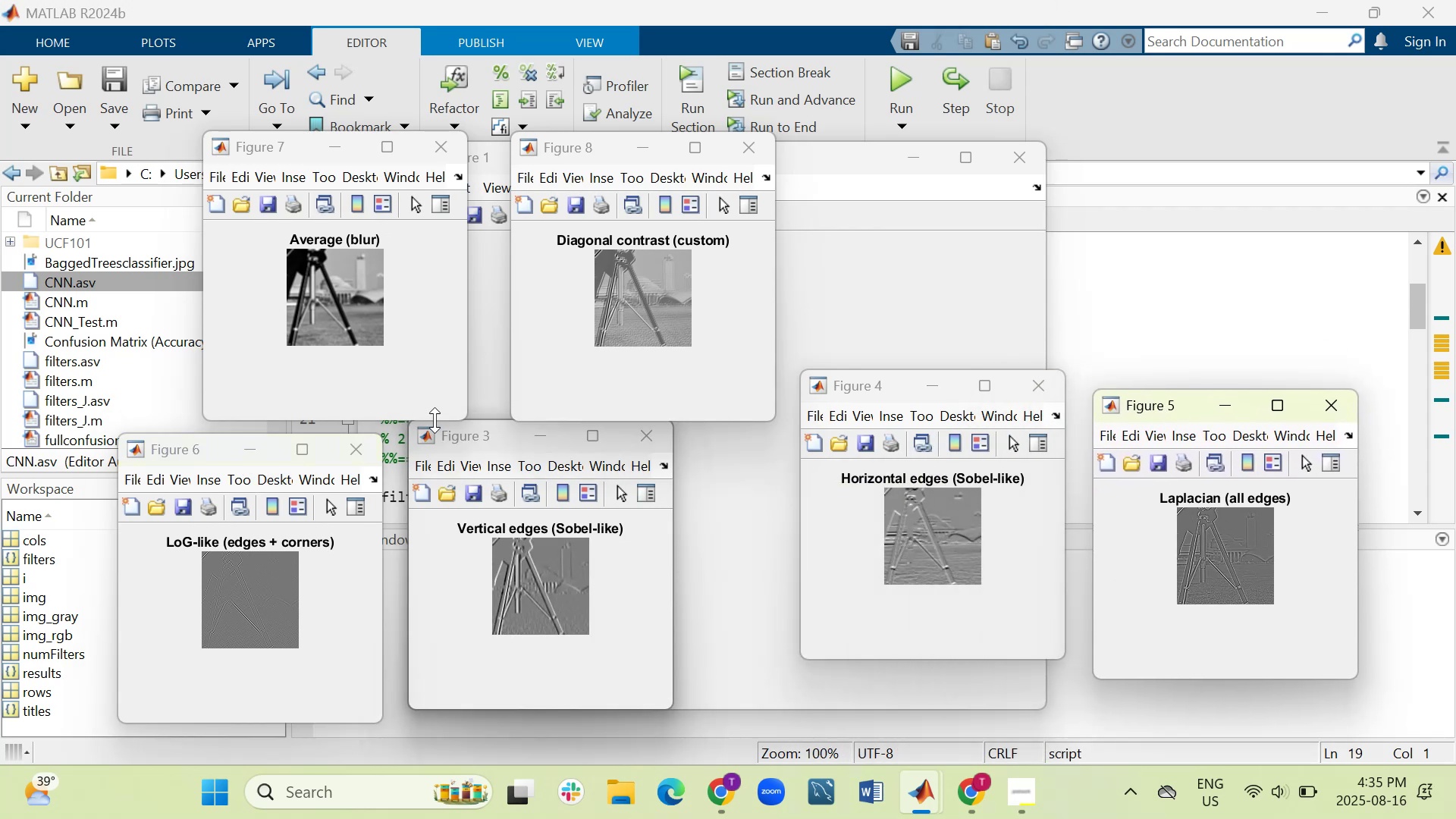 
left_click_drag(start_coordinate=[458, 434], to_coordinate=[958, 99])
 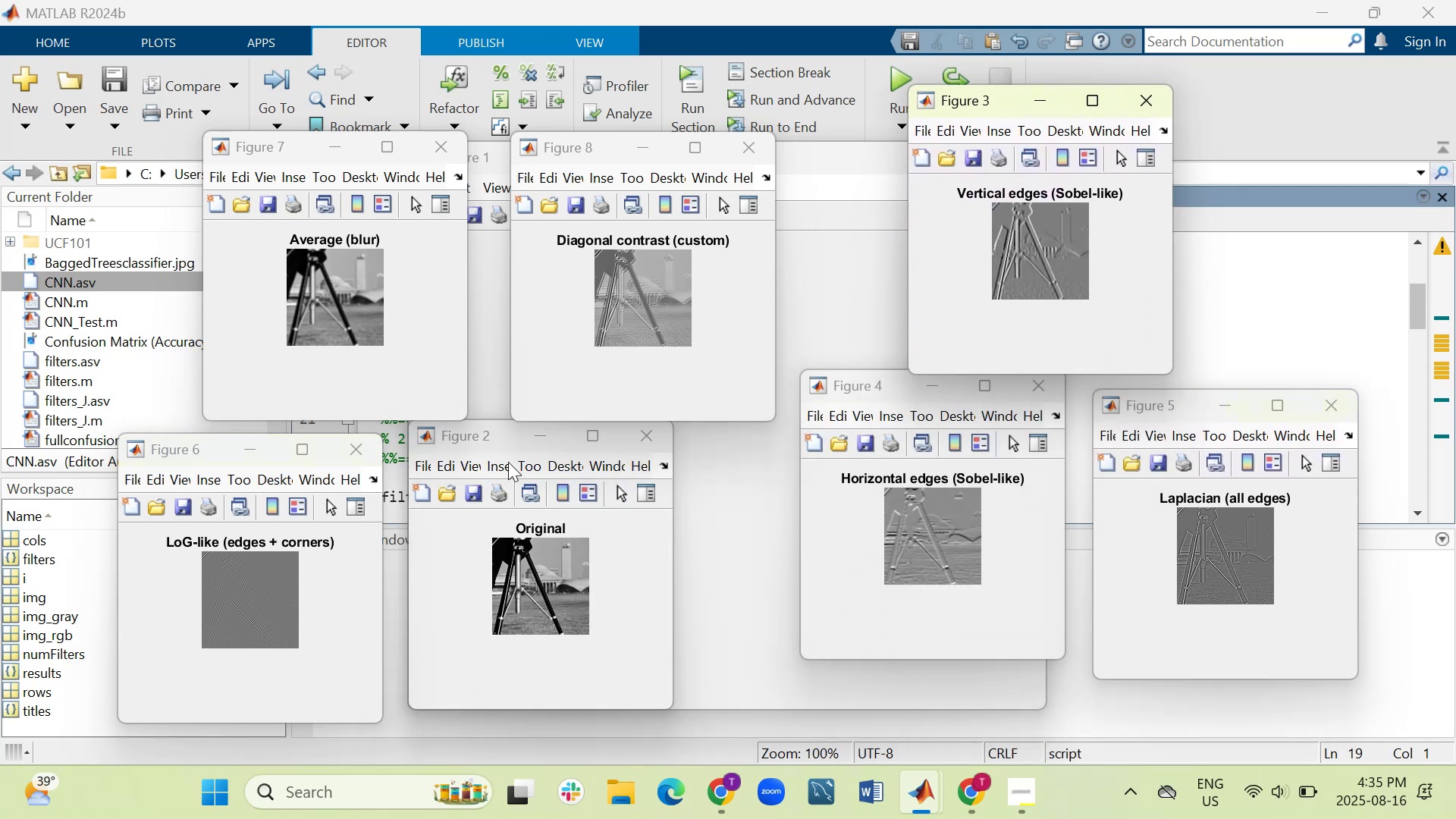 
left_click_drag(start_coordinate=[496, 434], to_coordinate=[519, 460])
 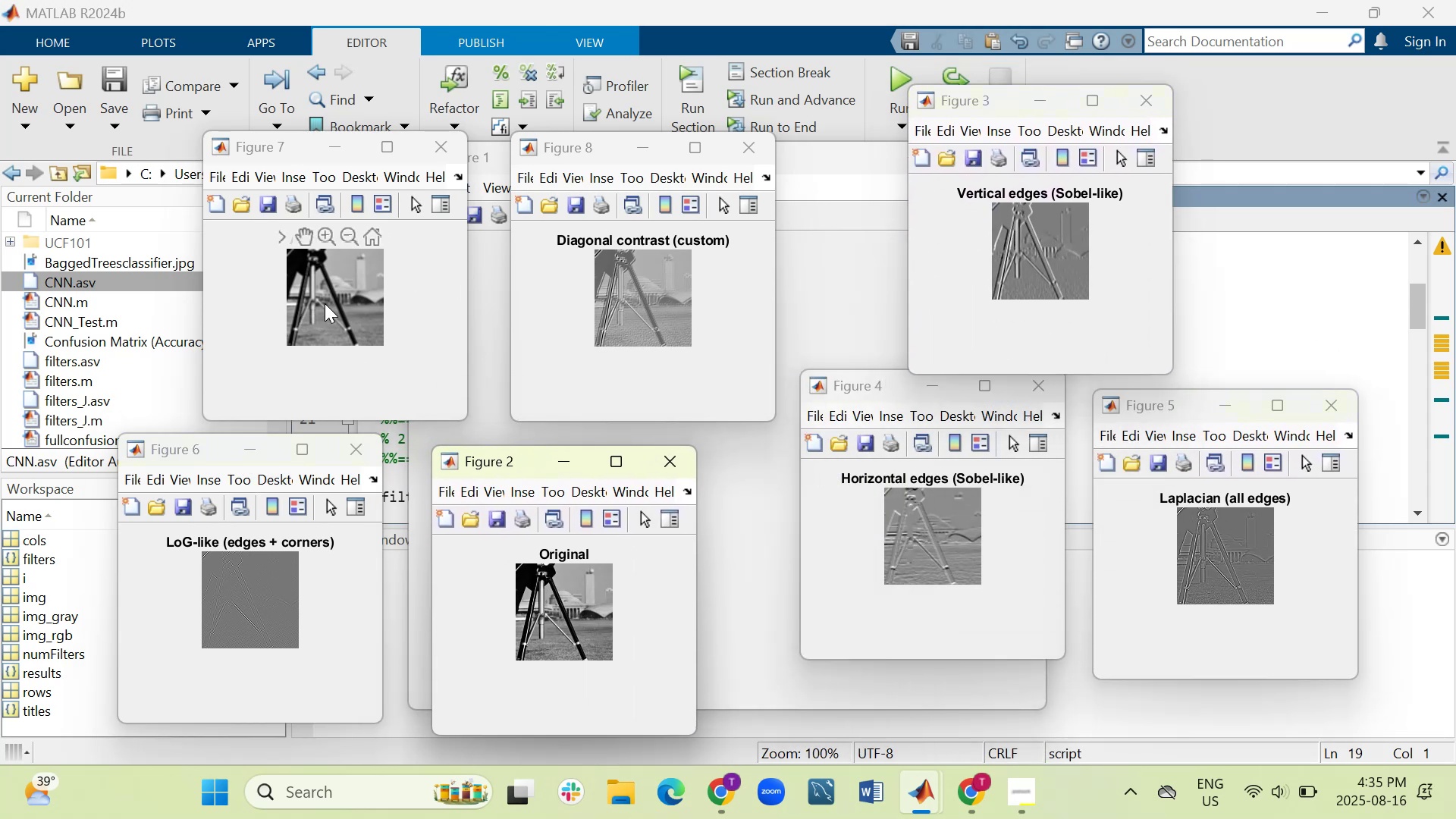 
hold_key(key=ControlLeft, duration=1.51)
scroll: coordinate [335, 311], scroll_direction: down, amount: 1.0
 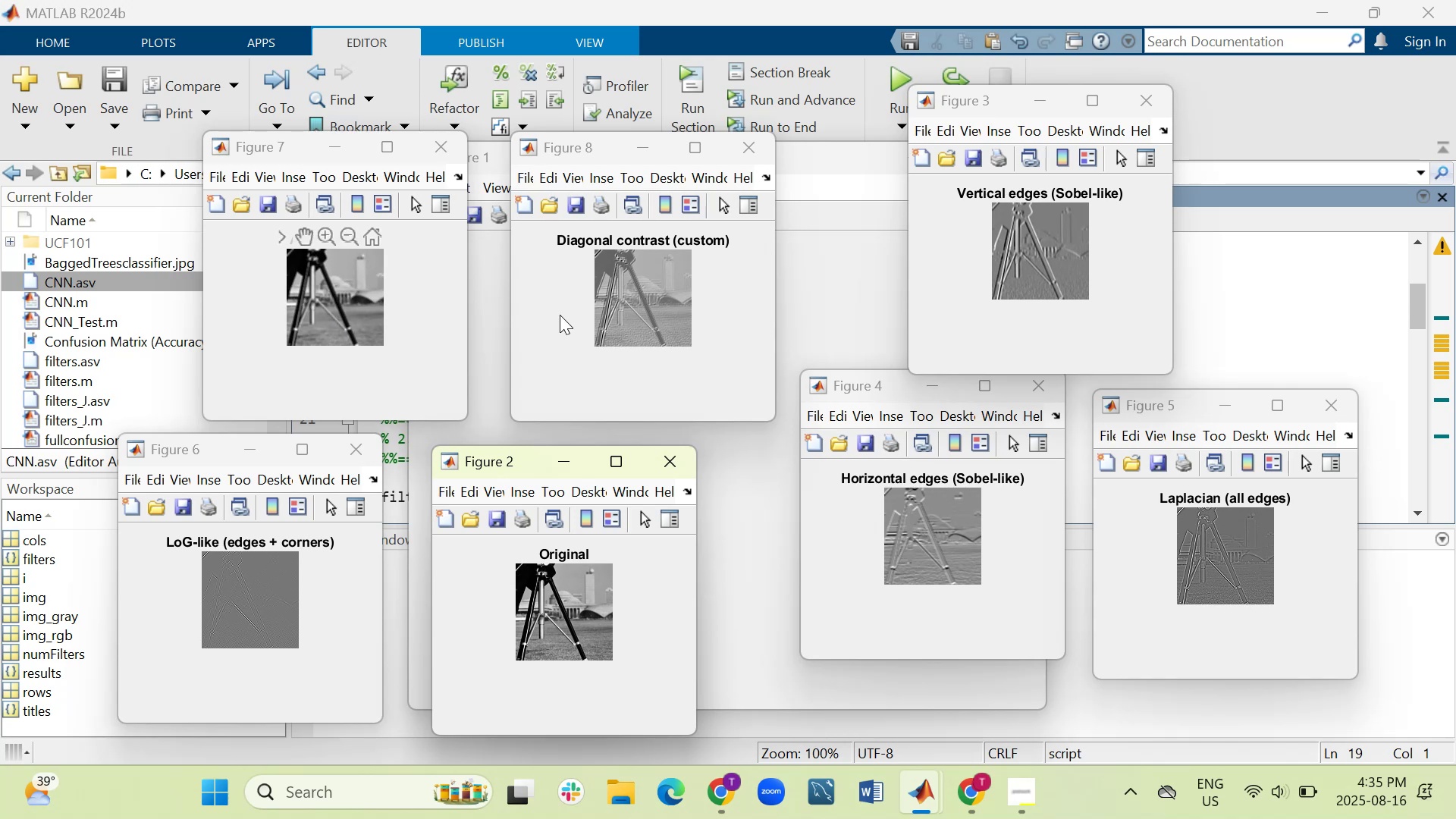 
hold_key(key=ControlLeft, duration=0.59)
 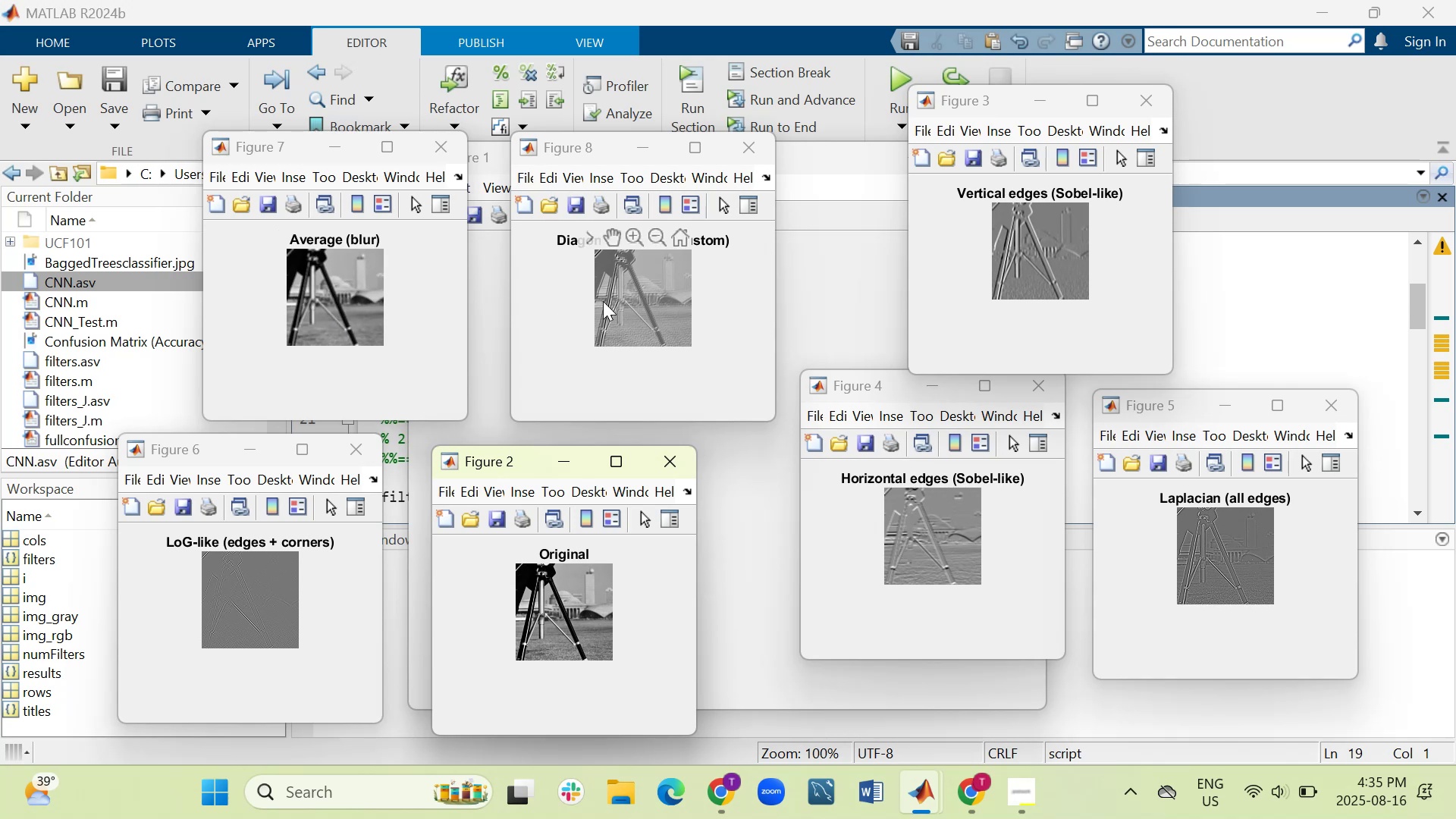 
hold_key(key=ControlLeft, duration=0.49)
 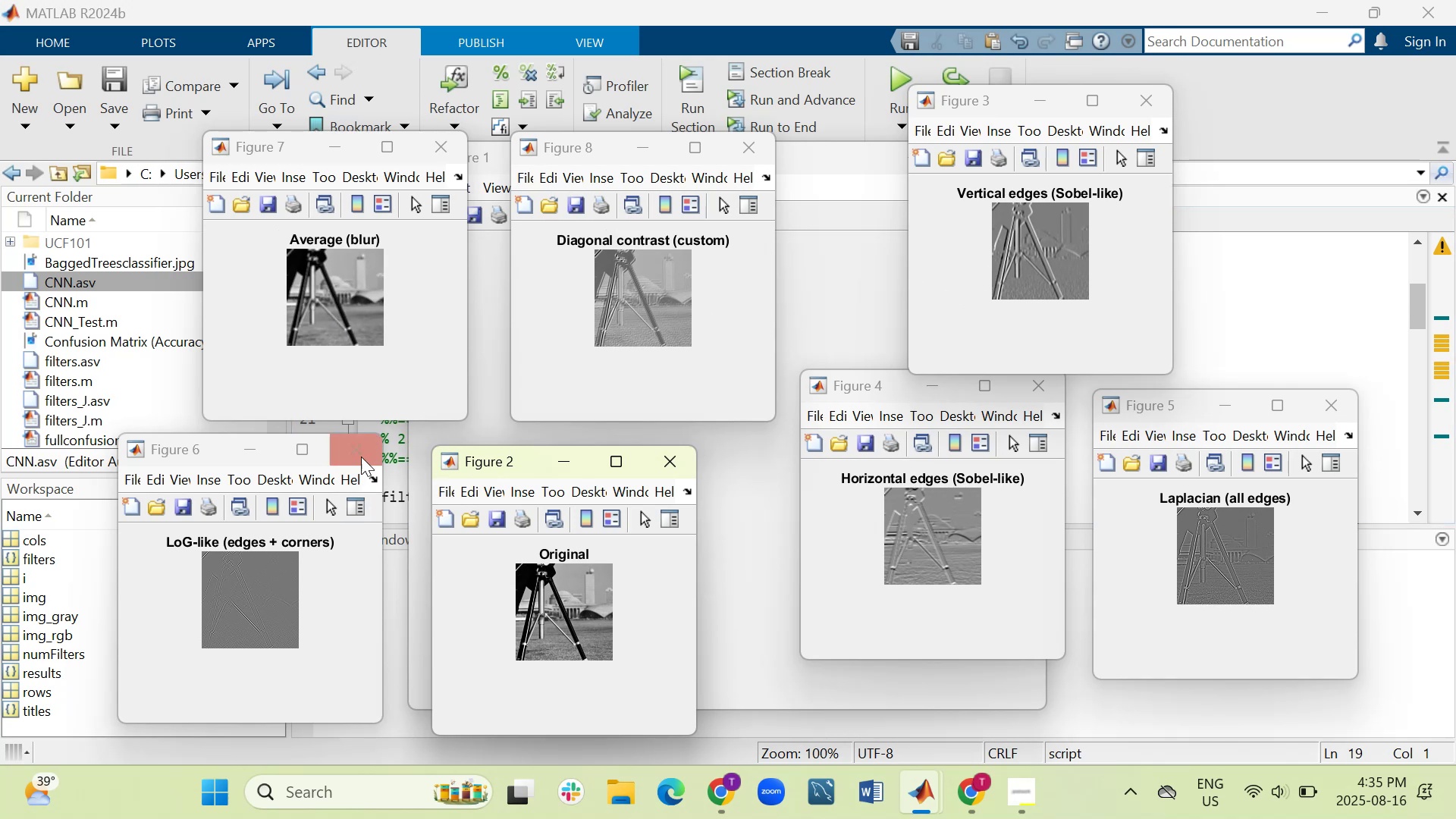 
left_click([357, 449])
 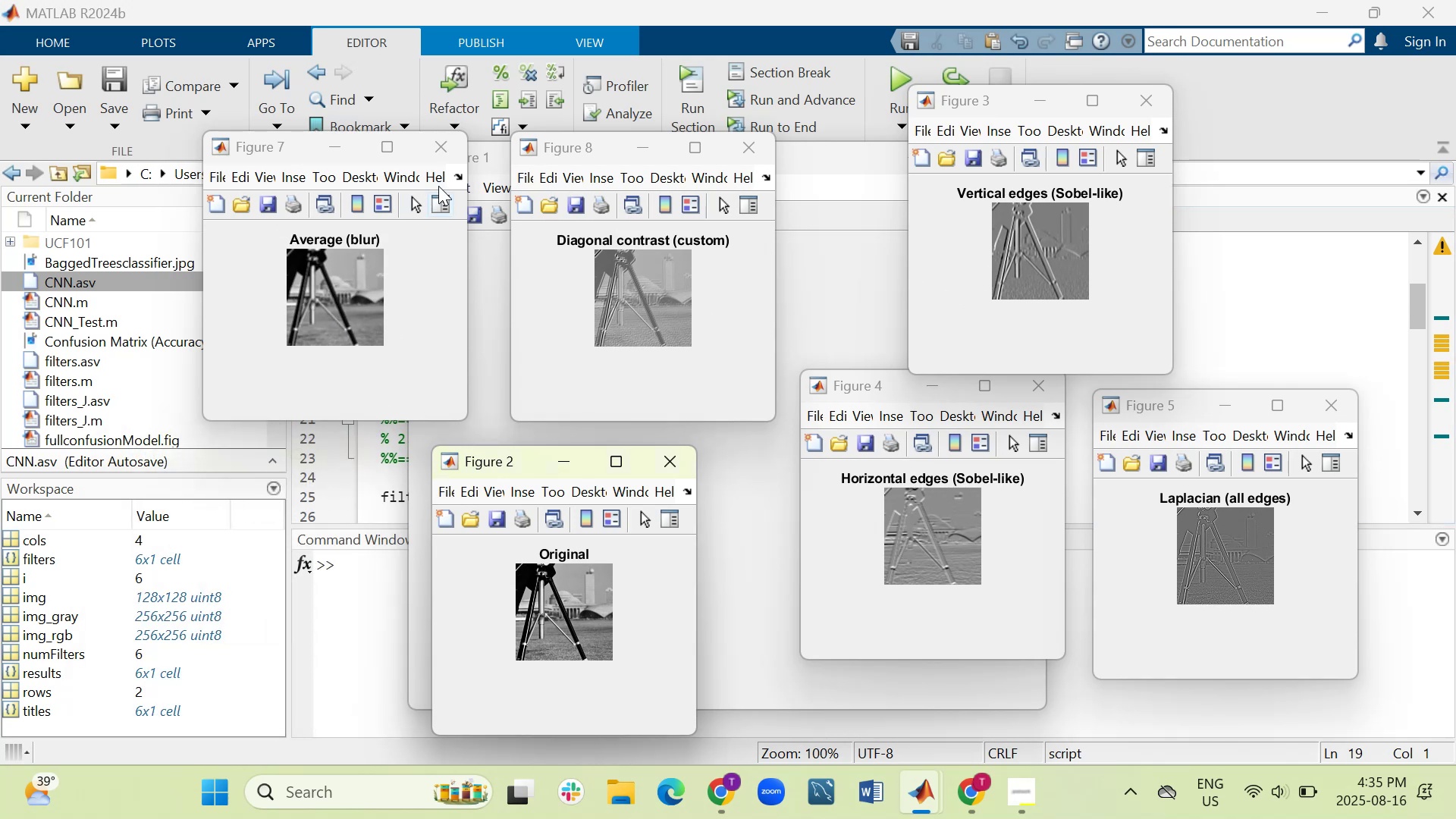 
left_click([445, 143])
 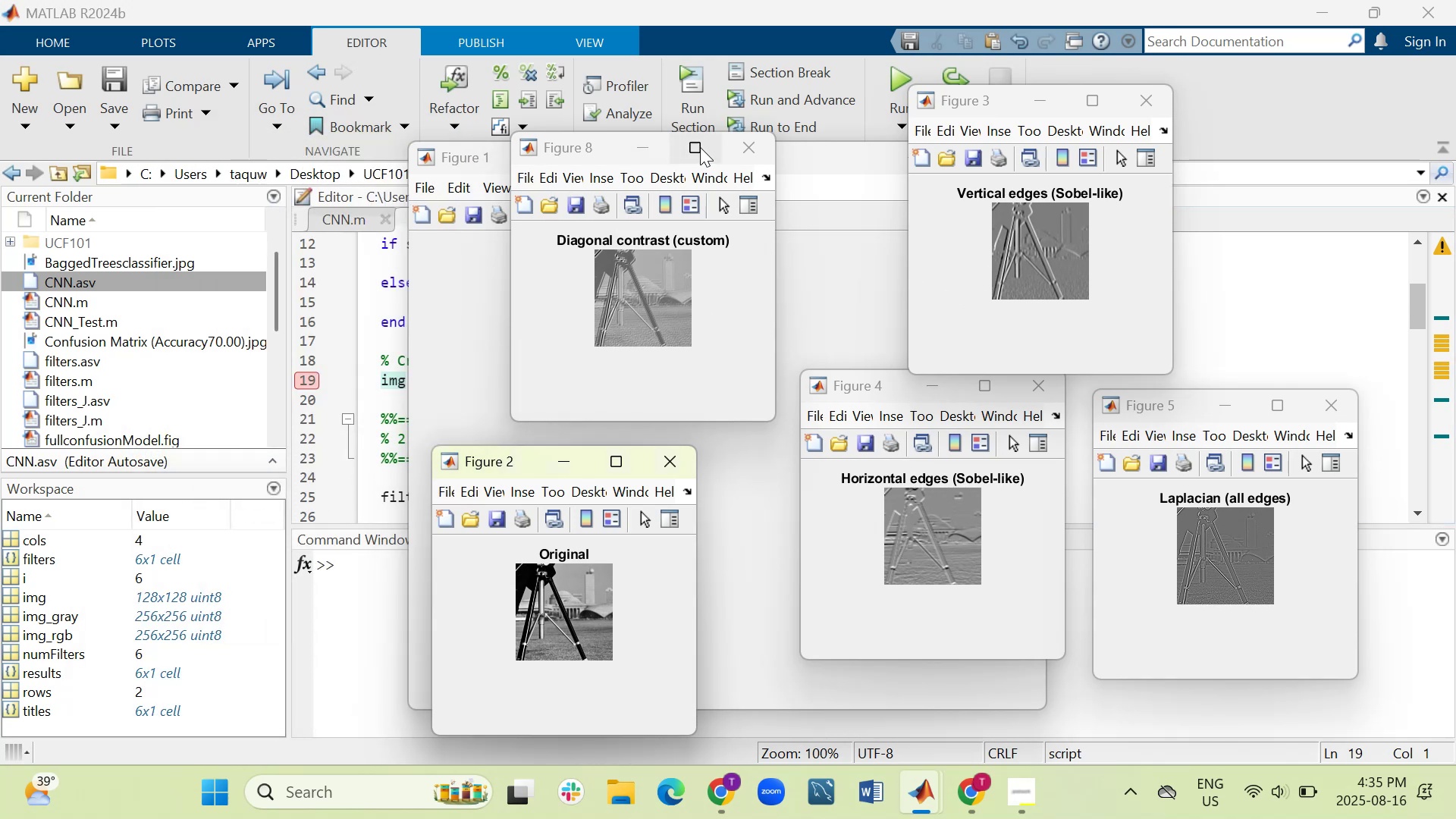 
left_click([746, 152])
 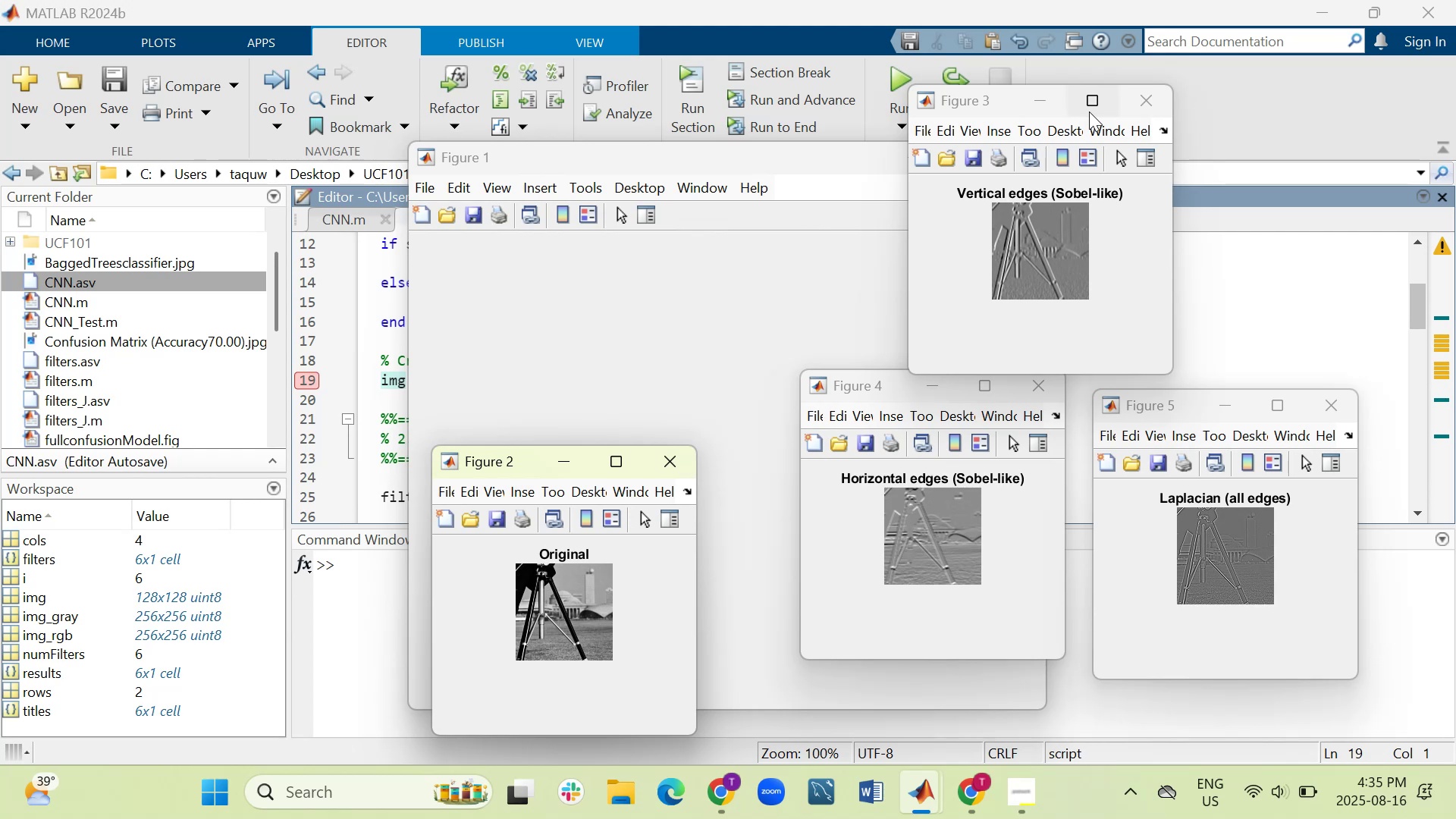 
left_click([1135, 105])
 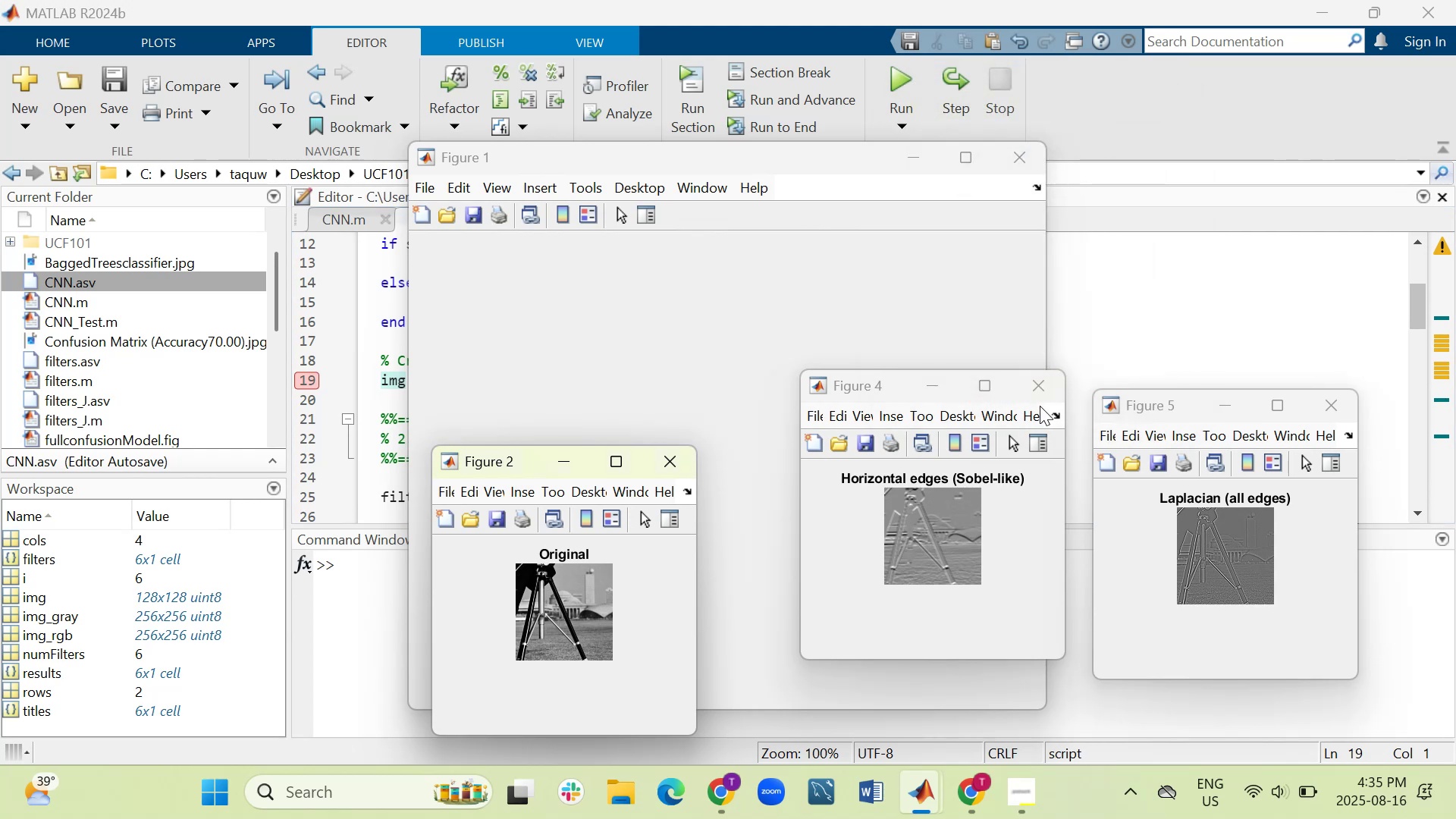 
left_click([1031, 386])
 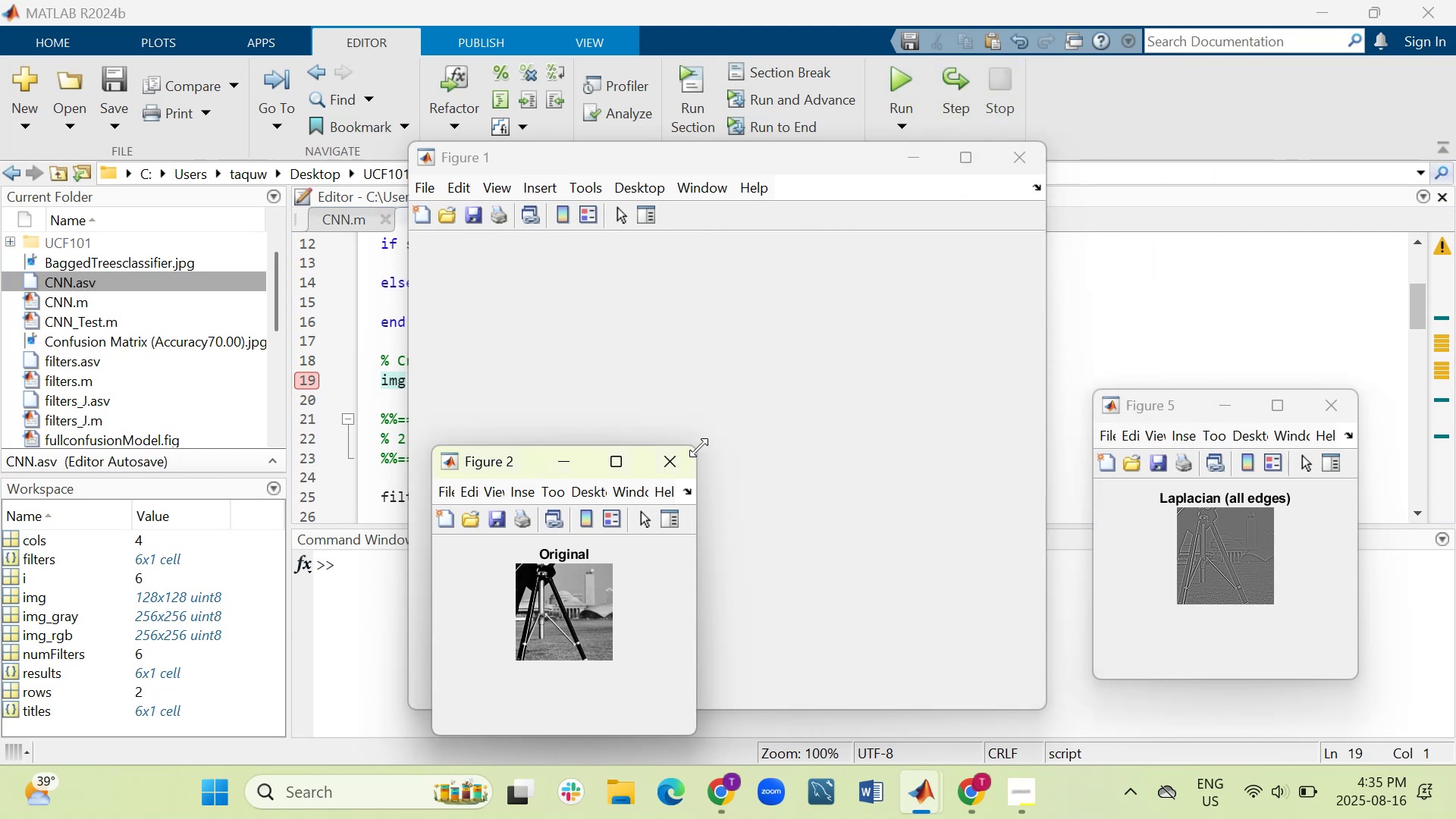 
left_click([666, 463])
 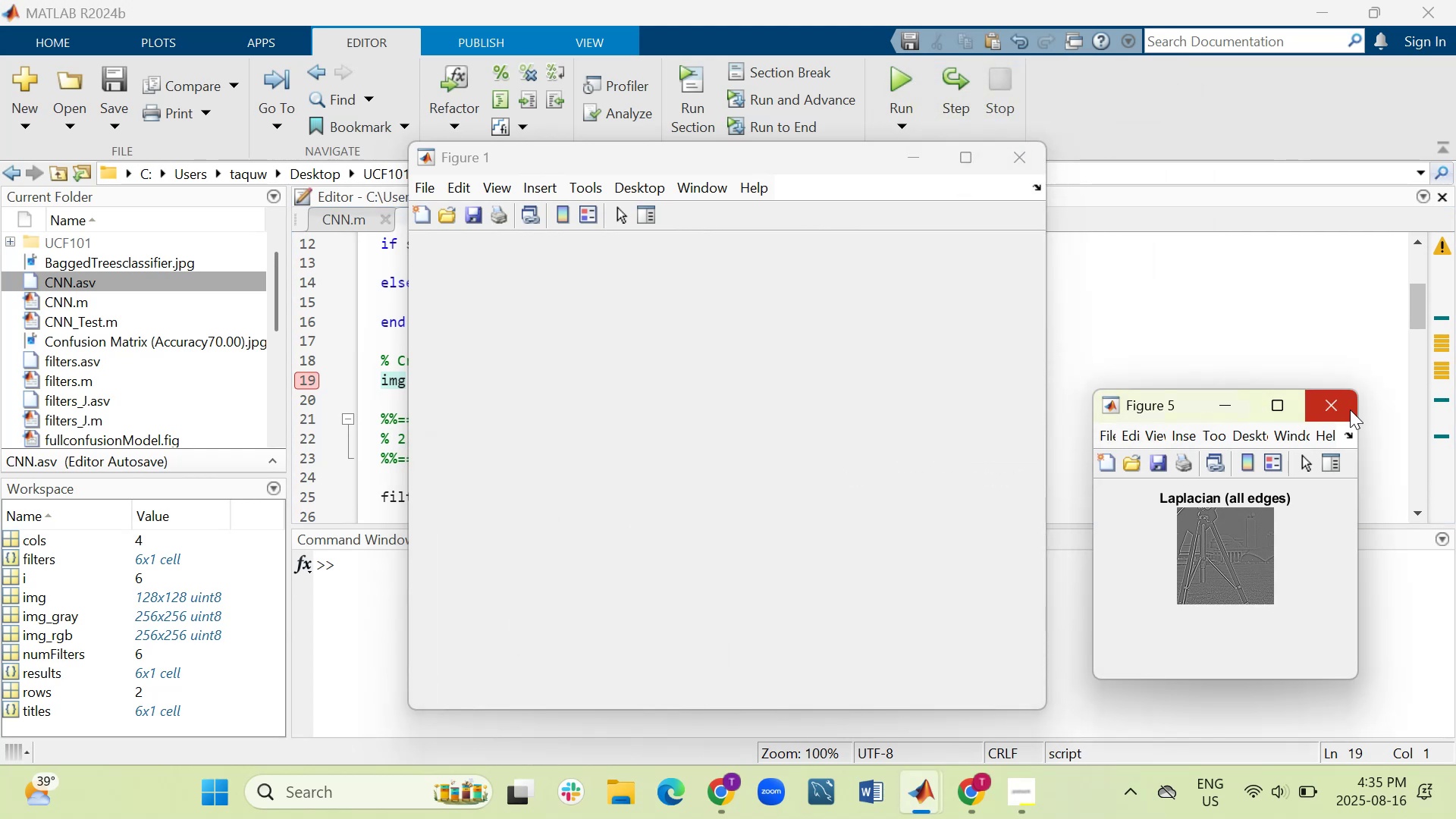 
left_click([1318, 410])
 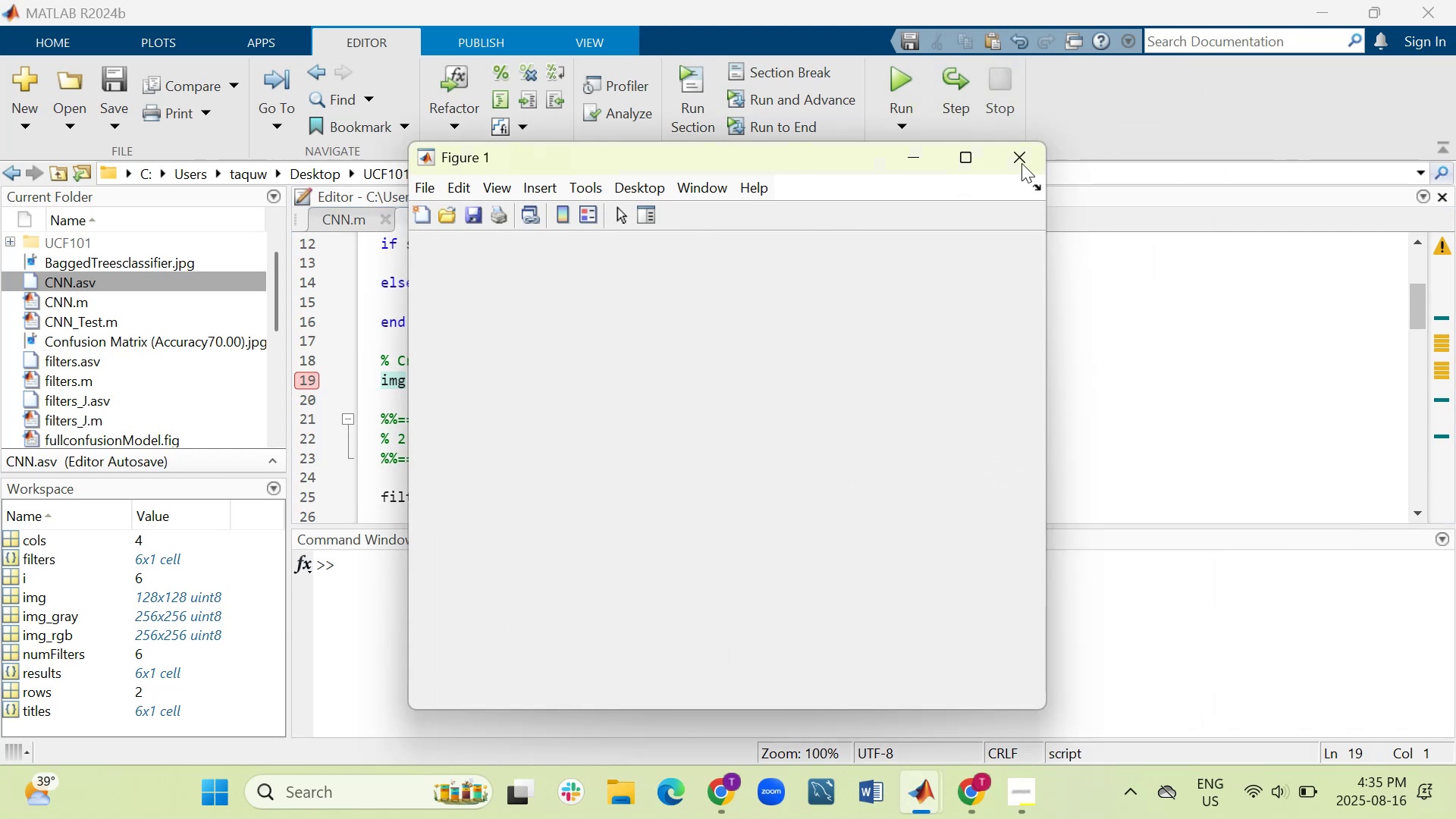 
left_click([1024, 156])
 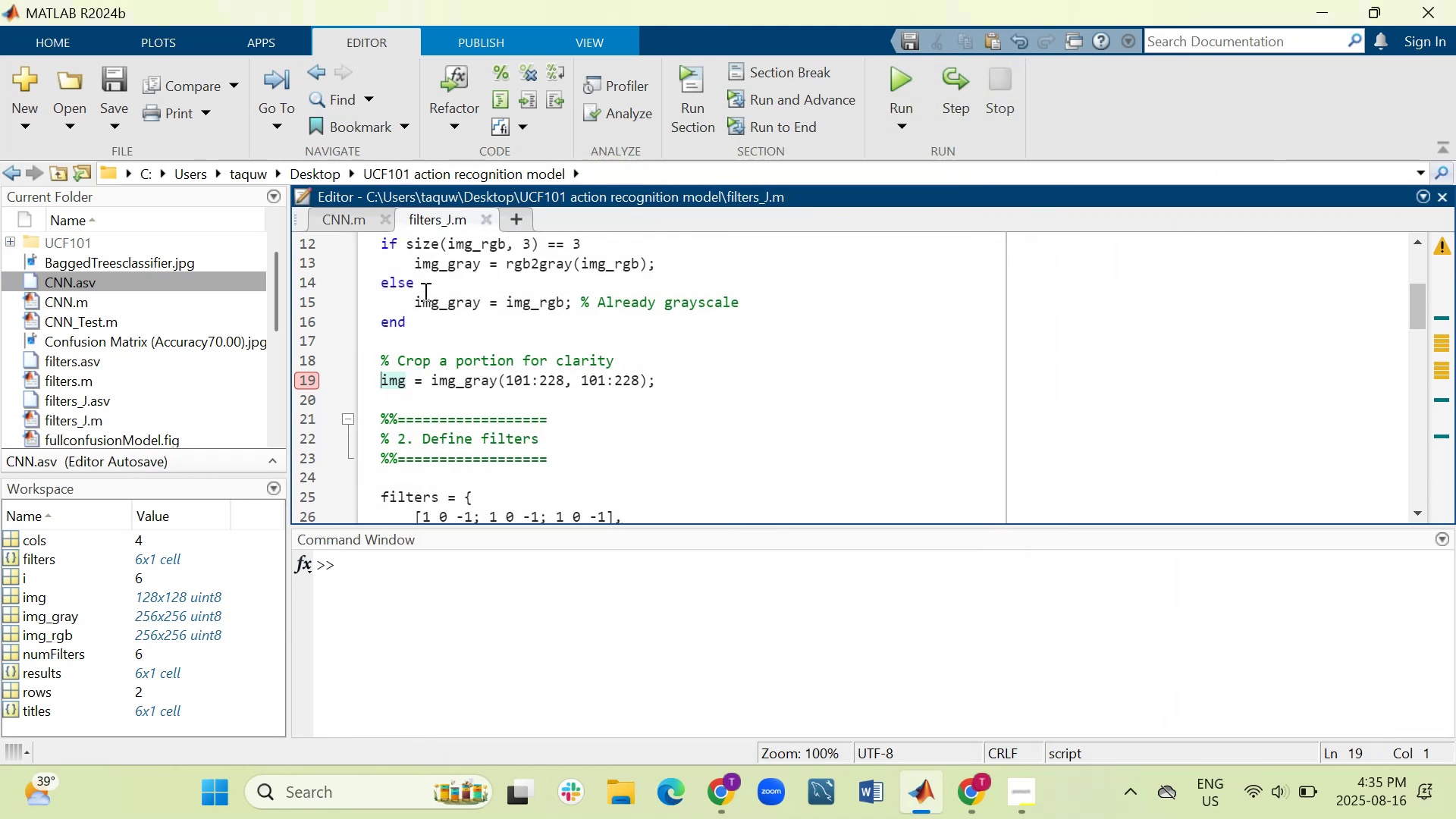 
scroll: coordinate [479, 426], scroll_direction: down, amount: 1.0
 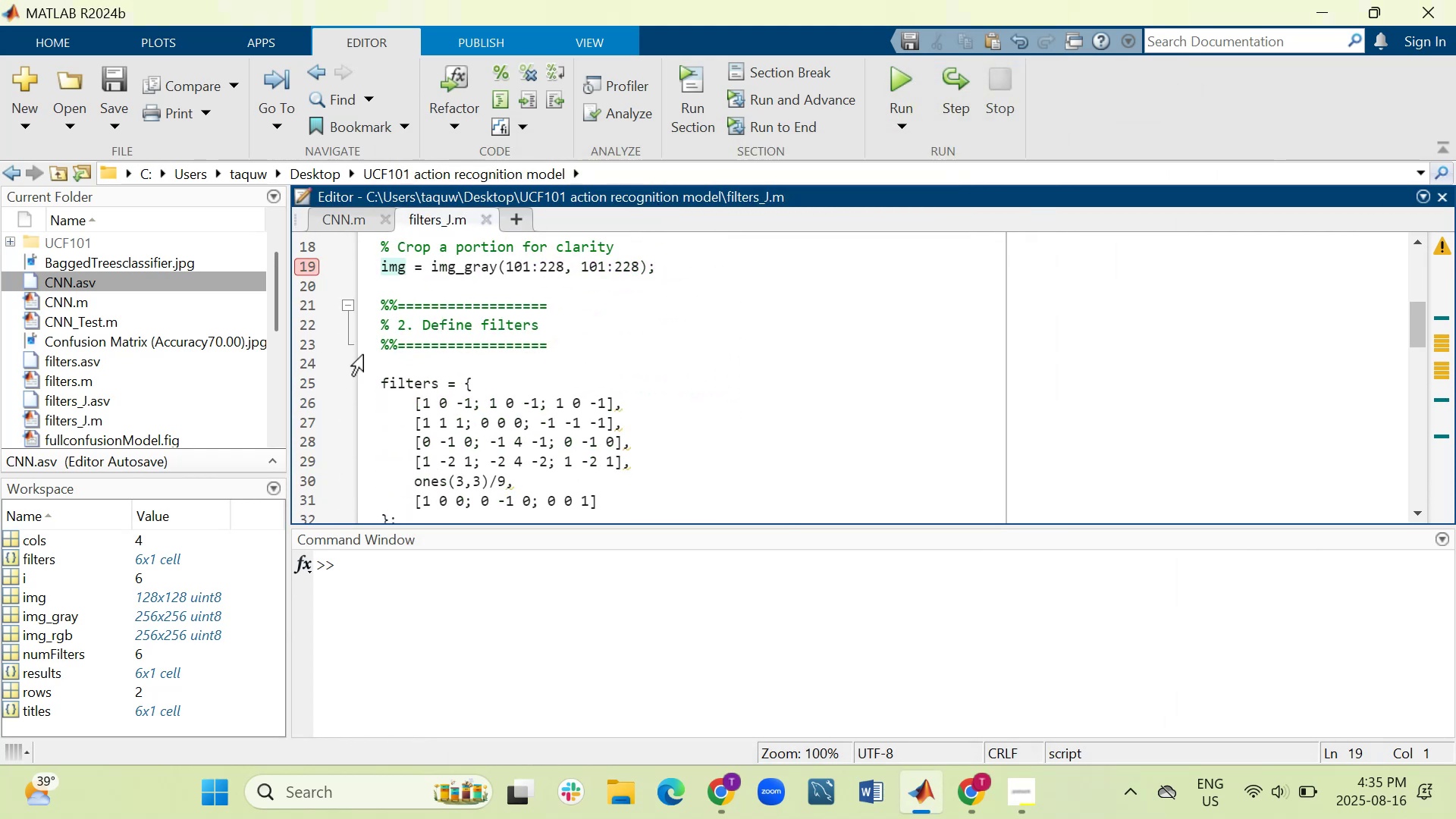 
left_click_drag(start_coordinate=[378, 377], to_coordinate=[438, 407])
 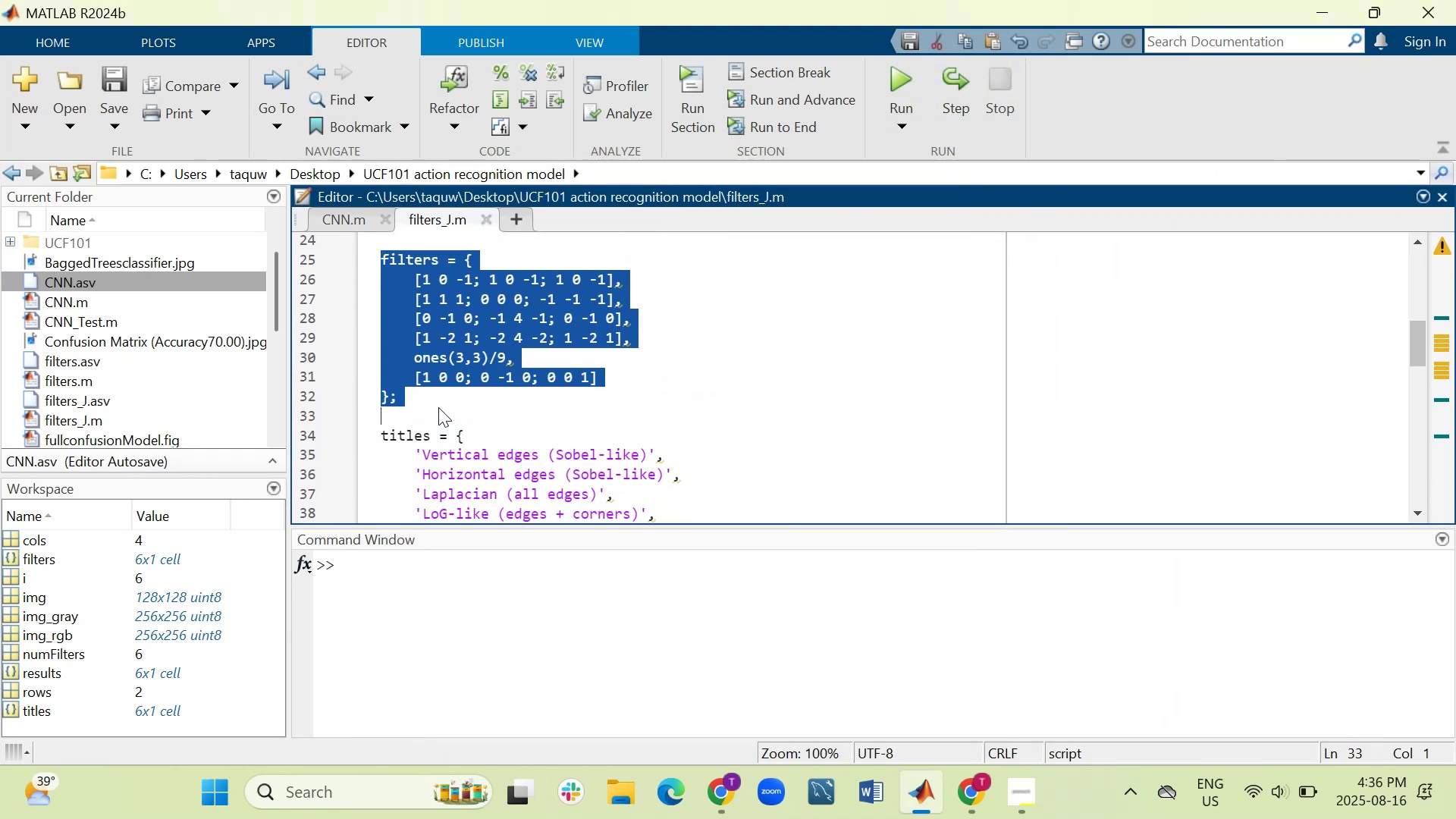 
key(Control+C)
 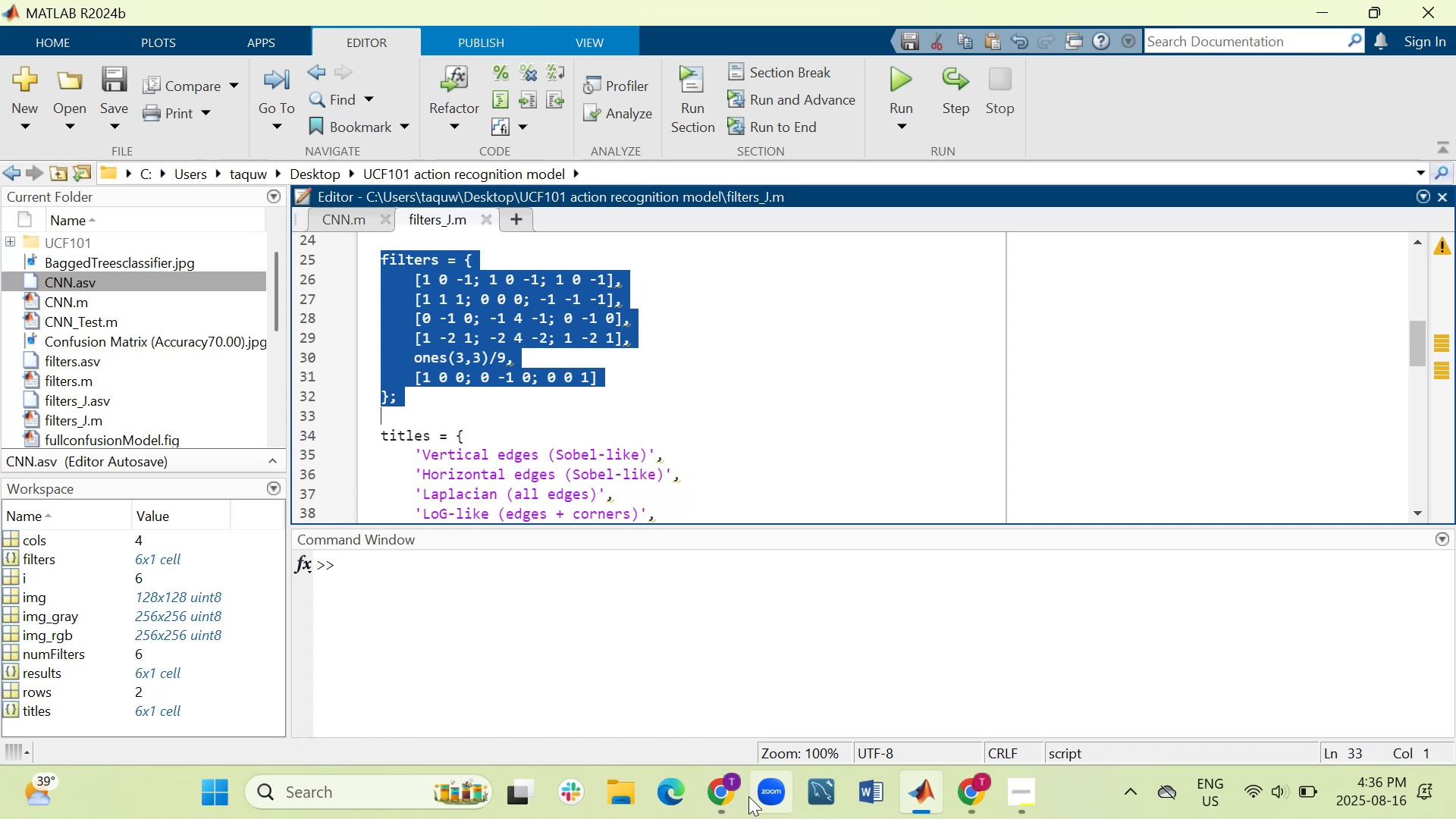 
left_click([726, 798])
 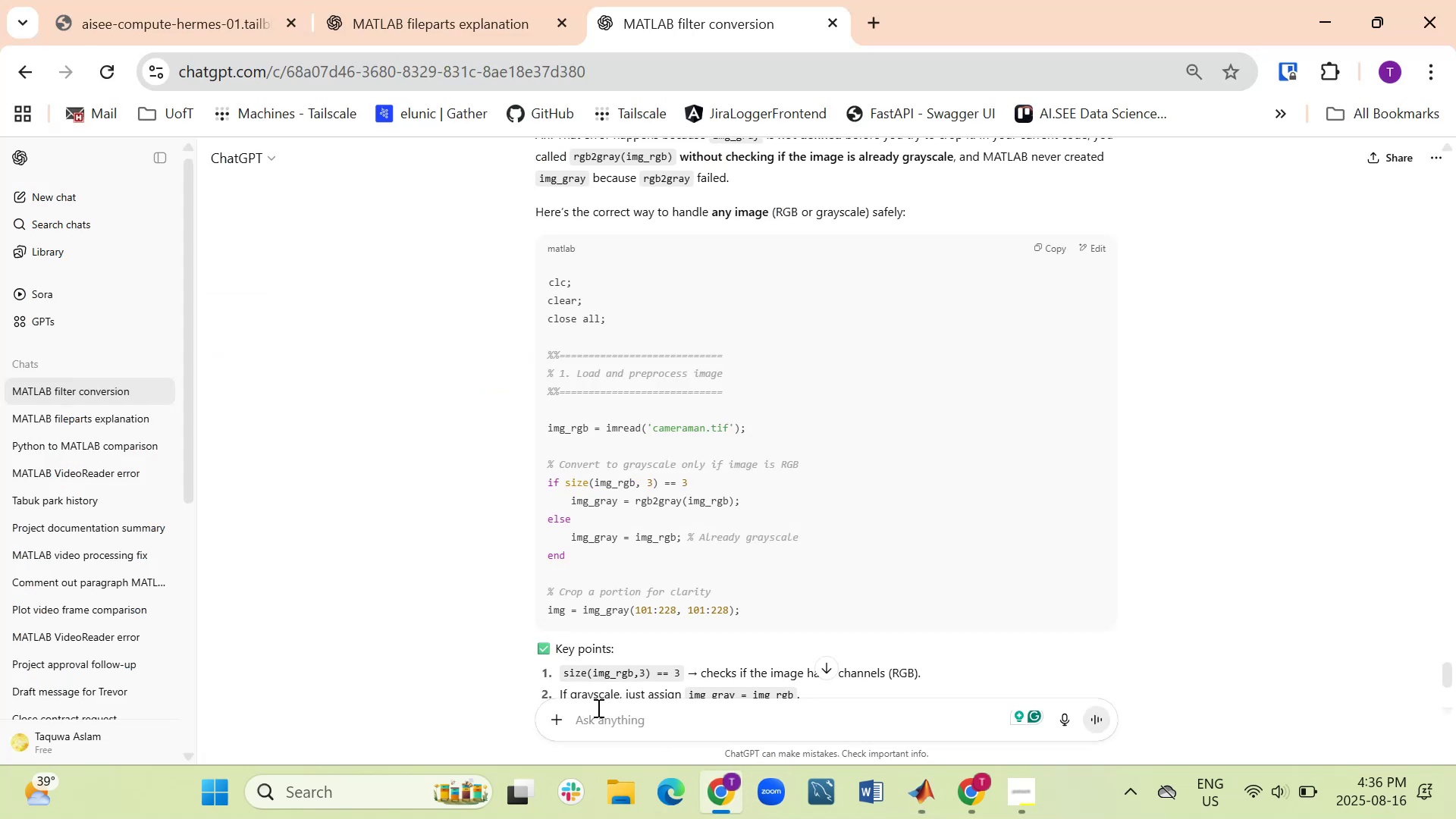 
left_click([604, 717])
 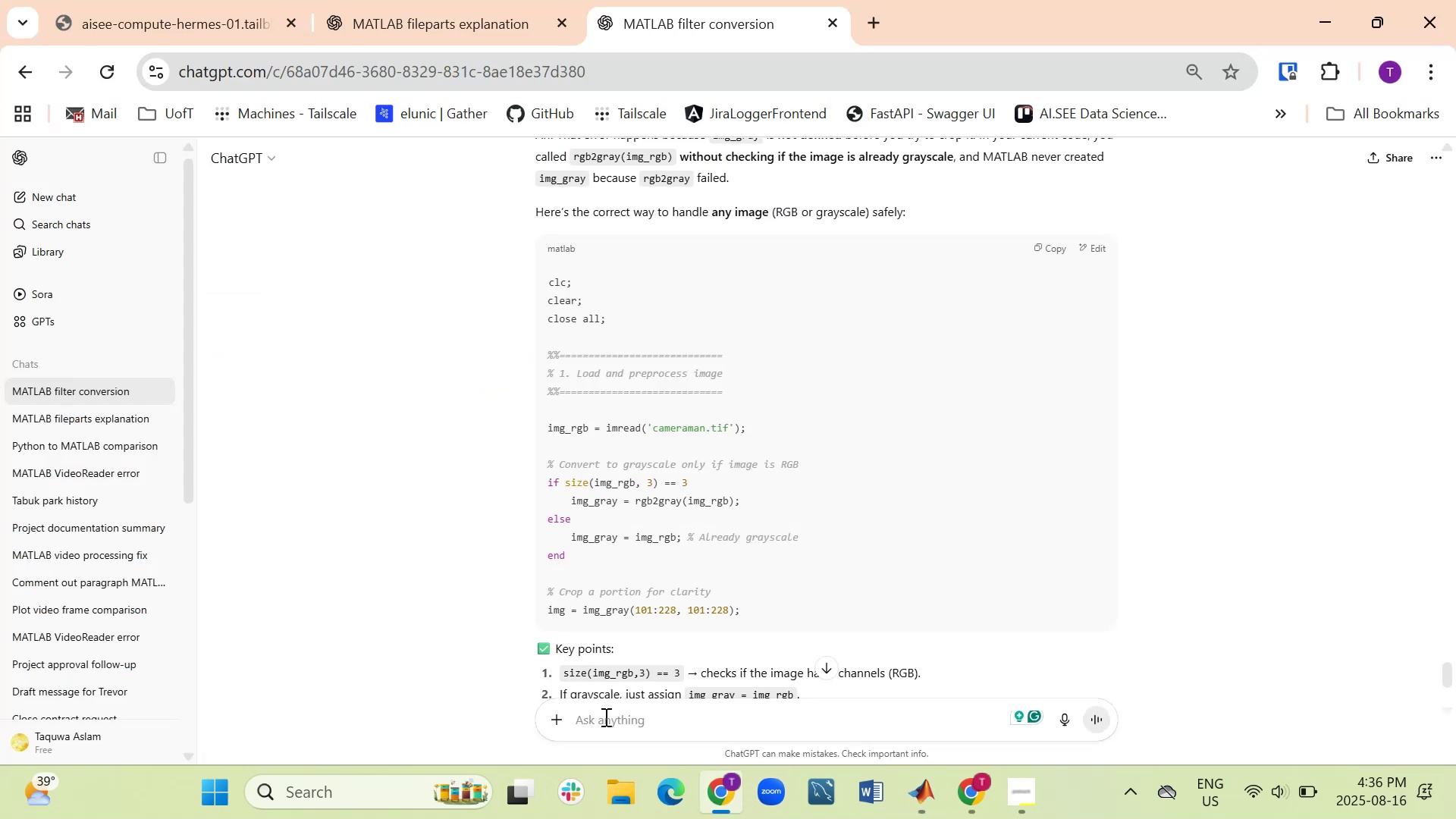 
key(Control+V)
 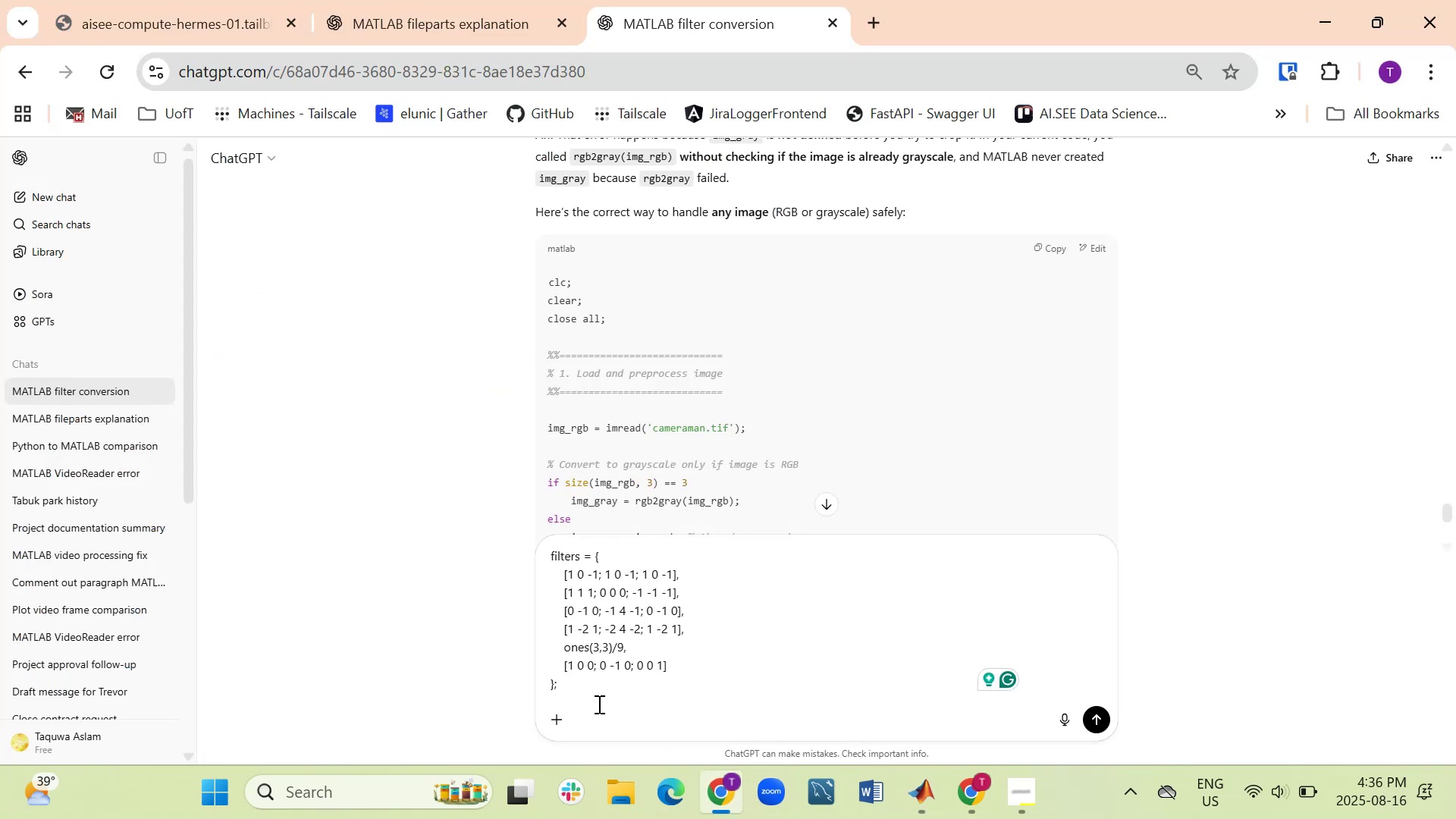 
key(Shift+Enter)
 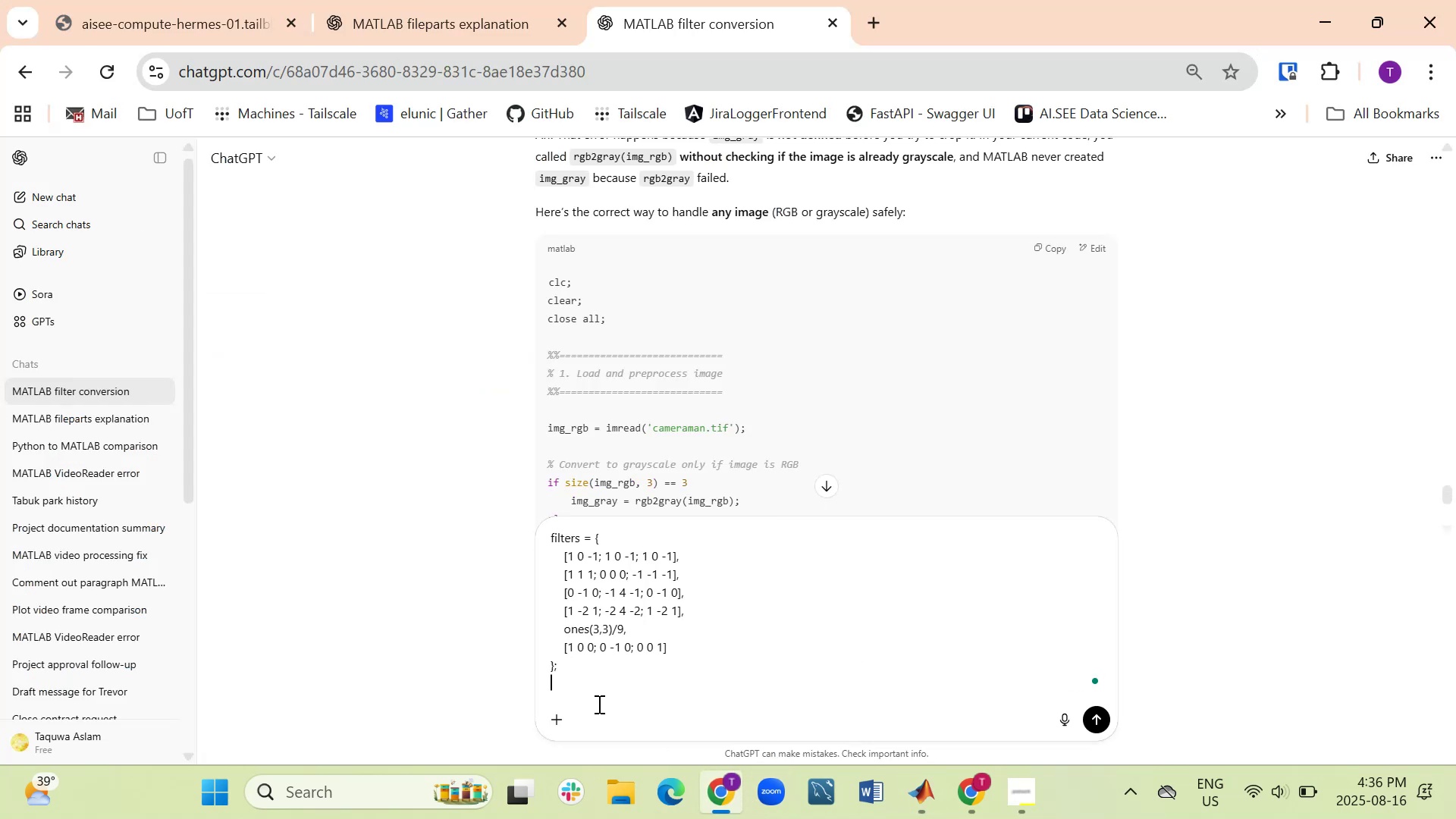 
key(Shift+Enter)
 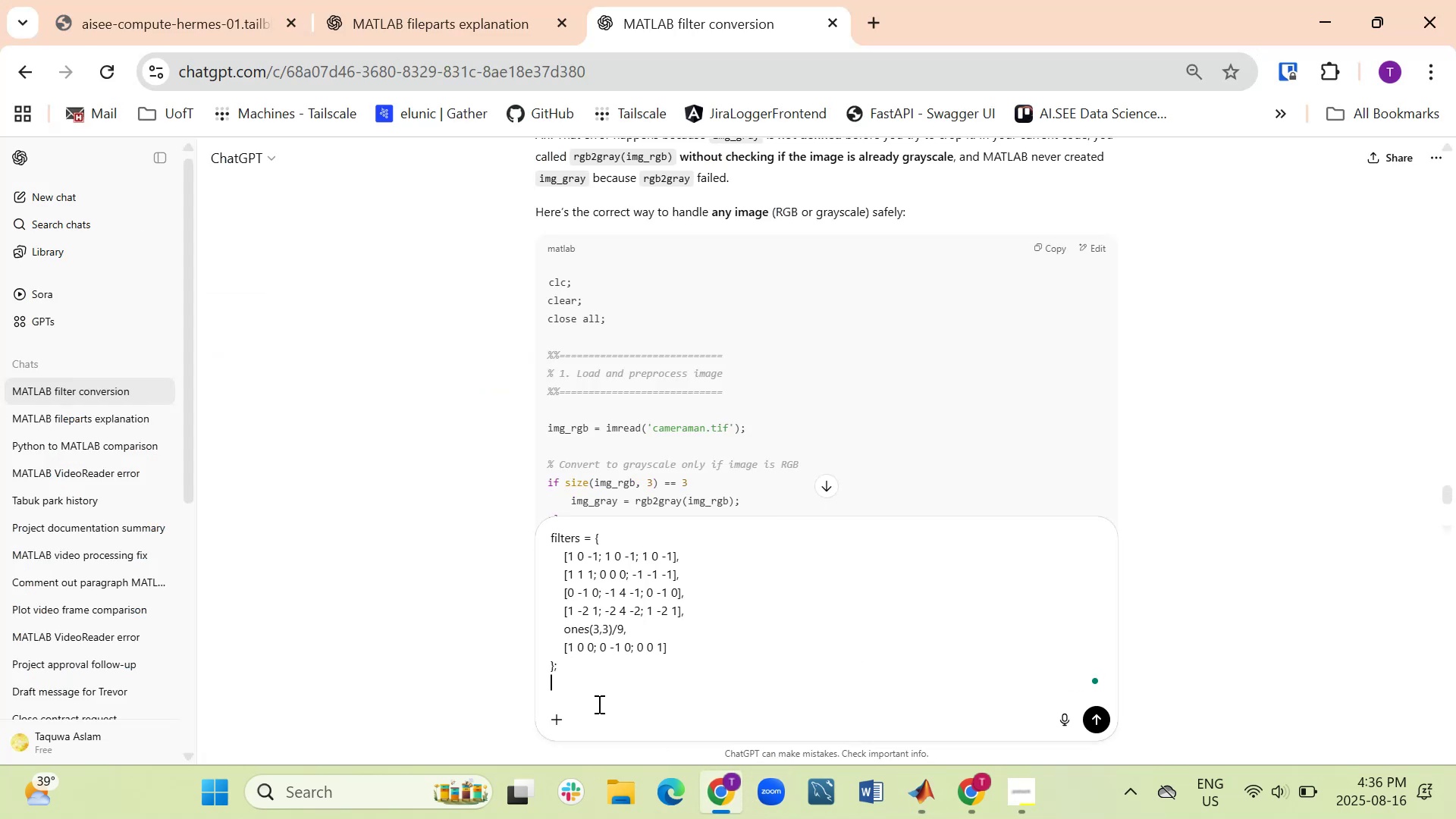 
key(Shift+Enter)
 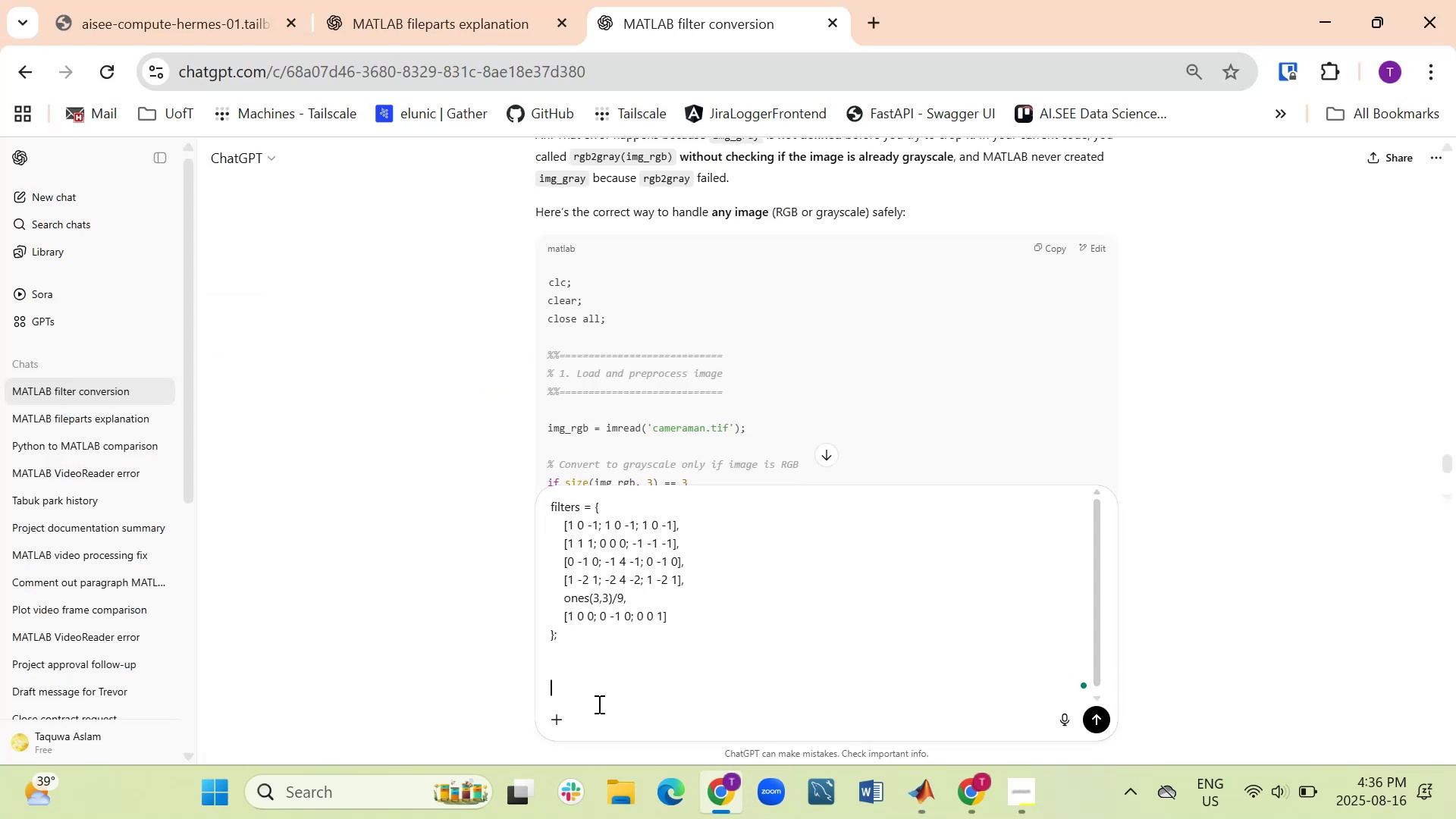 
type(what this filter is doing?)
 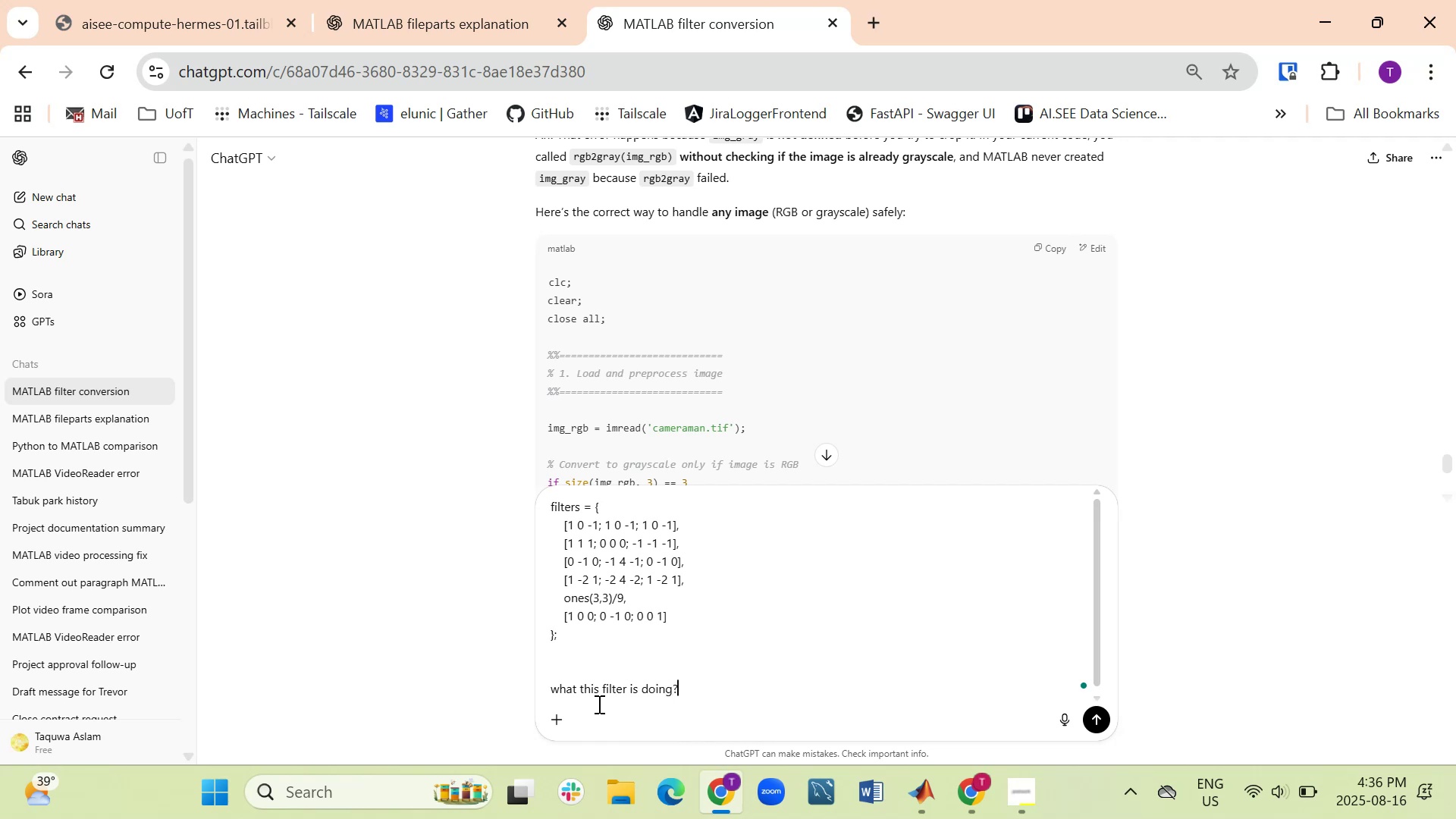 
 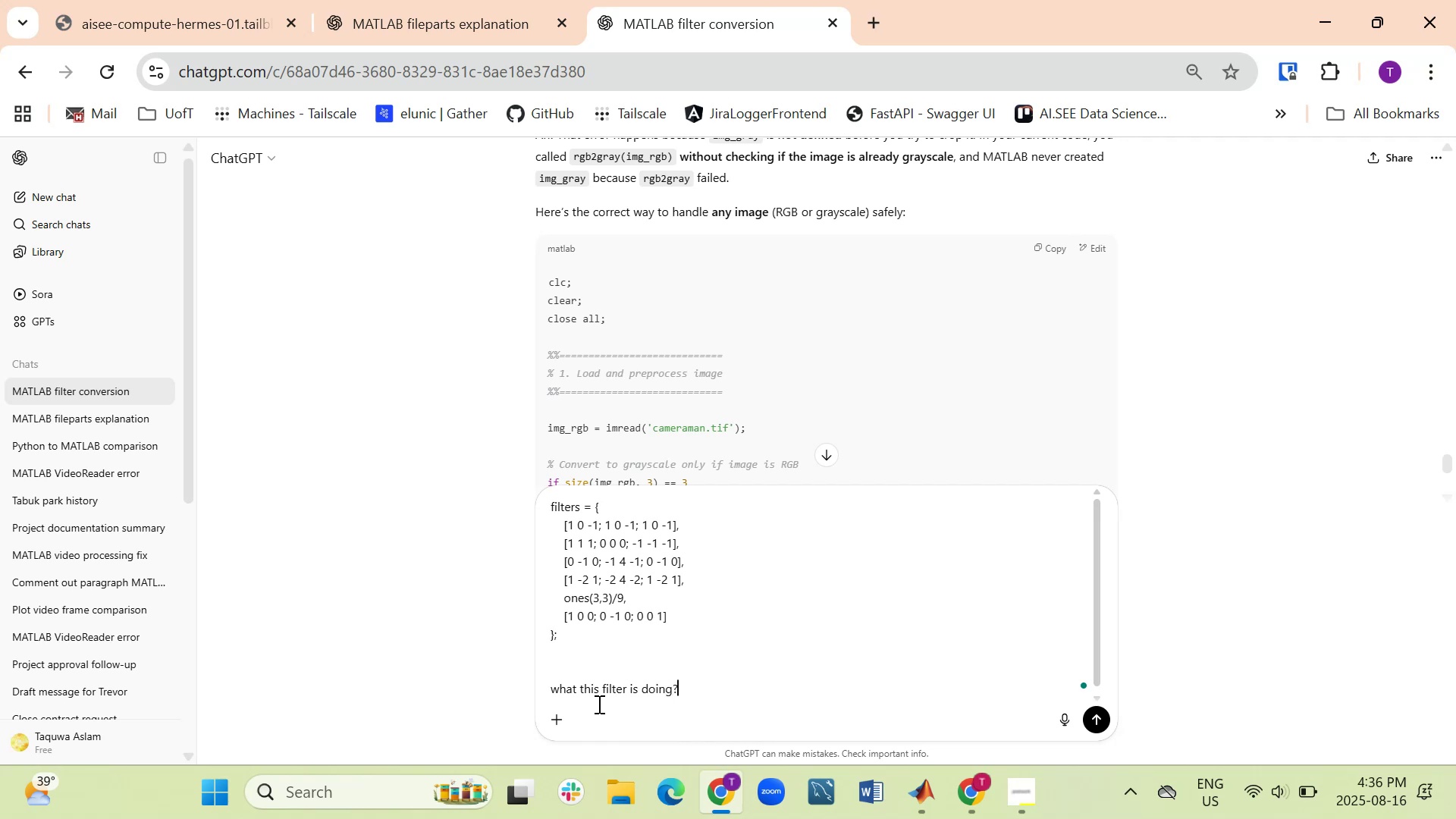 
key(Enter)
 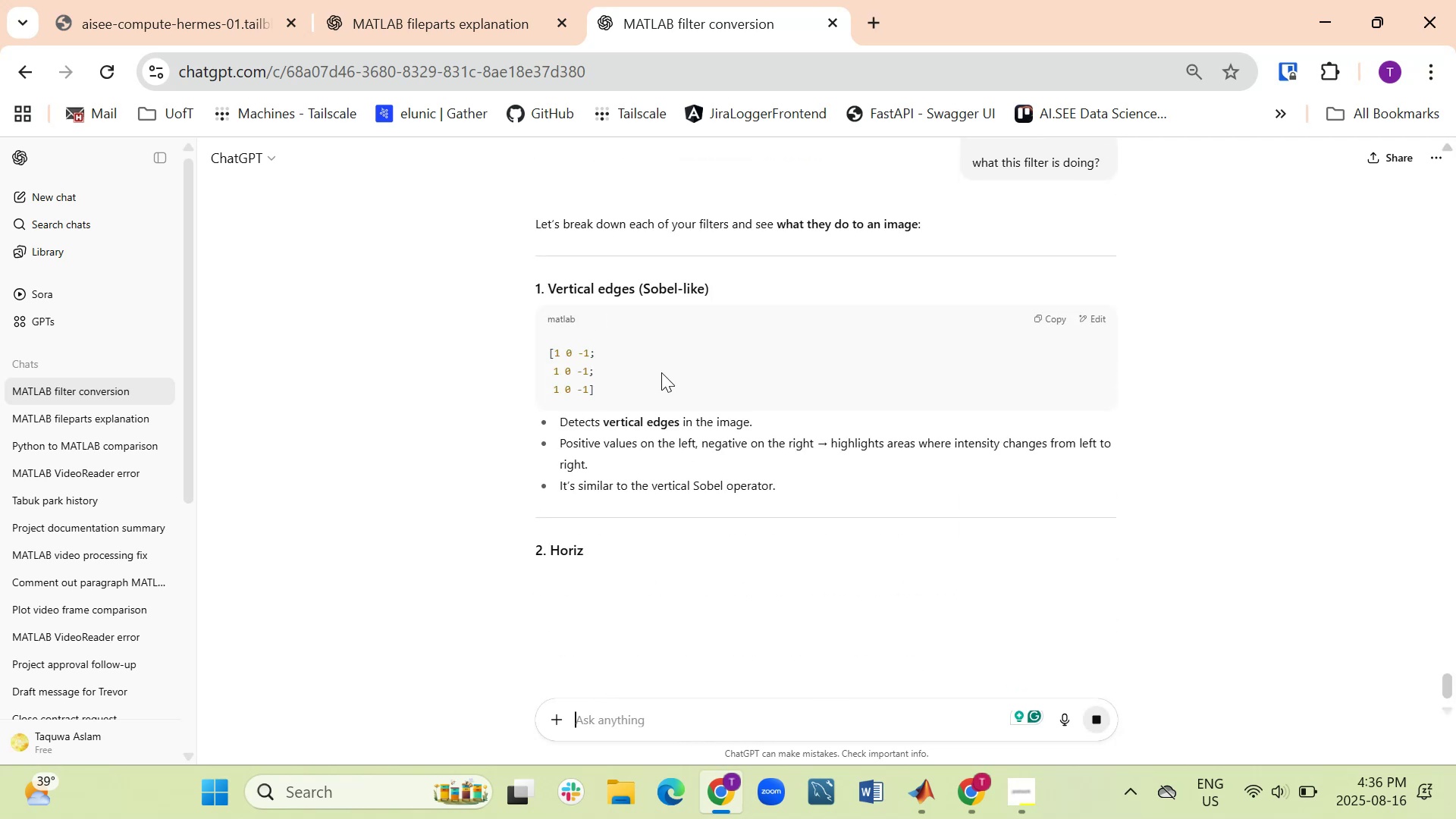 
wait(6.67)
 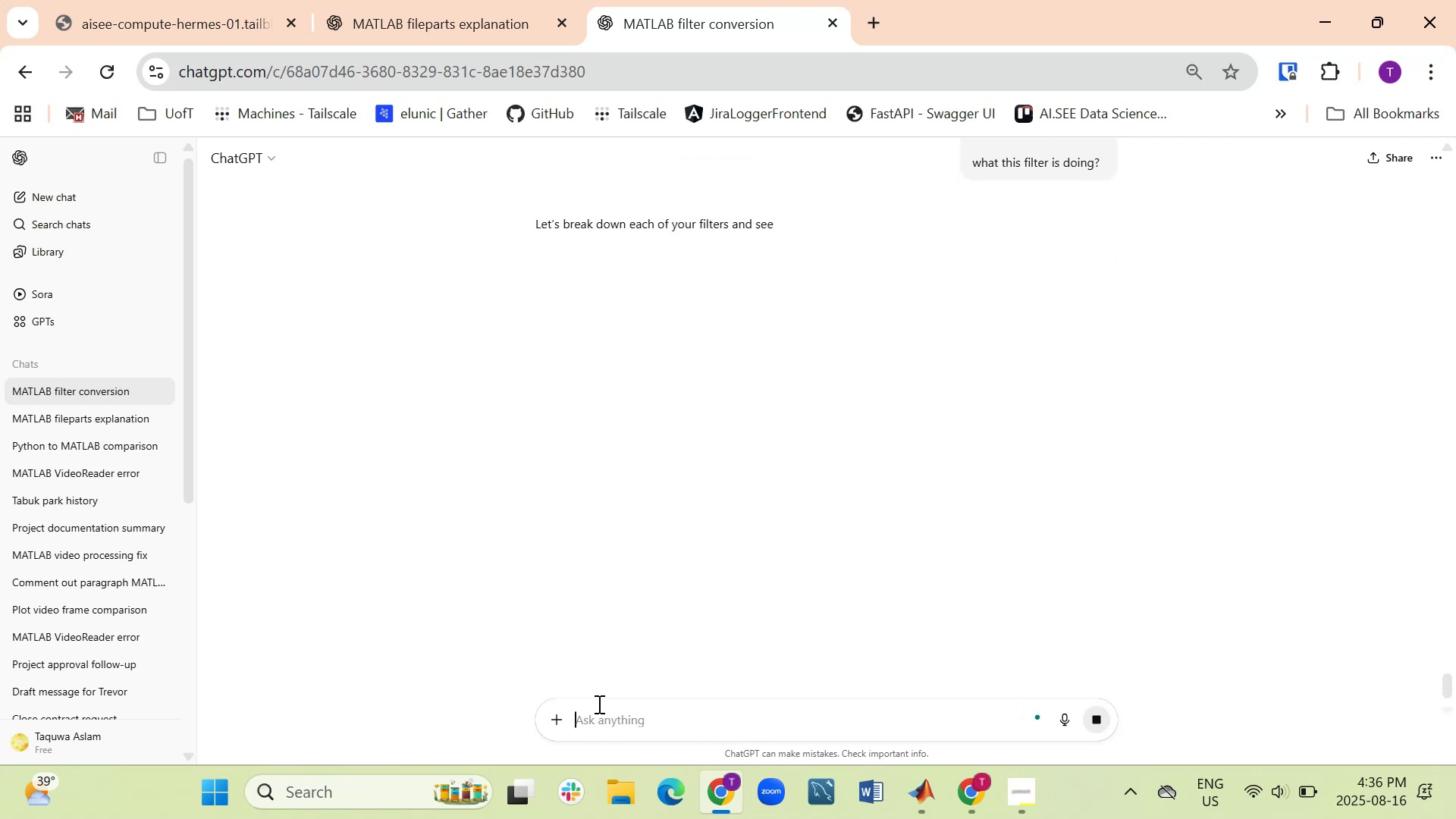 
scroll: coordinate [655, 599], scroll_direction: down, amount: 18.0
 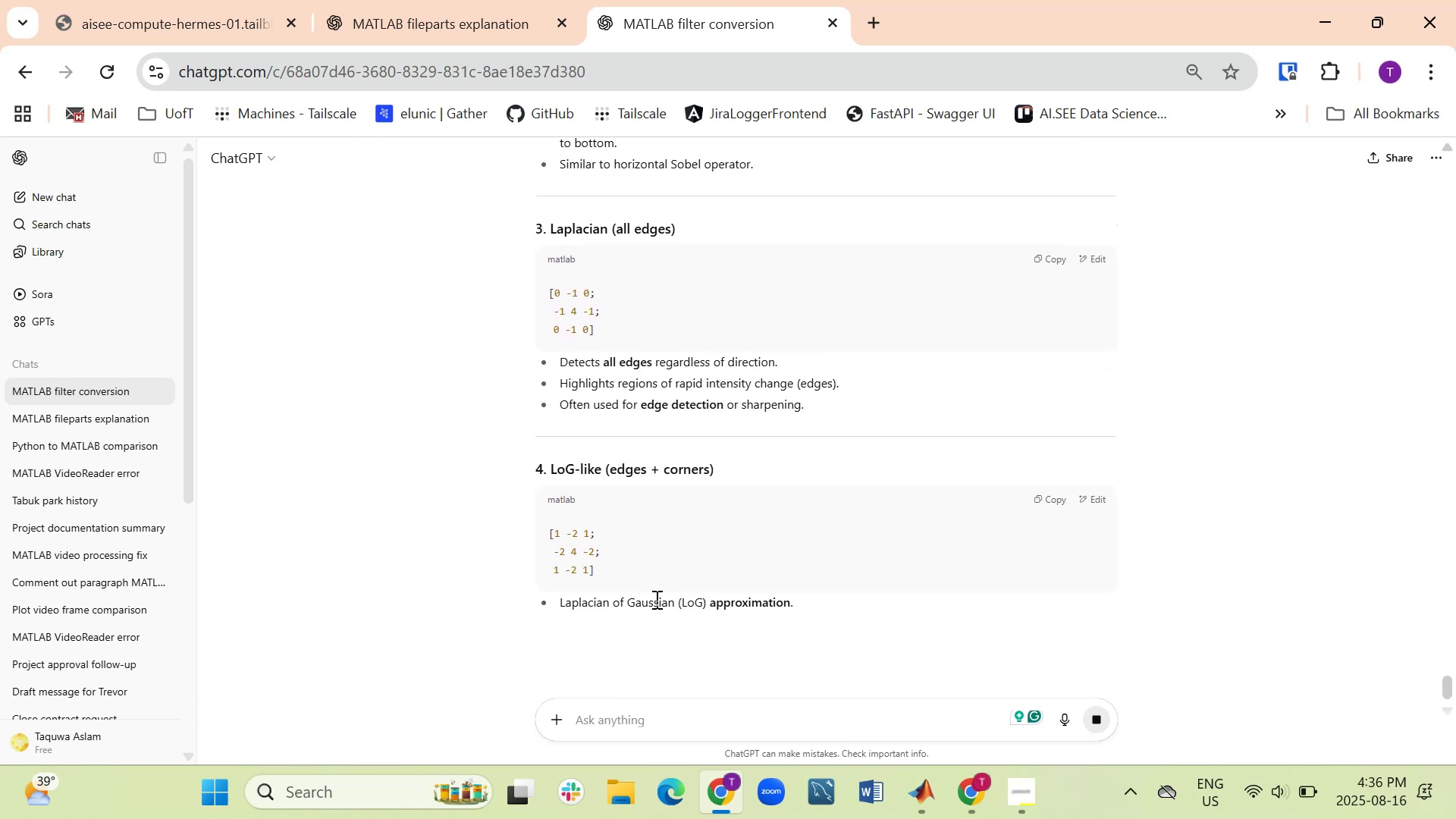 
scroll: coordinate [661, 688], scroll_direction: down, amount: 7.0
 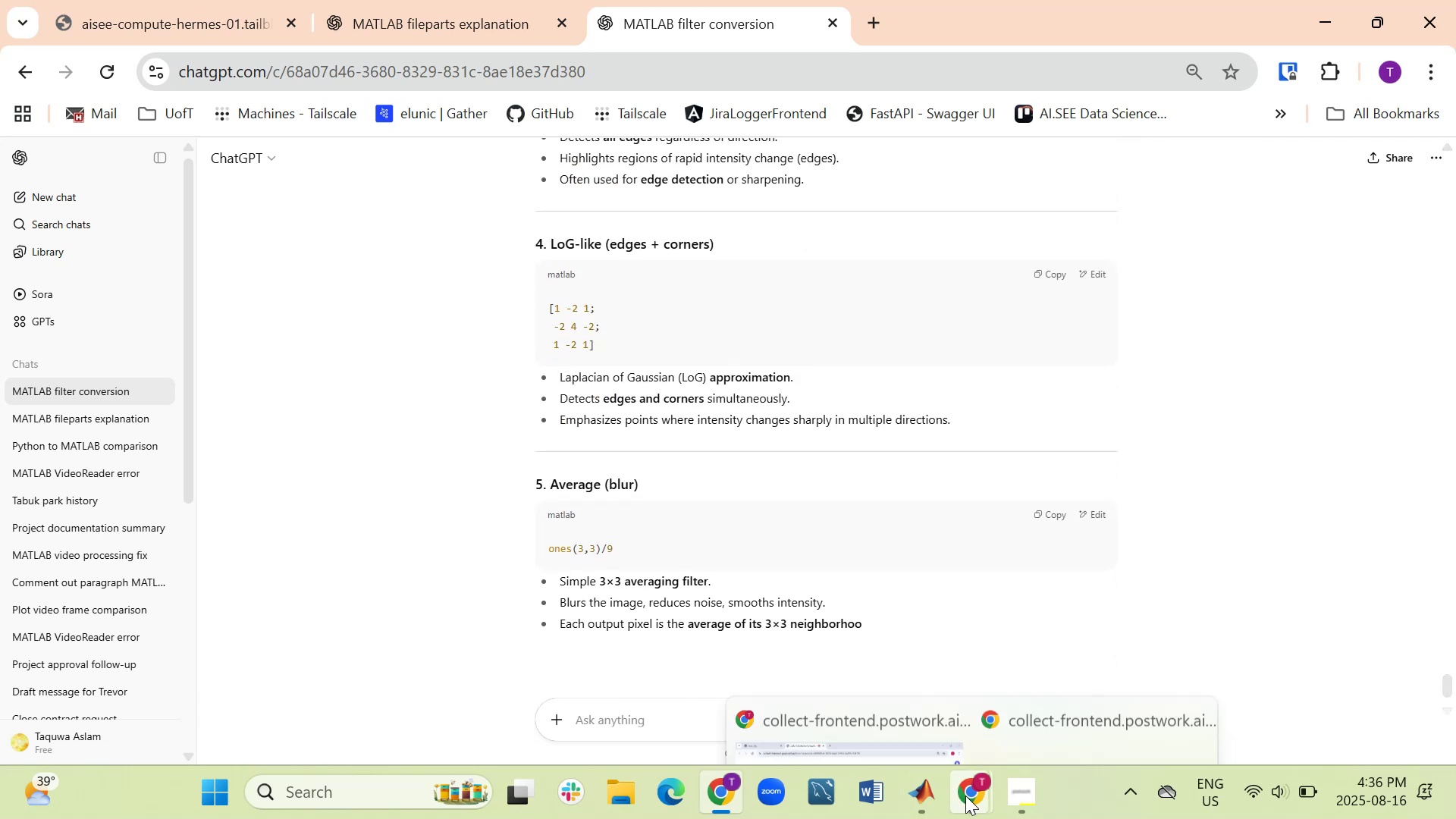 
left_click([929, 800])
 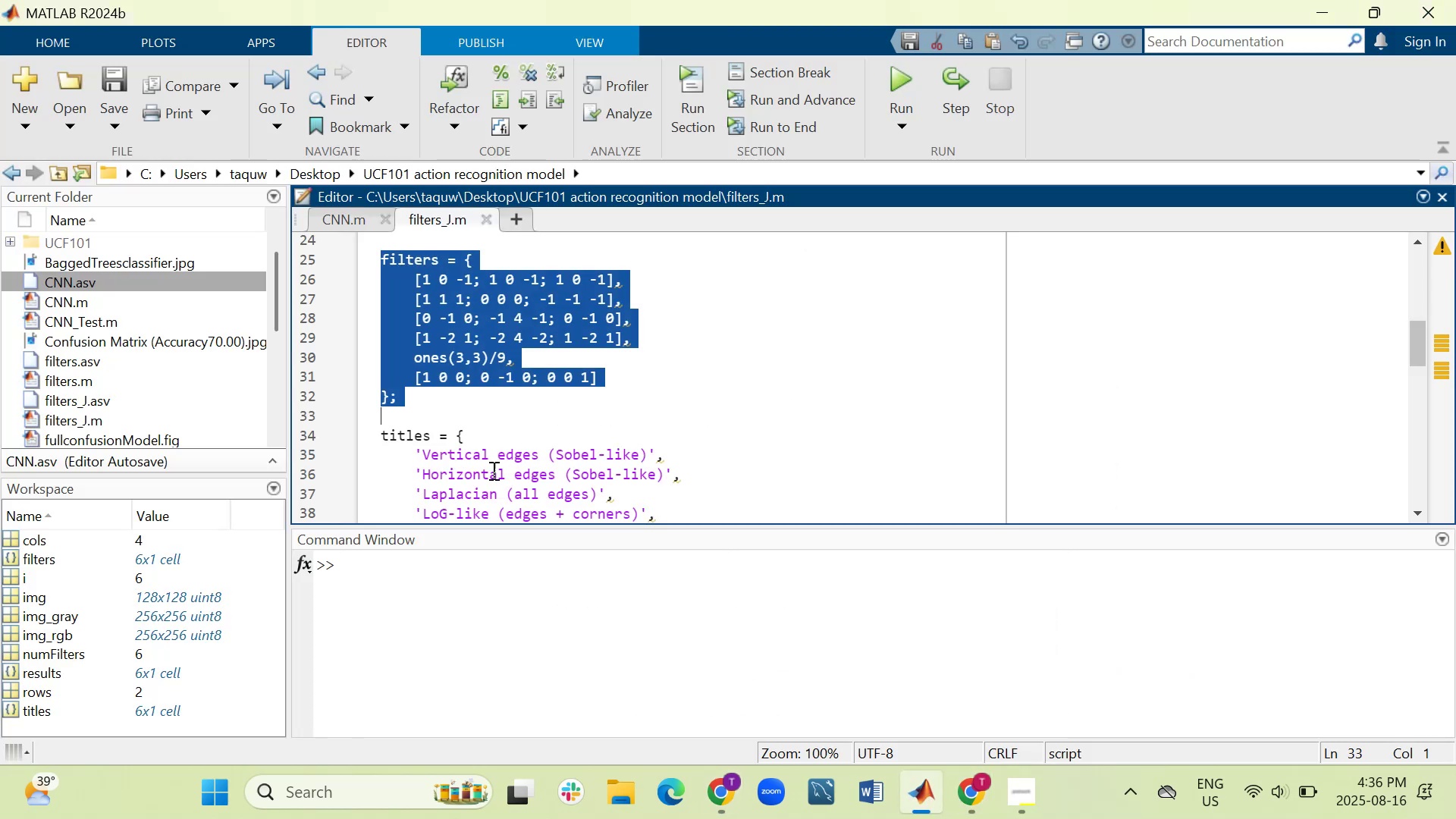 
scroll: coordinate [415, 397], scroll_direction: up, amount: 2.0
 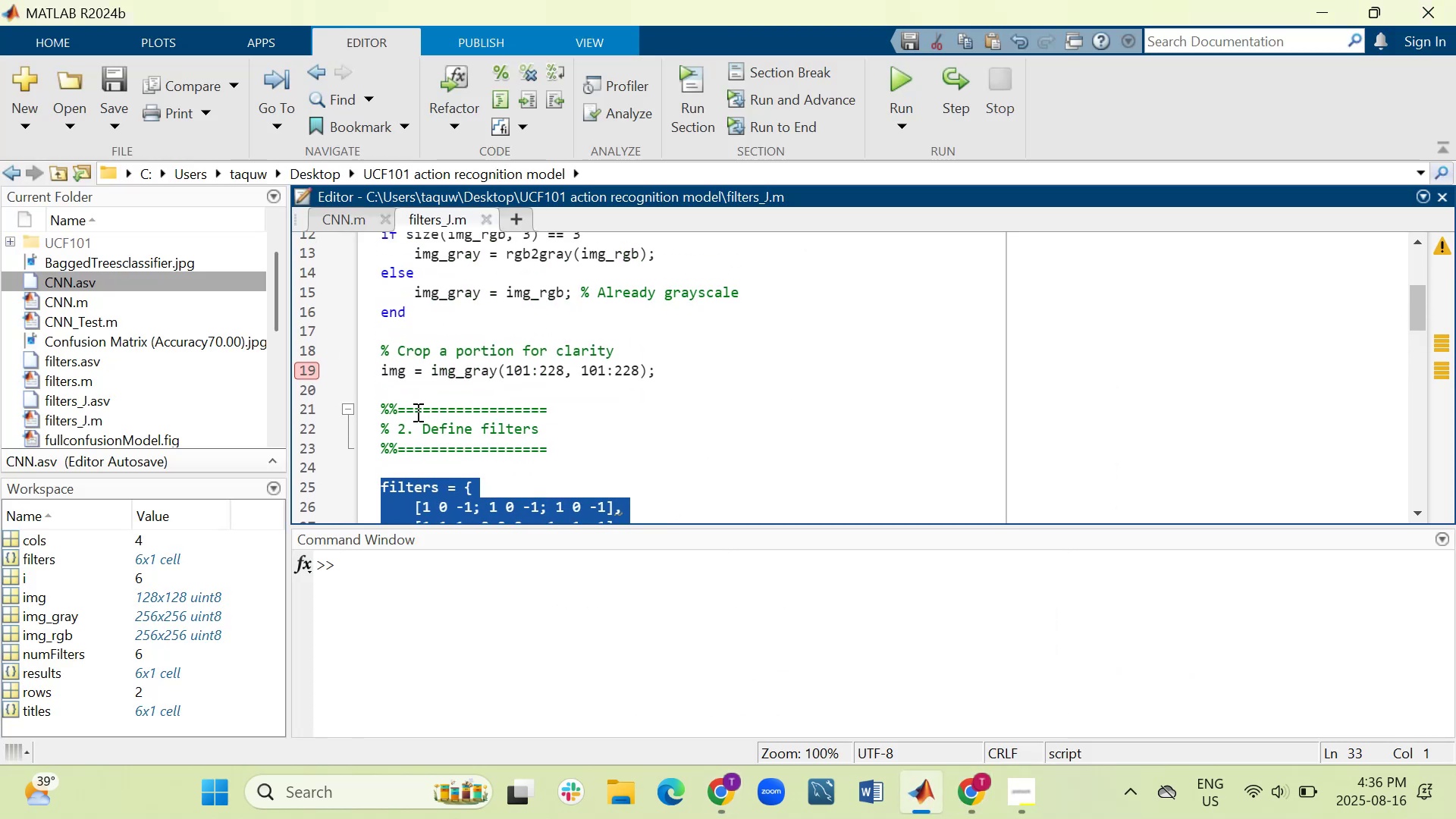 
scroll: coordinate [392, 479], scroll_direction: down, amount: 2.0
 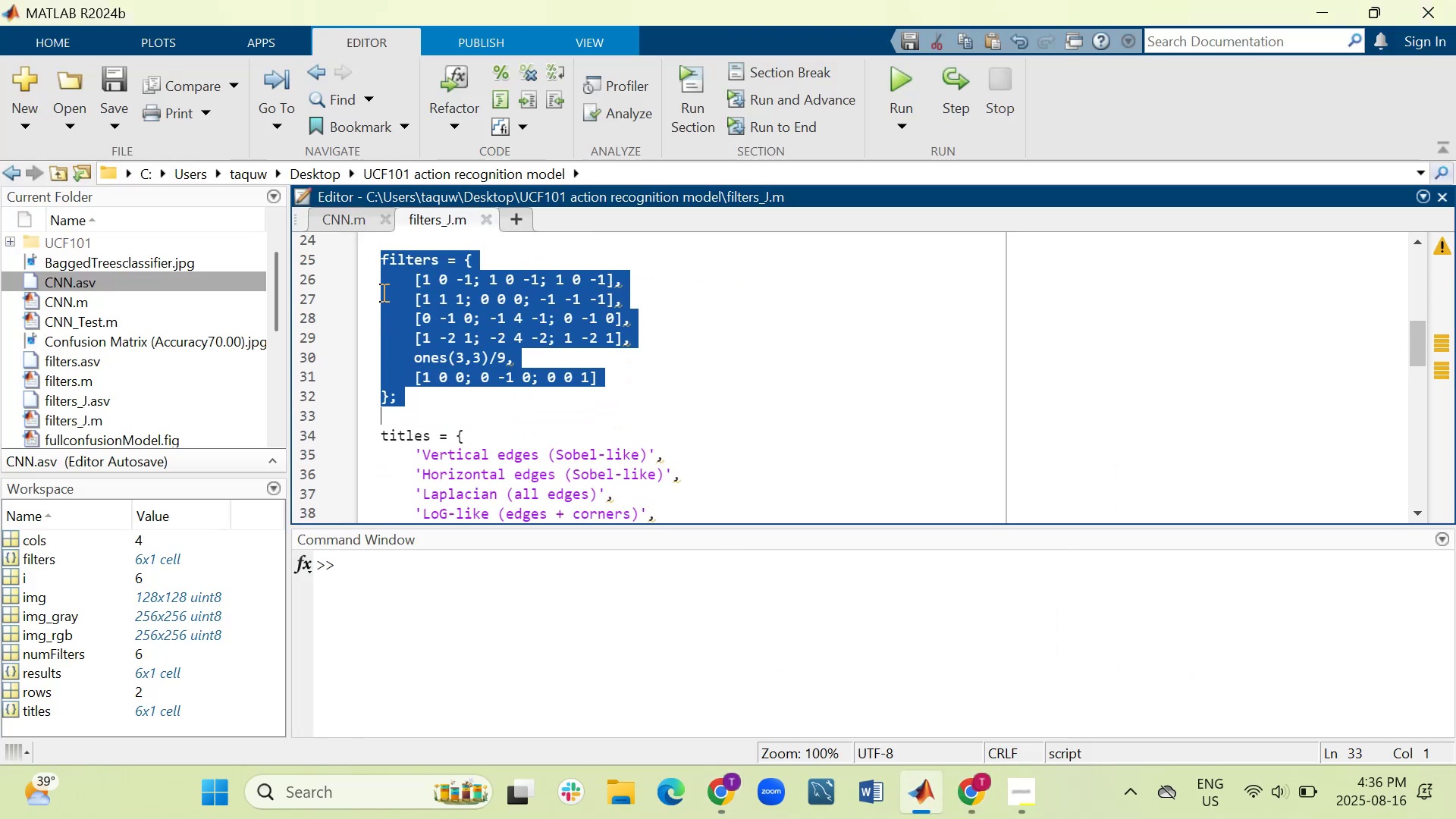 
scroll: coordinate [384, 308], scroll_direction: up, amount: 2.0
 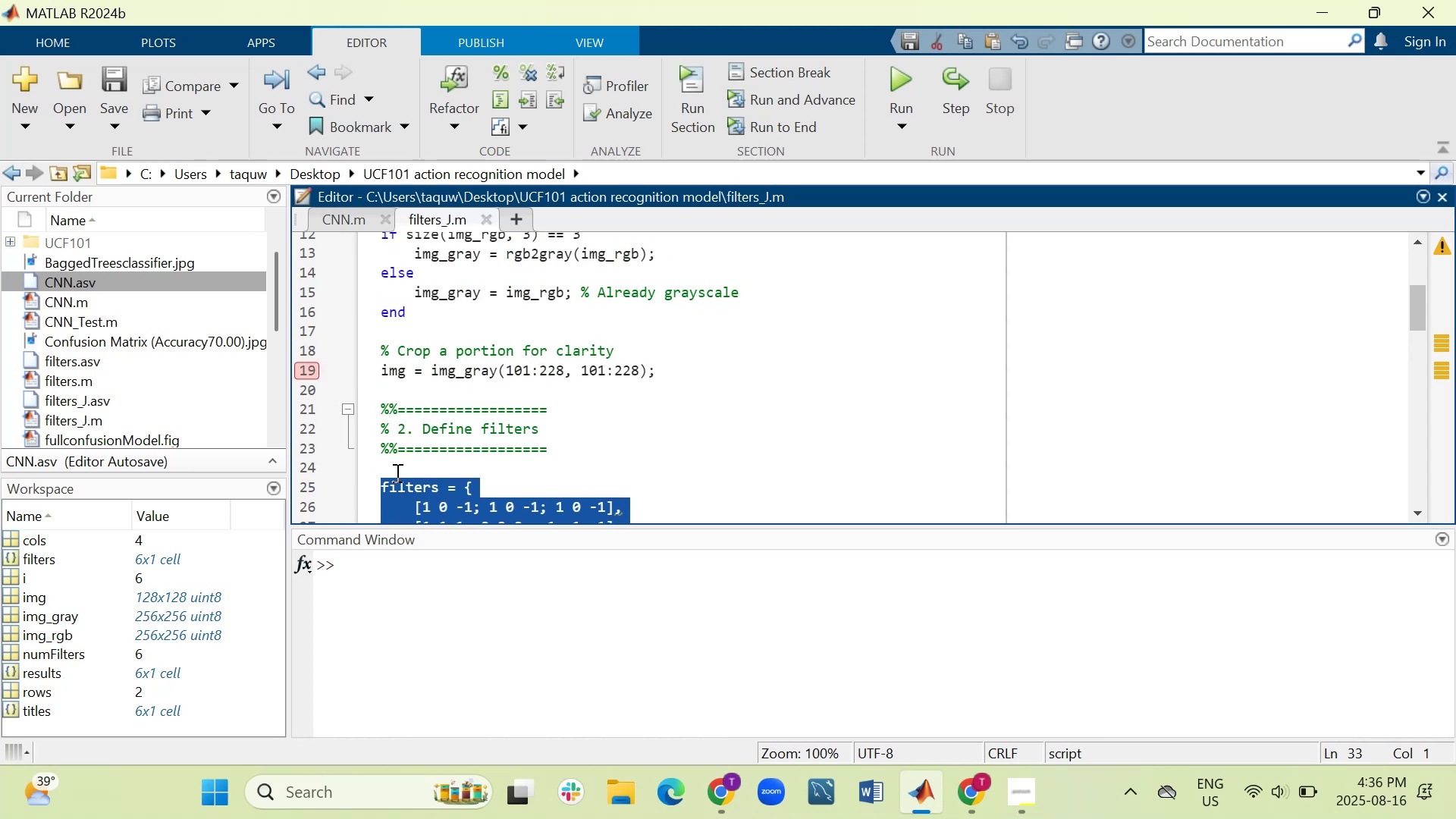 
left_click([380, 479])
 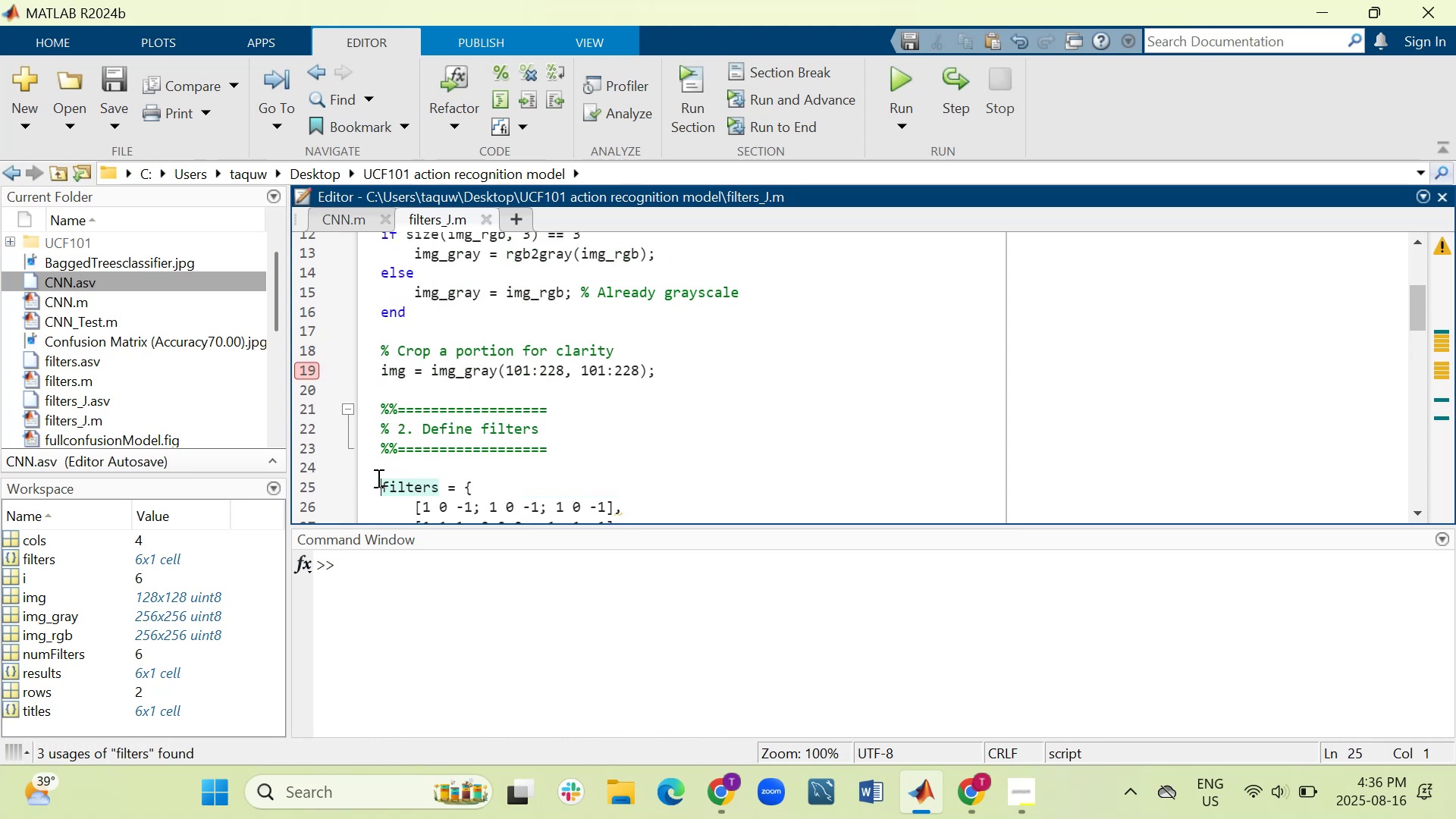 
left_click_drag(start_coordinate=[377, 478], to_coordinate=[400, 507])
 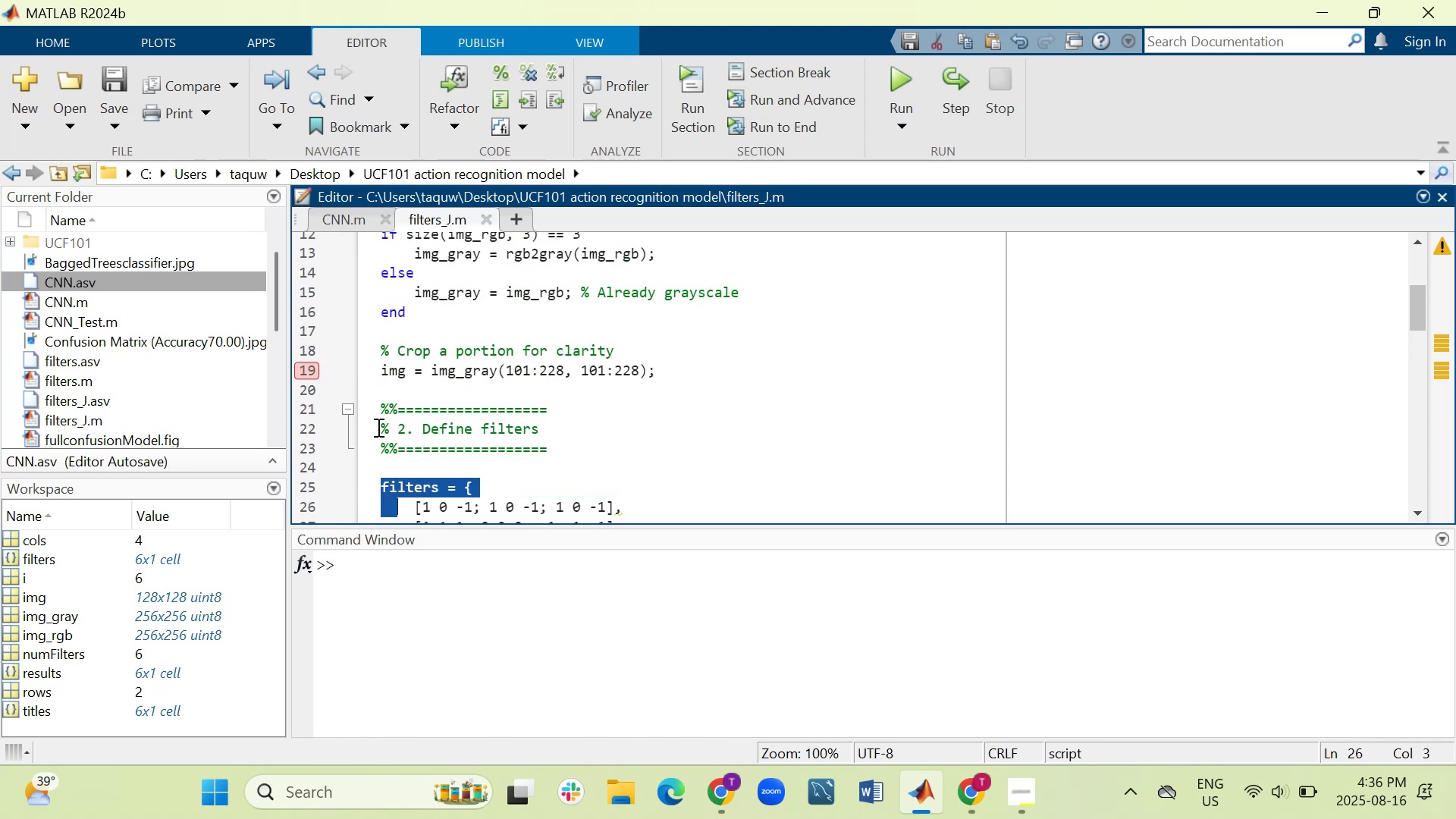 
left_click([376, 425])
 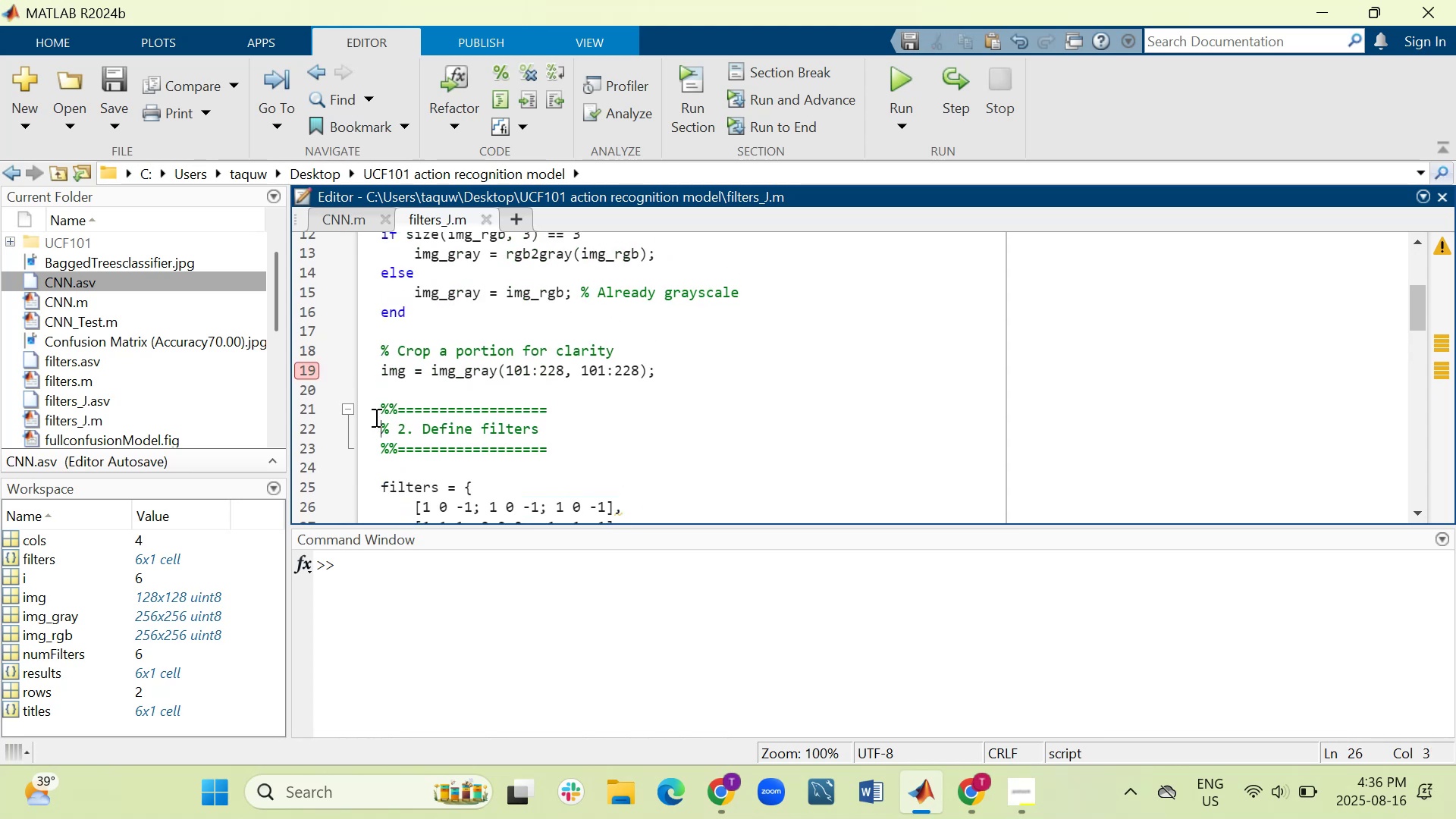 
left_click_drag(start_coordinate=[375, 412], to_coordinate=[1239, 359])
 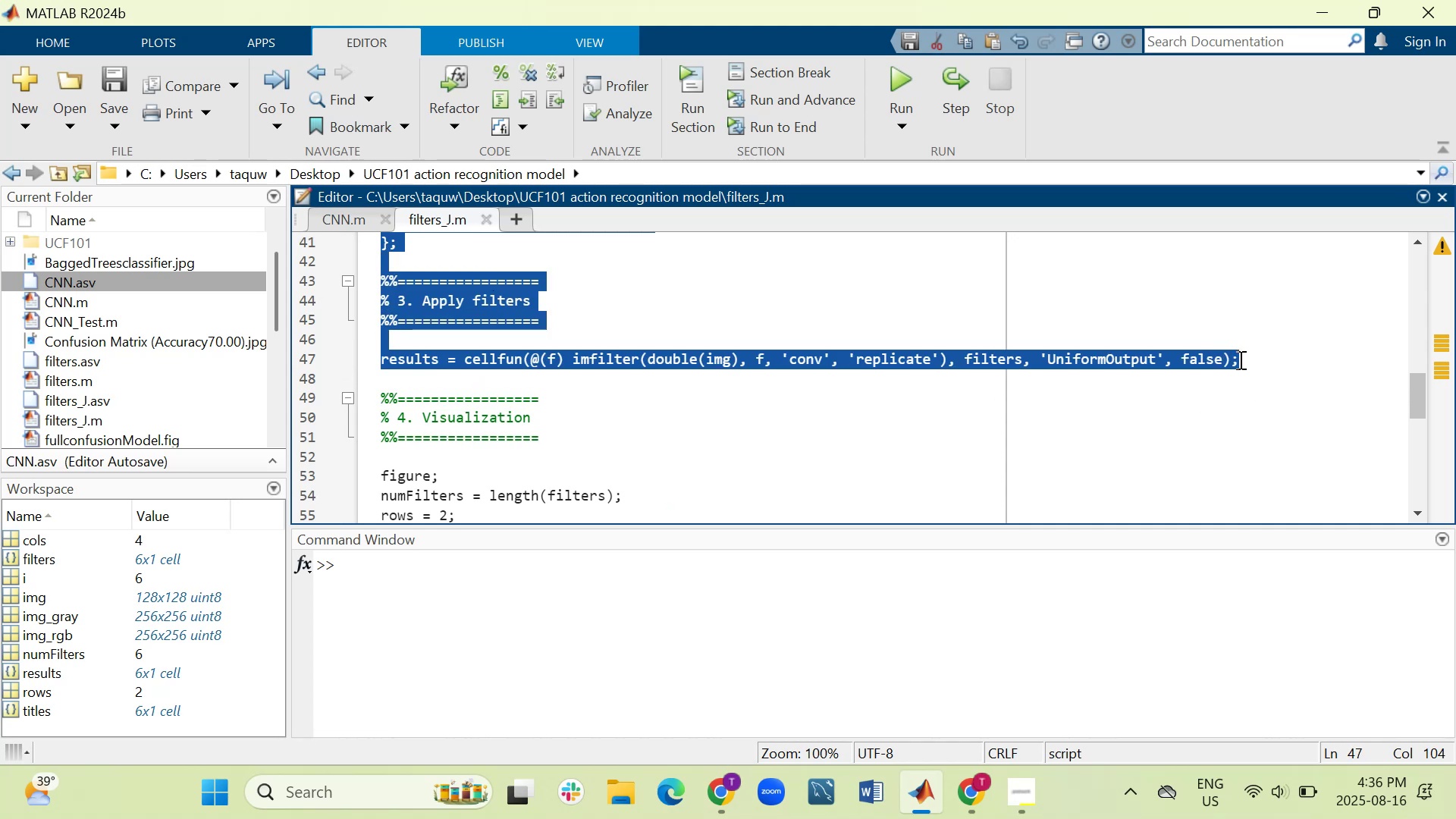 
key(Control+C)
 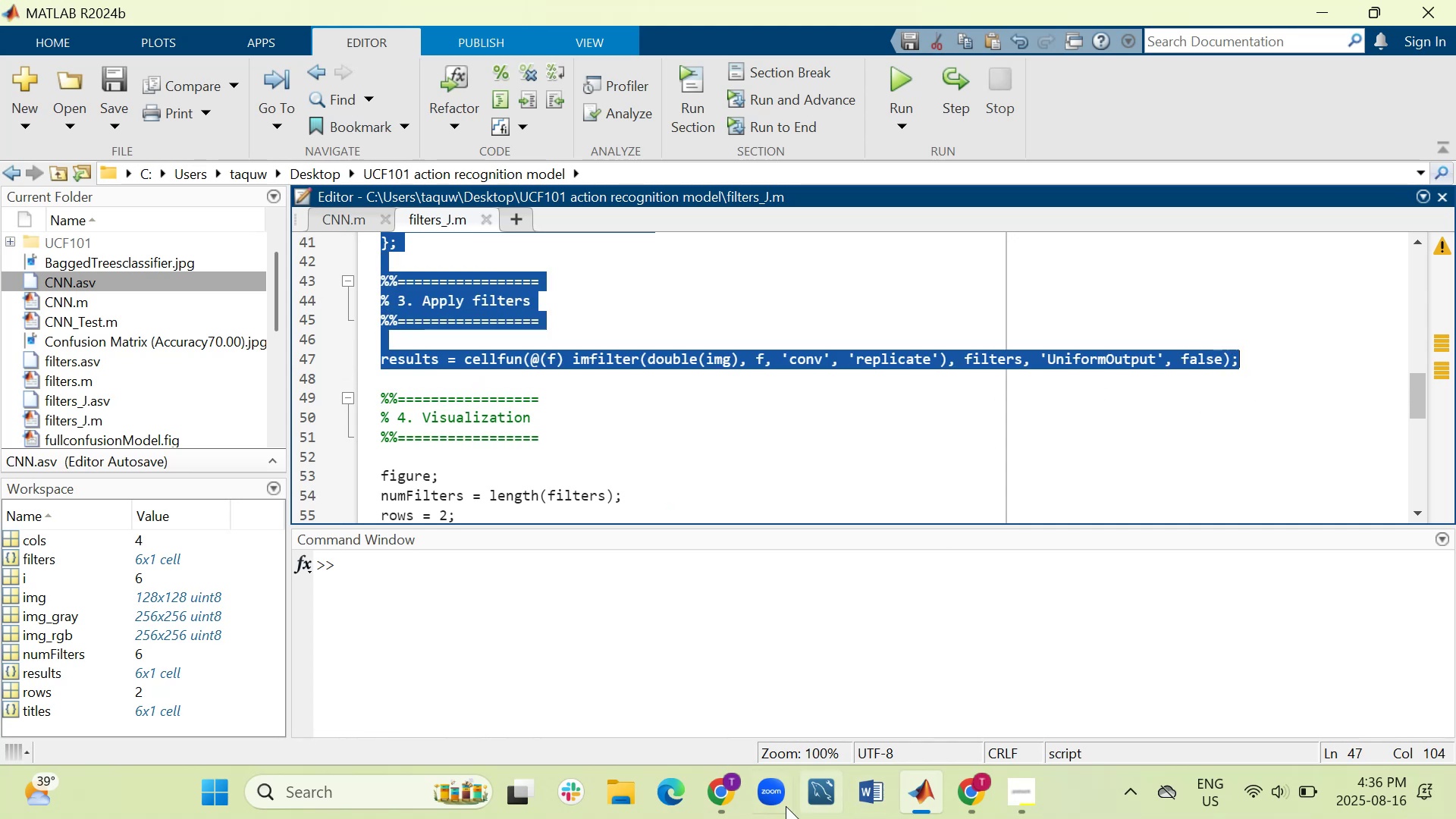 
left_click([711, 795])
 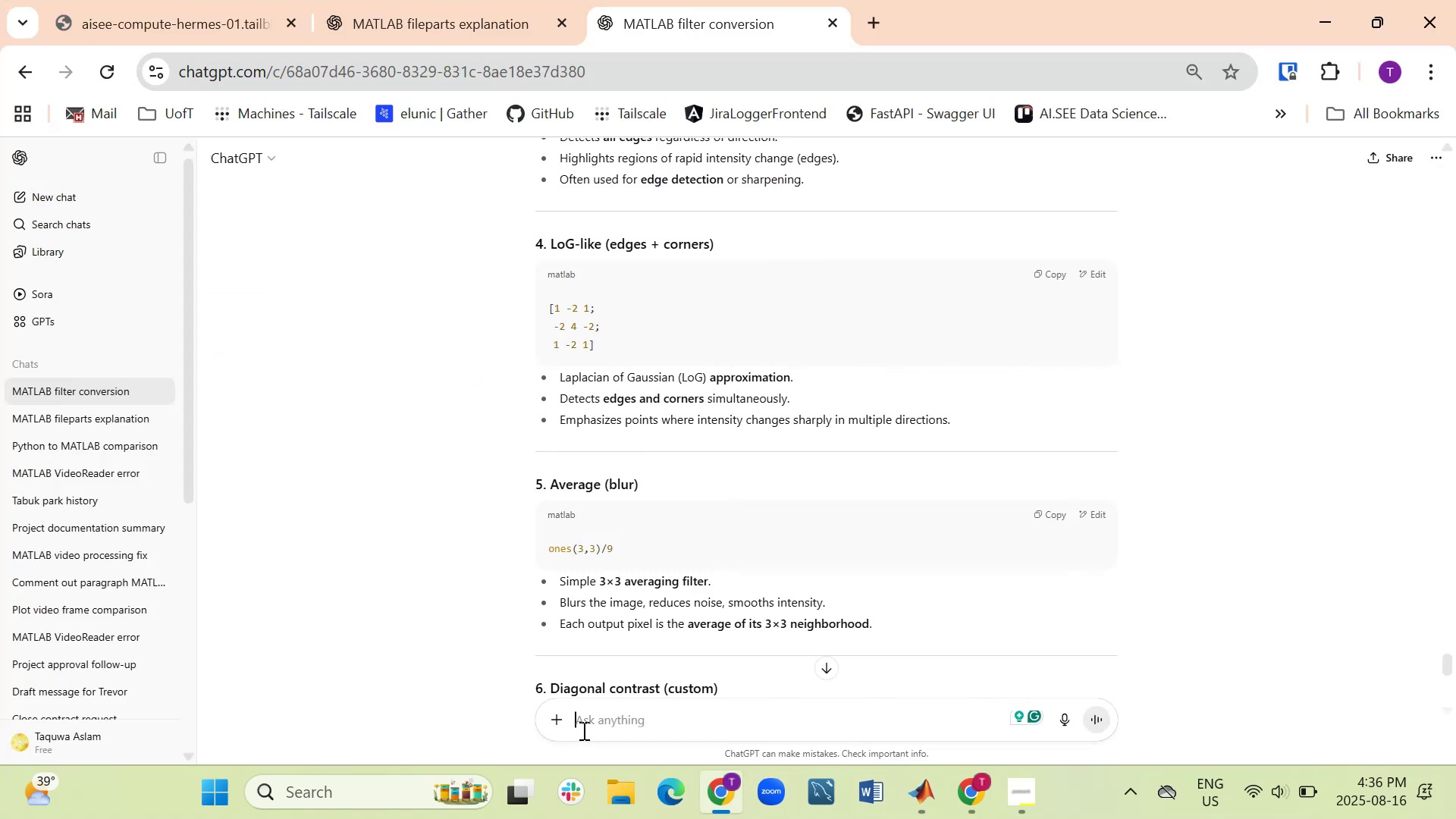 
key(Control+V)
 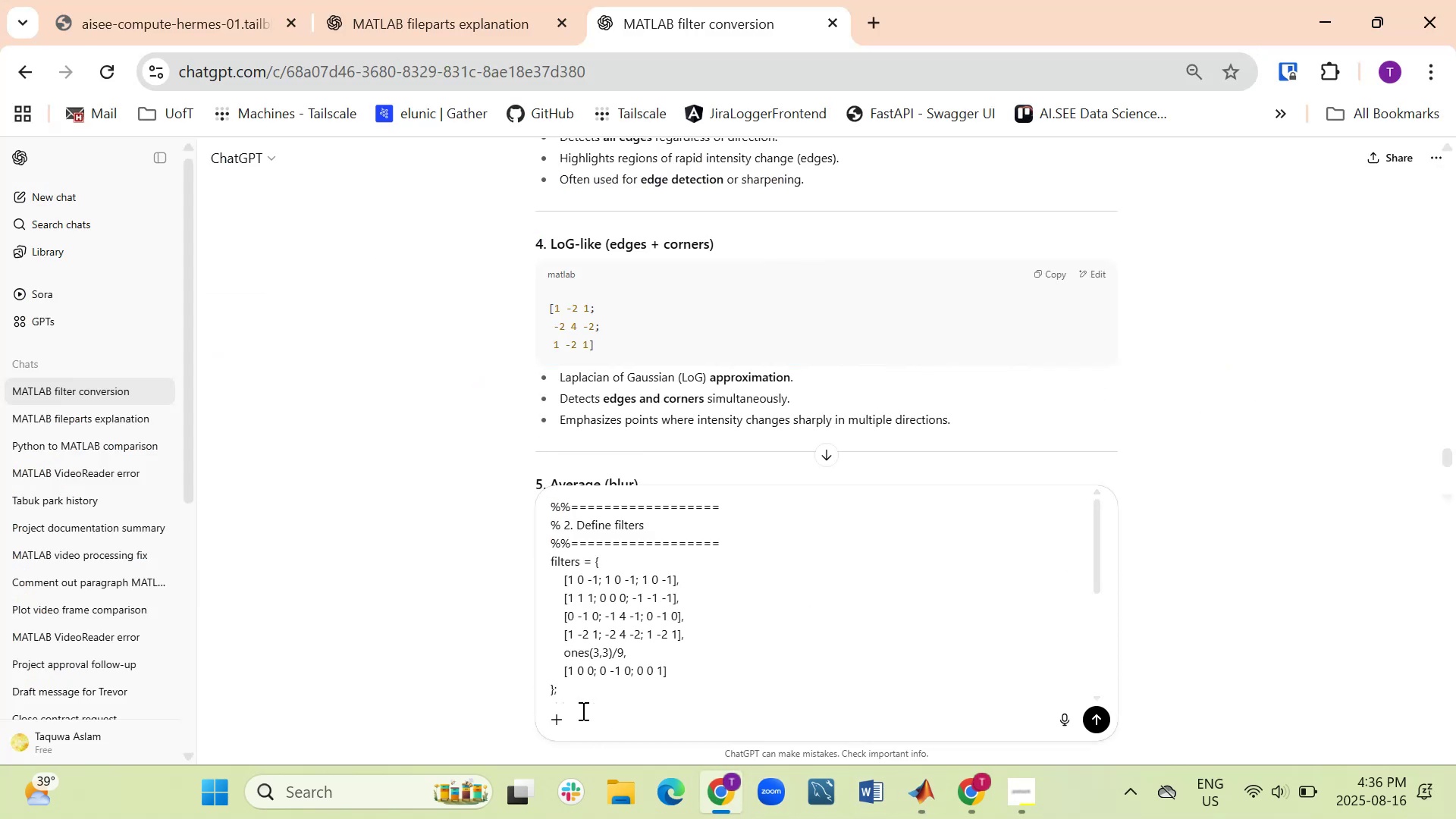 
key(Shift+Enter)
 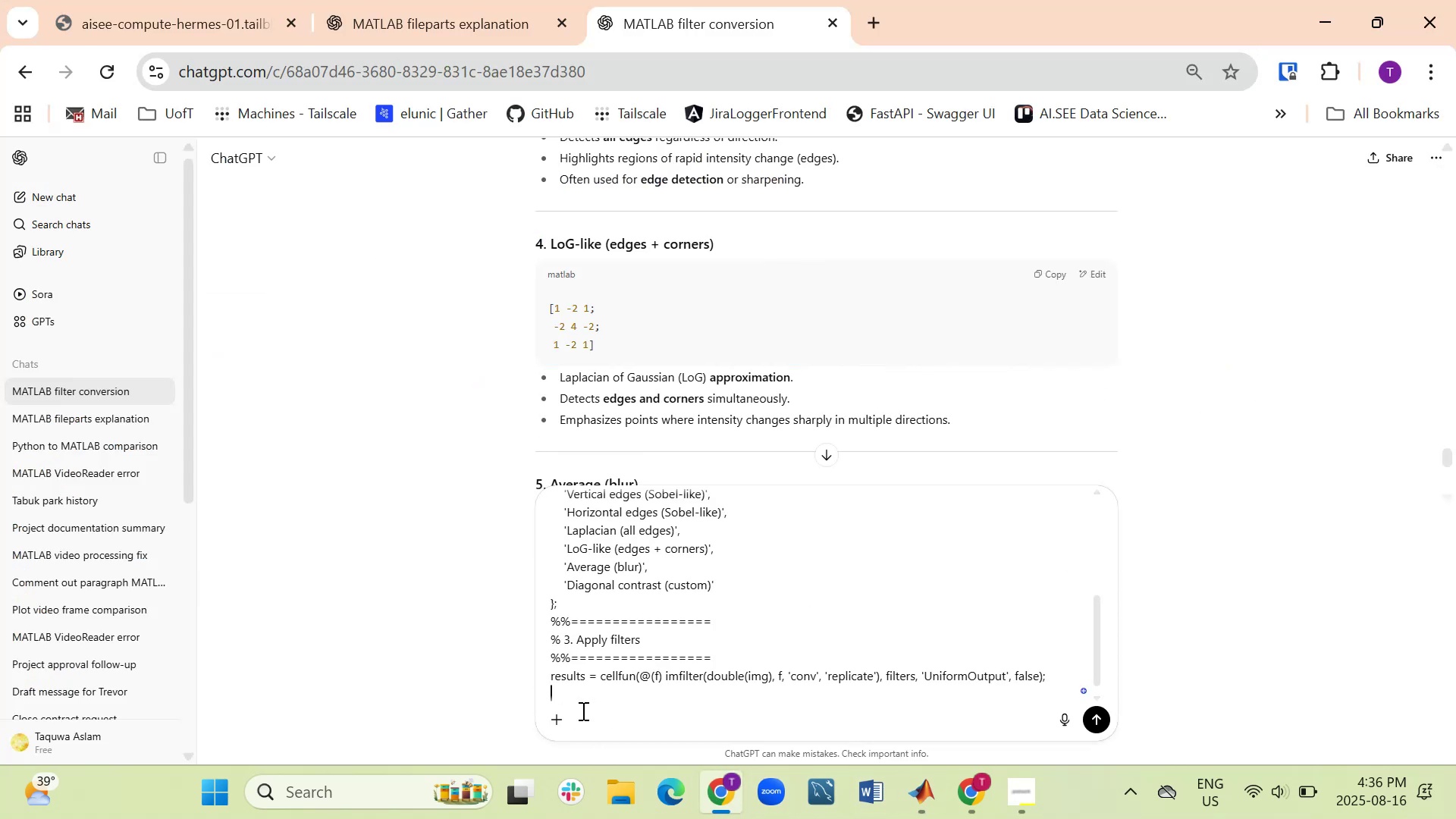 
key(Shift+Enter)
 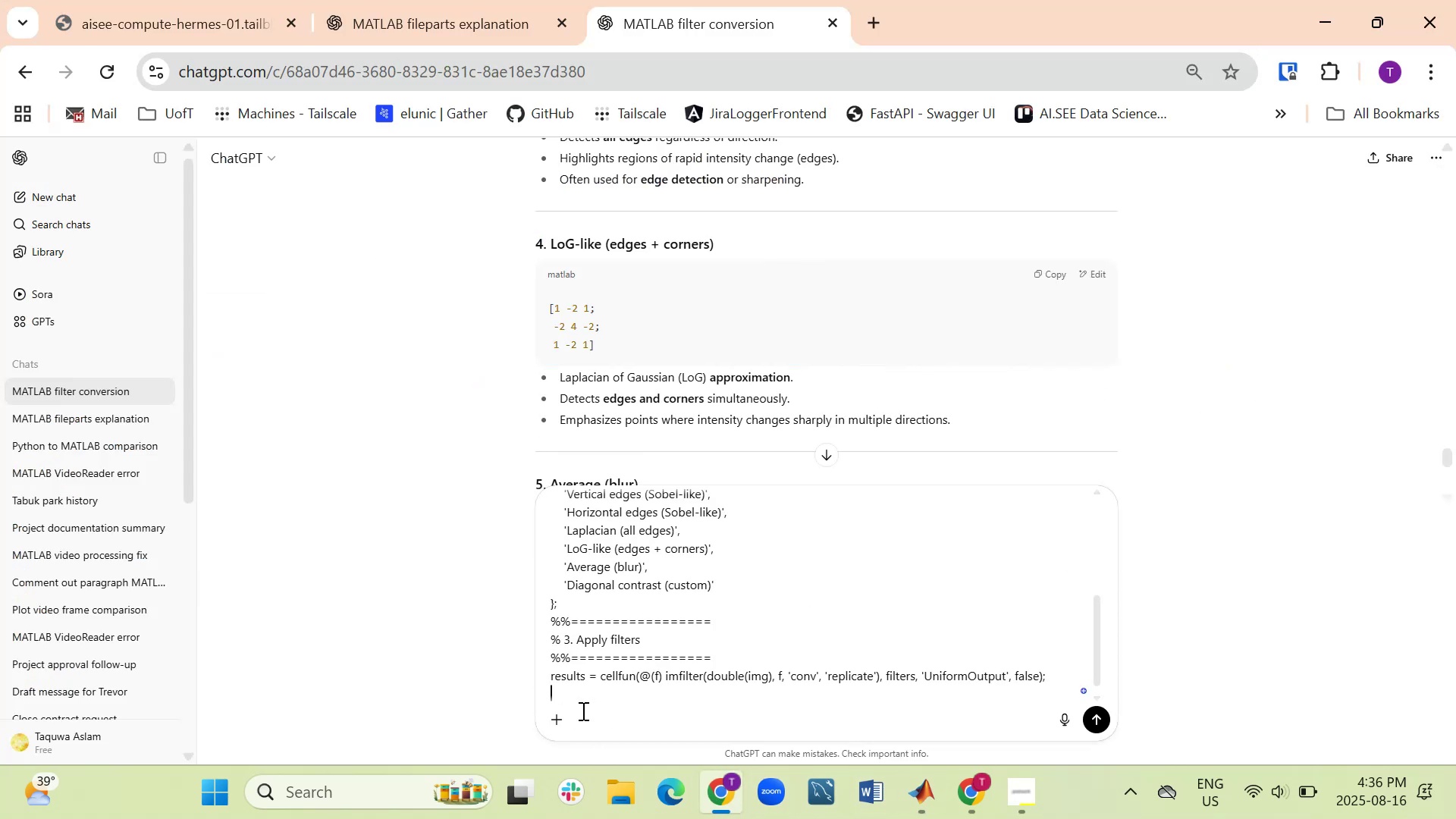 
key(Shift+Enter)
 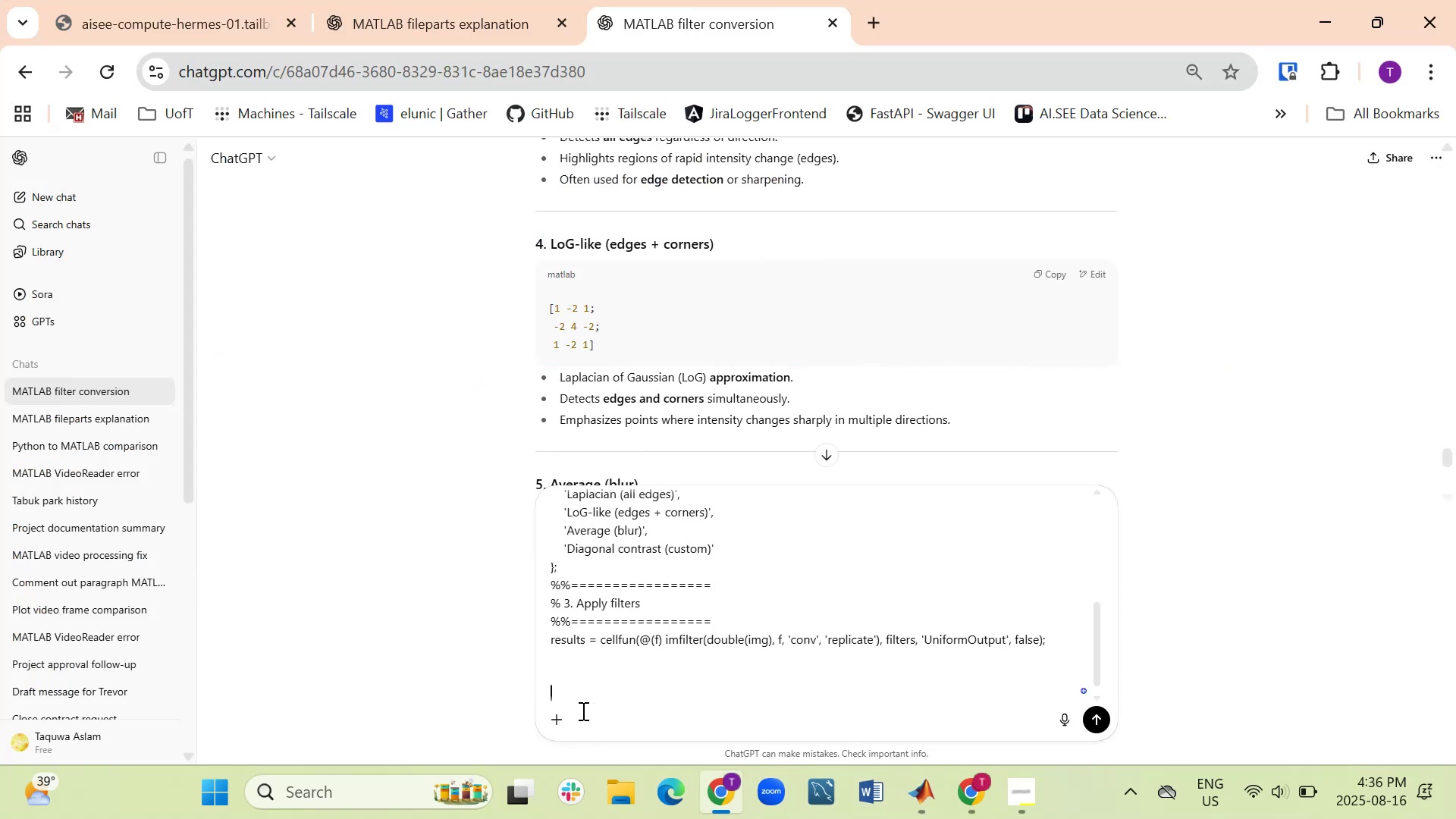 
type(i want to apply differnt type )
key(Backspace)
type(s of if)
key(Backspace)
key(Backspace)
type(filters for selecte)
key(Backspace)
key(Backspace)
key(Backspace)
key(Backspace)
key(Backspace)
key(Backspace)
key(Backspace)
key(Backspace)
key(Backspace)
key(Backspace)
key(Backspace)
type(with videw )
key(Backspace)
key(Backspace)
key(Backspace)
key(Backspace)
type(ew to nlayze and finalya)
key(Backspace)
type( select the type of filter i can appy)
key(Backspace)
type(ly on the vide can you update this portion of the filters to apply gil)
key(Backspace)
key(Backspace)
key(Backspace)
type(filters of a few types )
 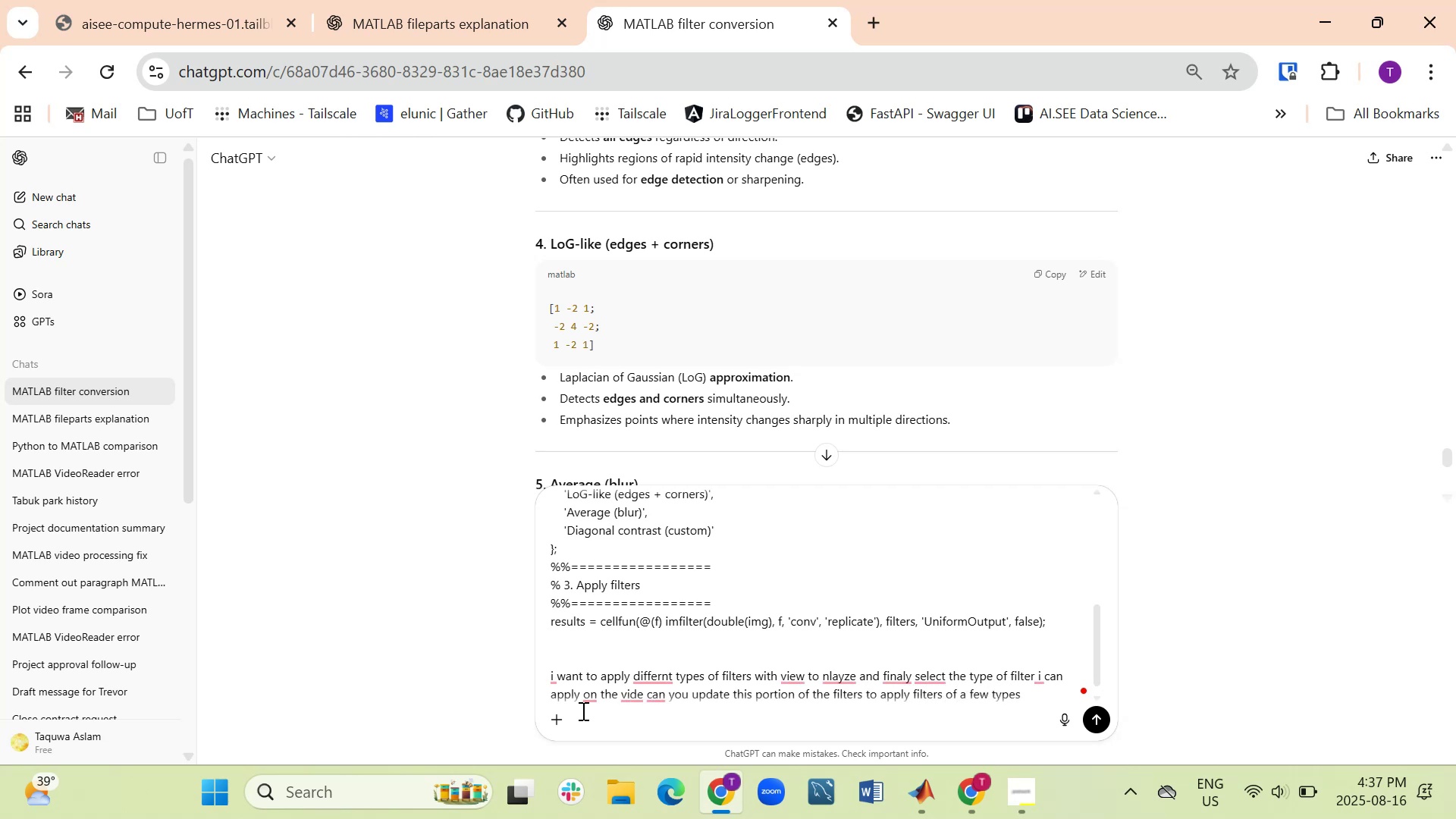 
key(Enter)
 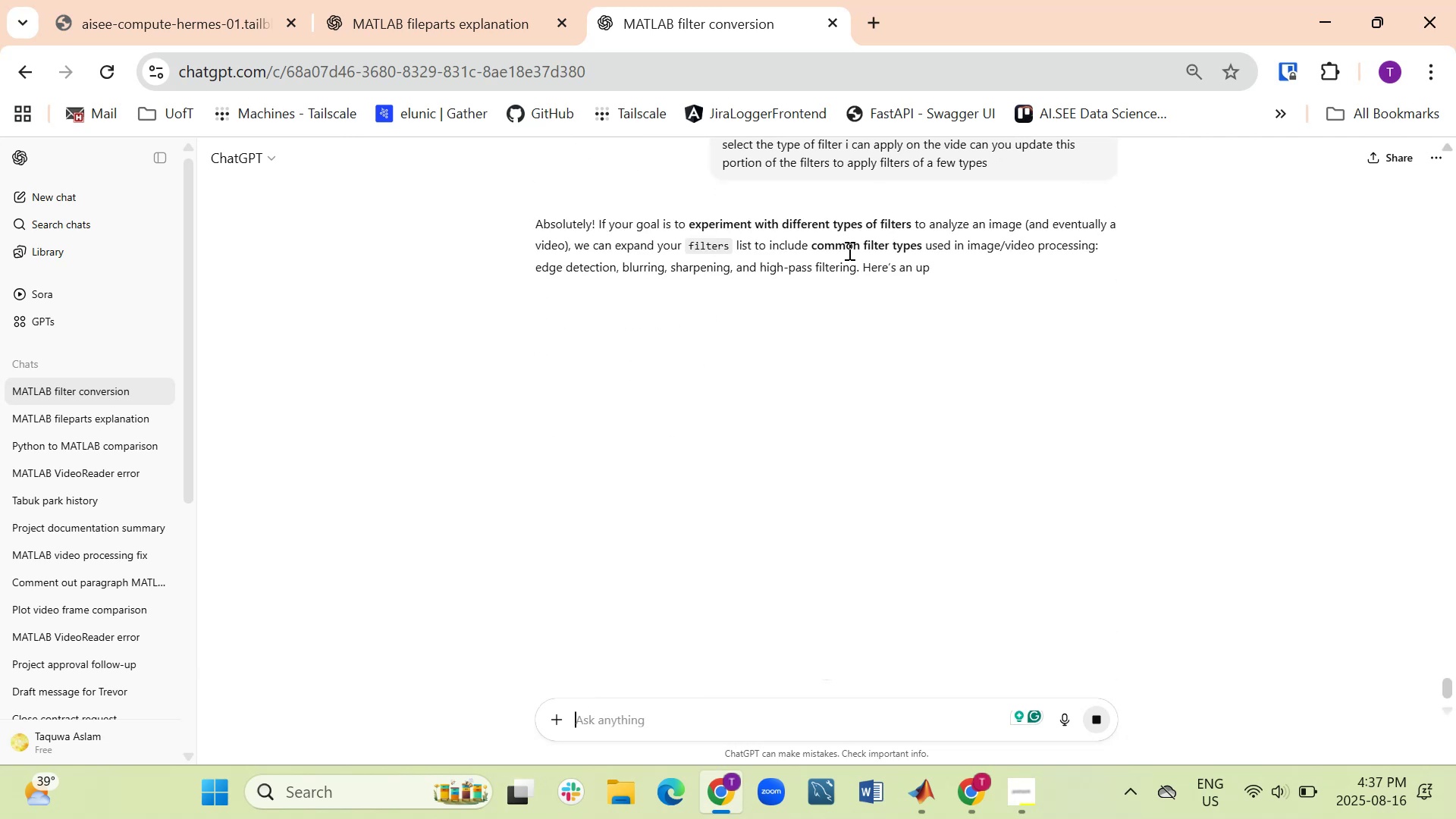 
wait(9.04)
 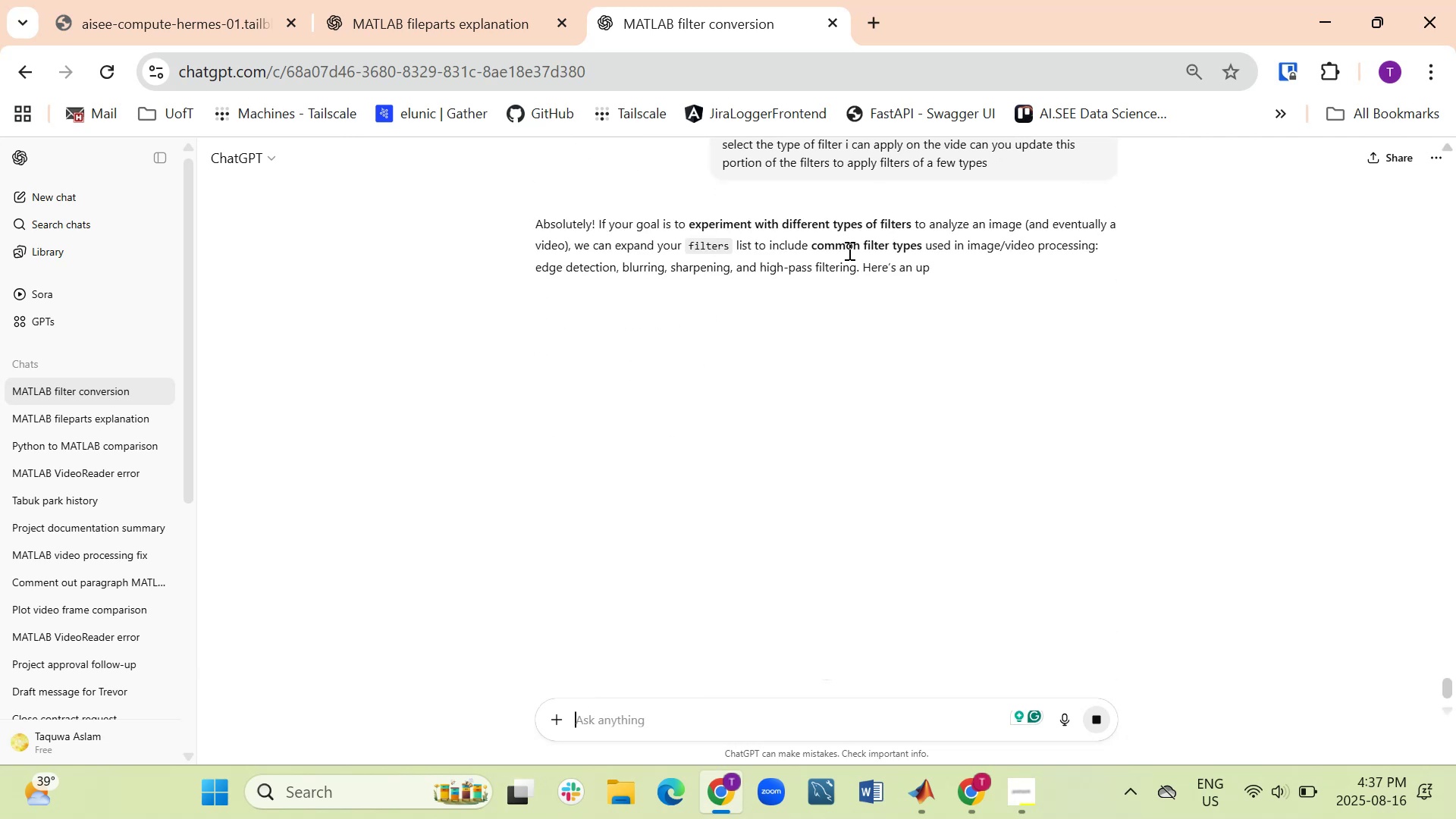 
scroll: coordinate [728, 494], scroll_direction: down, amount: 17.0
 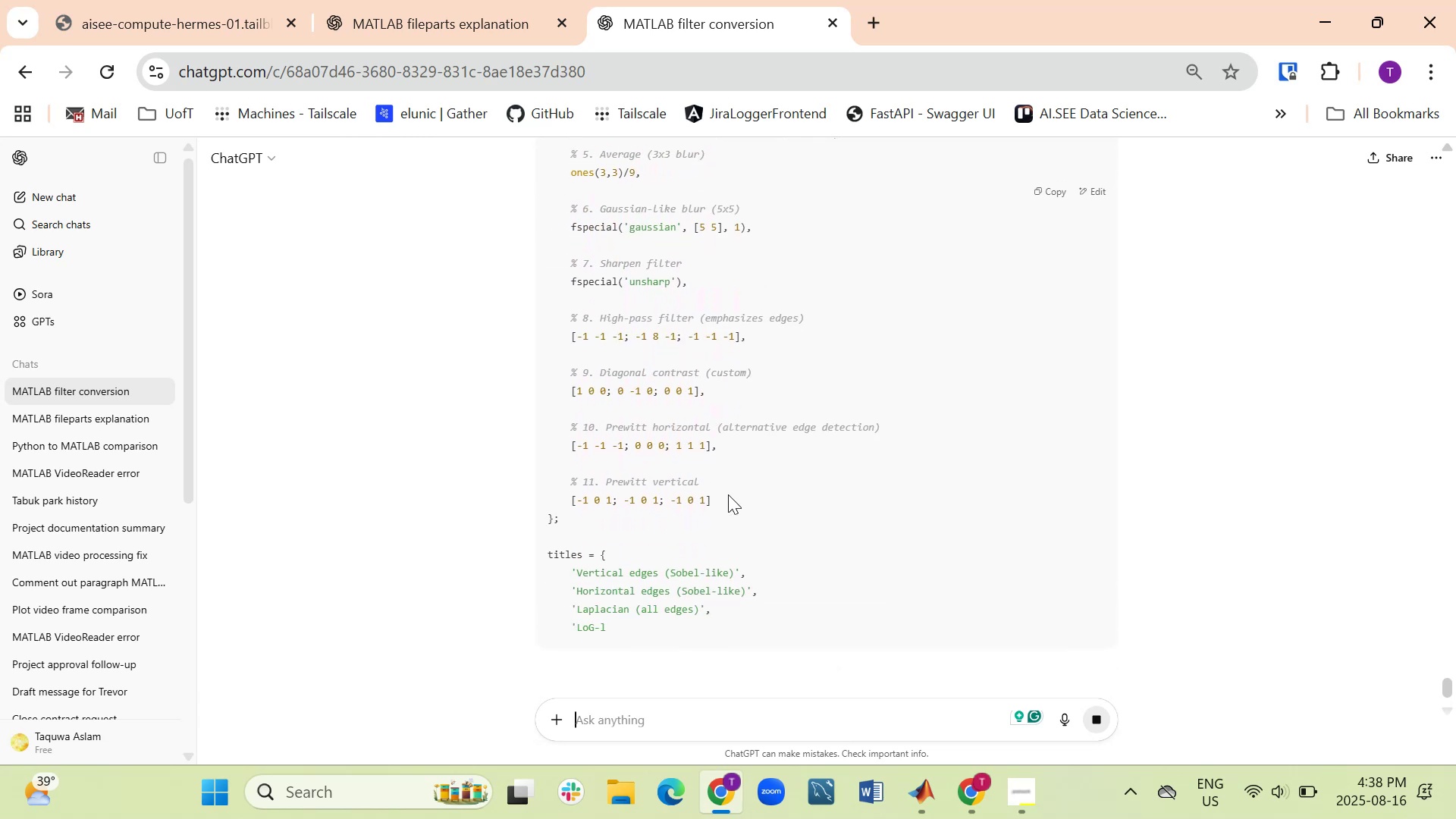 
scroll: coordinate [726, 497], scroll_direction: down, amount: 9.0
 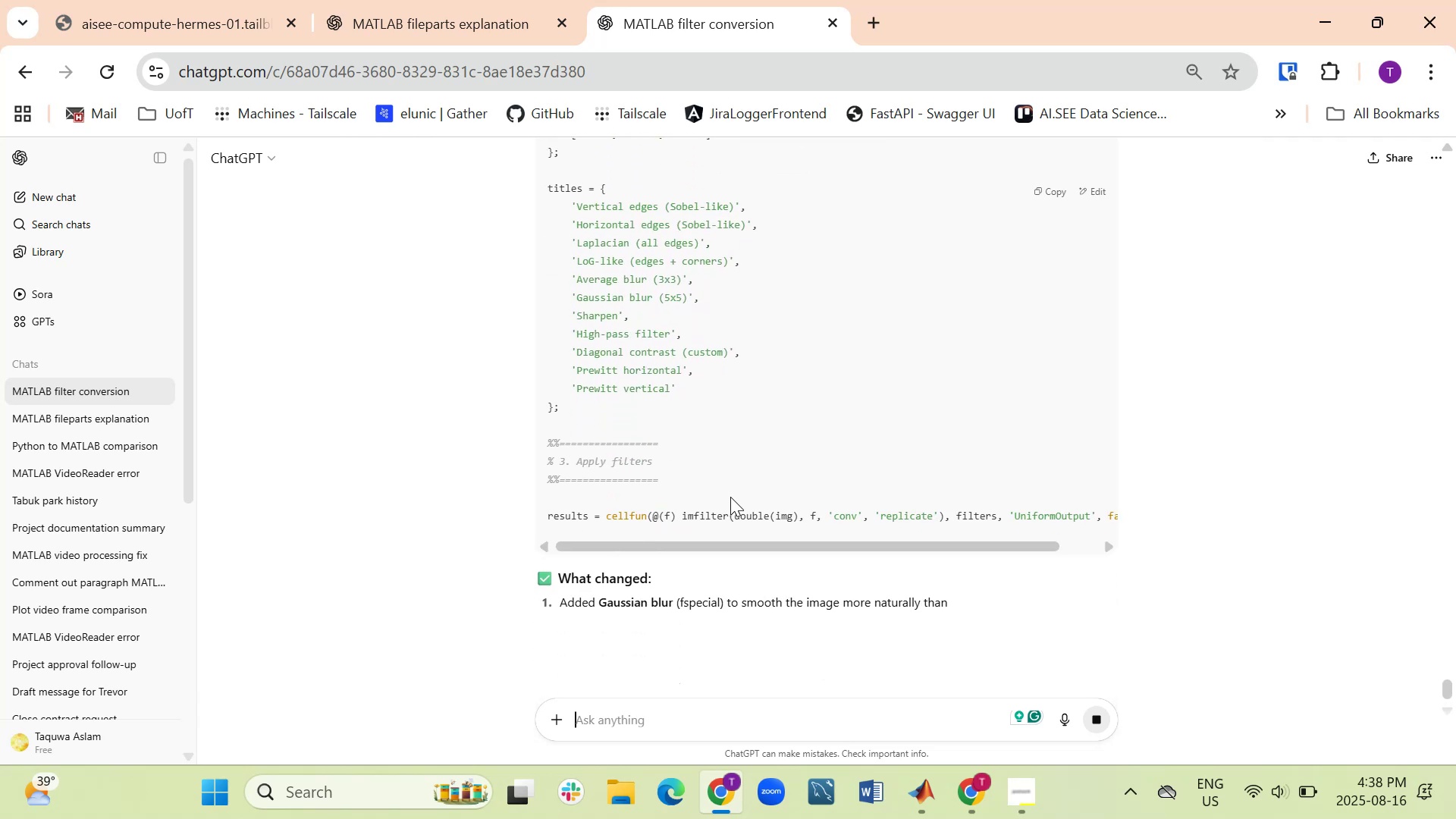 
scroll: coordinate [908, 500], scroll_direction: up, amount: 4.0
 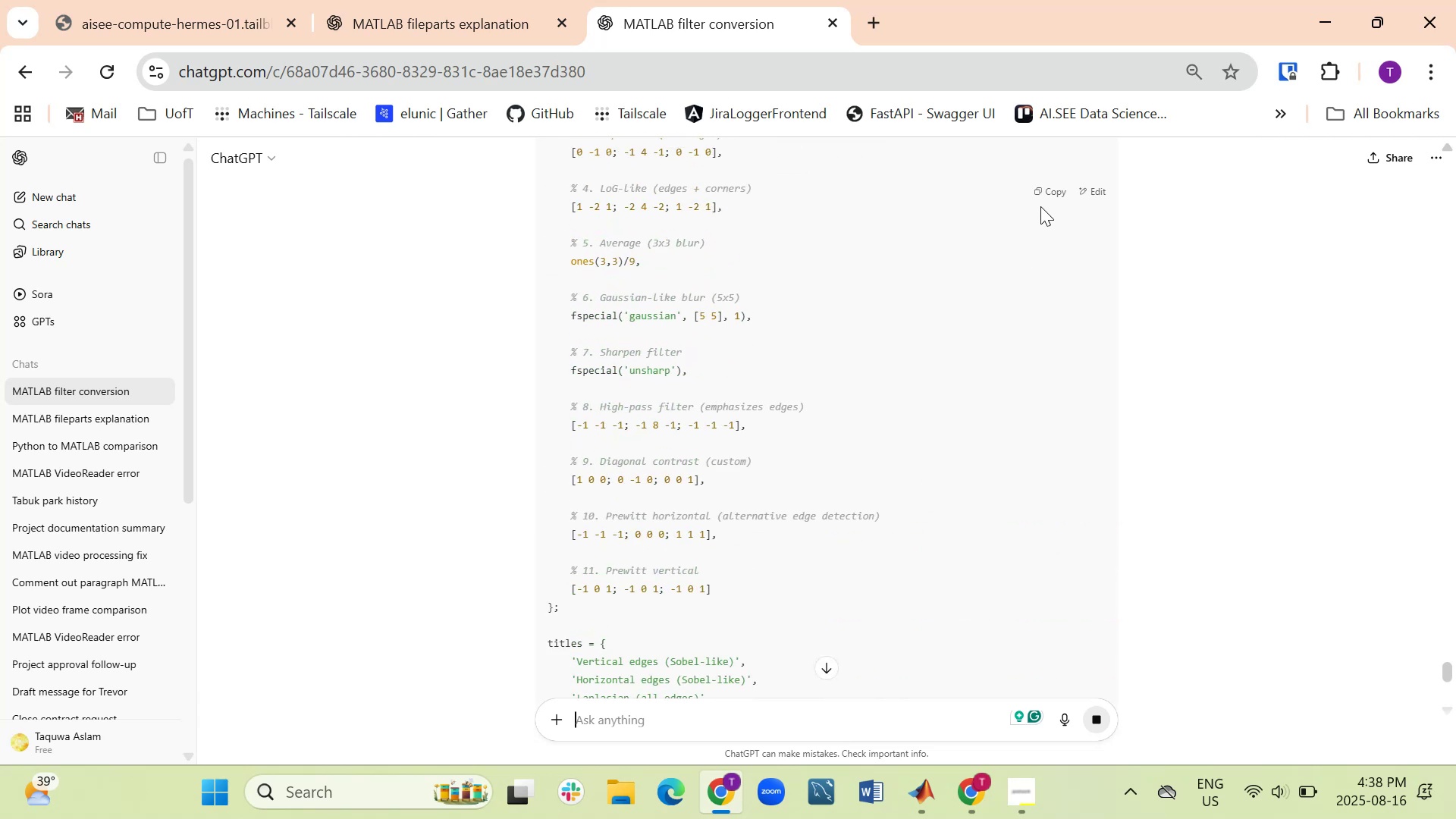 
left_click([1043, 186])
 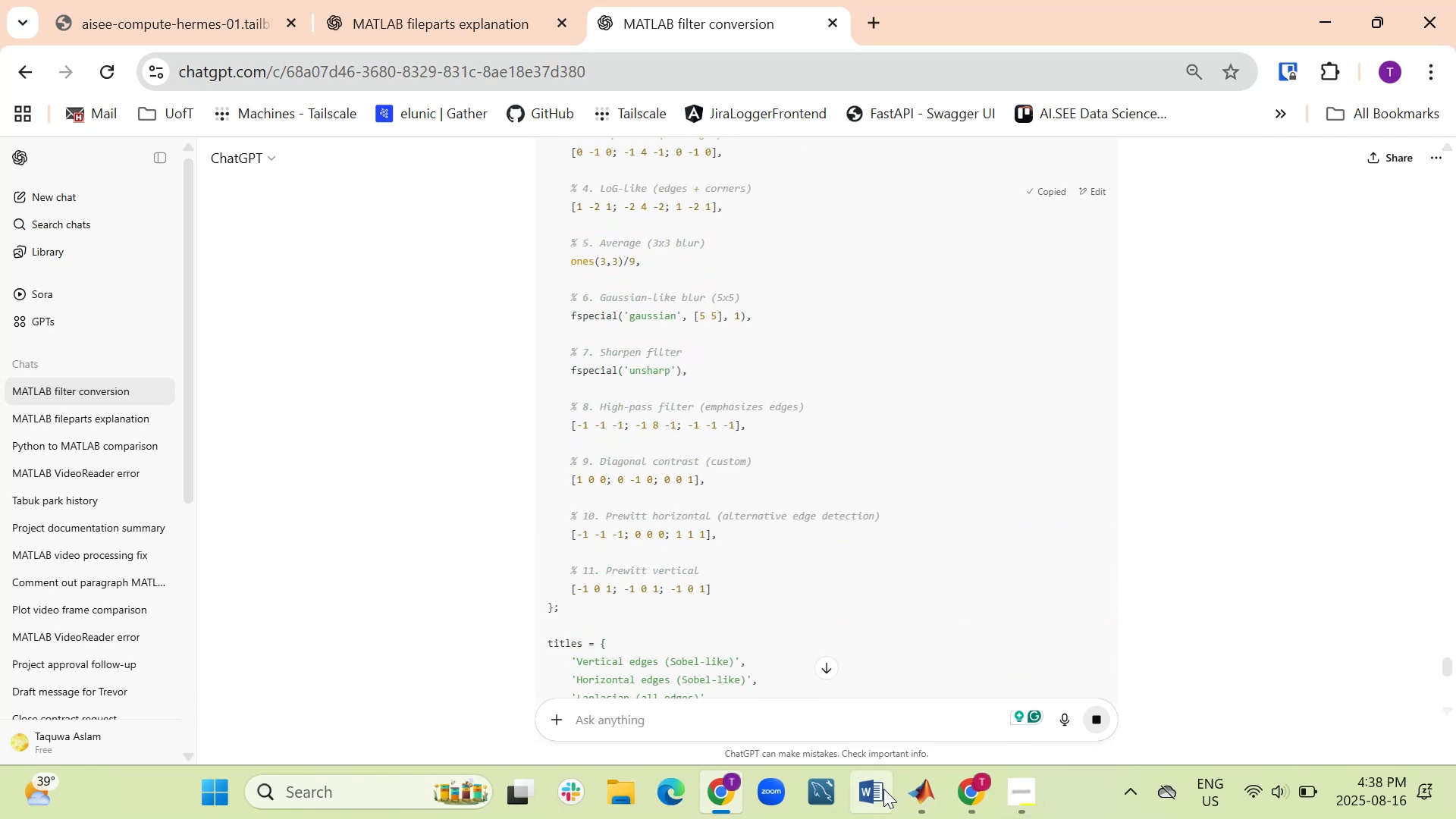 
left_click([920, 793])
 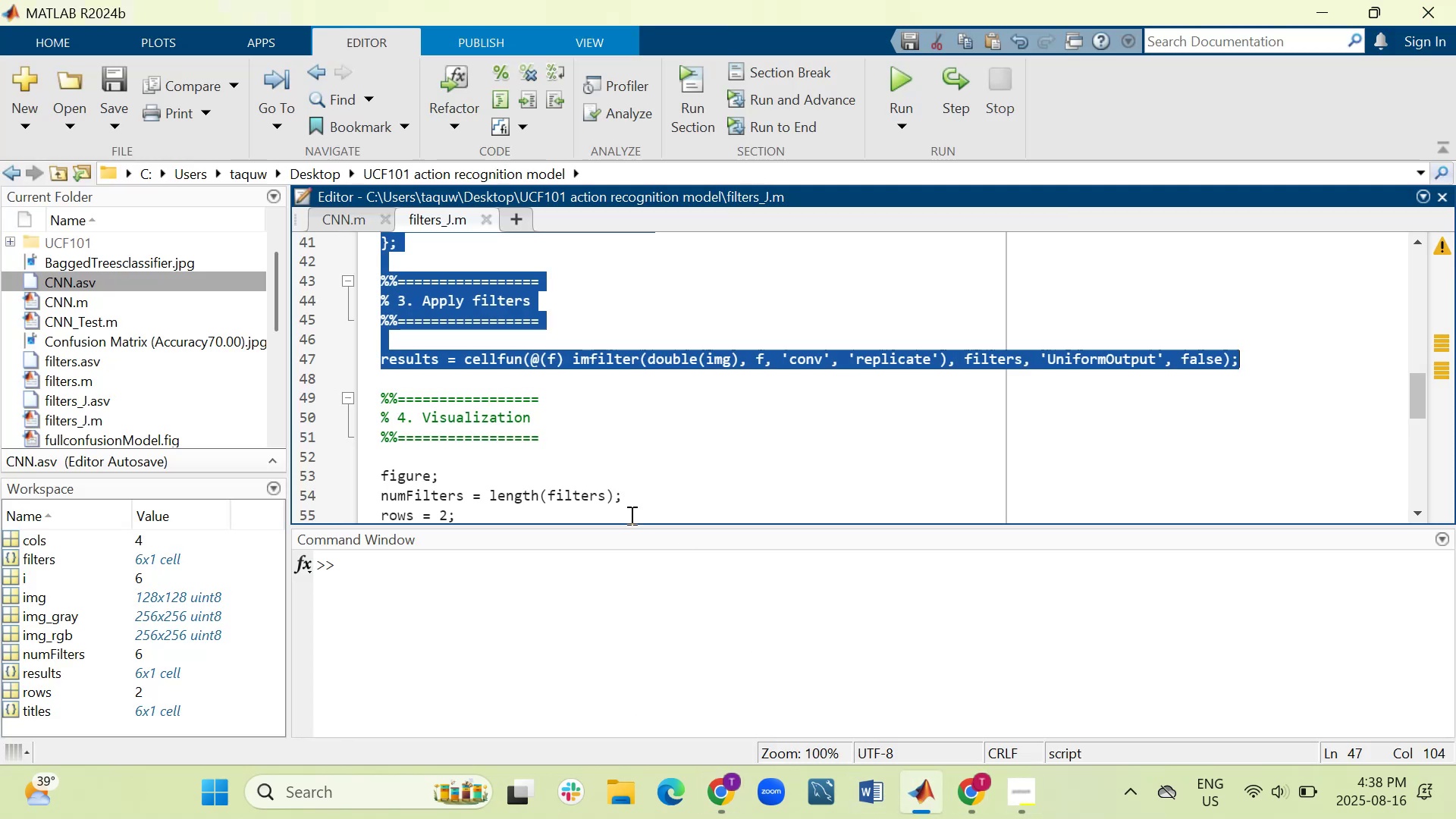 
scroll: coordinate [570, 430], scroll_direction: up, amount: 2.0
 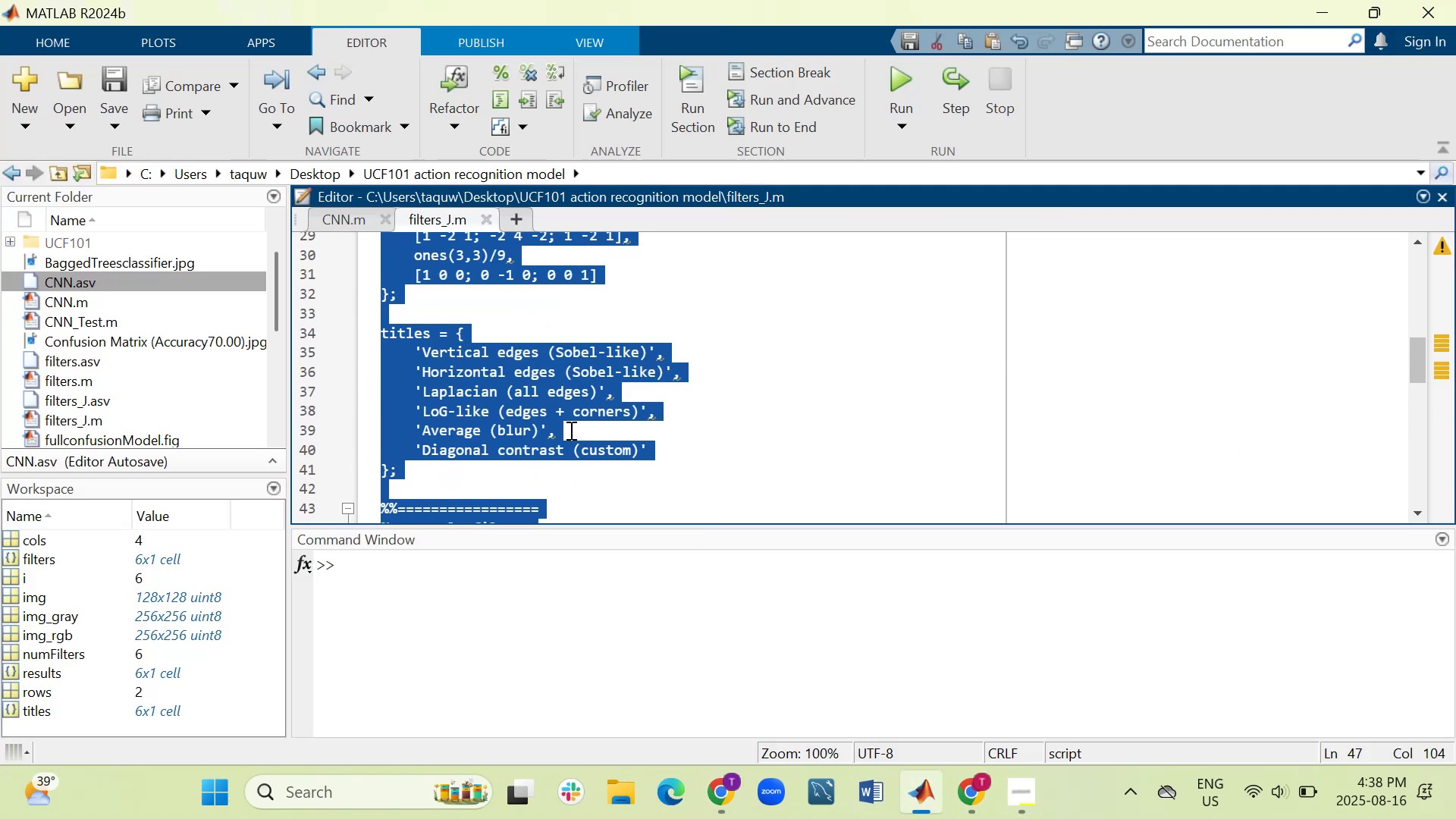 
key(Control+V)
 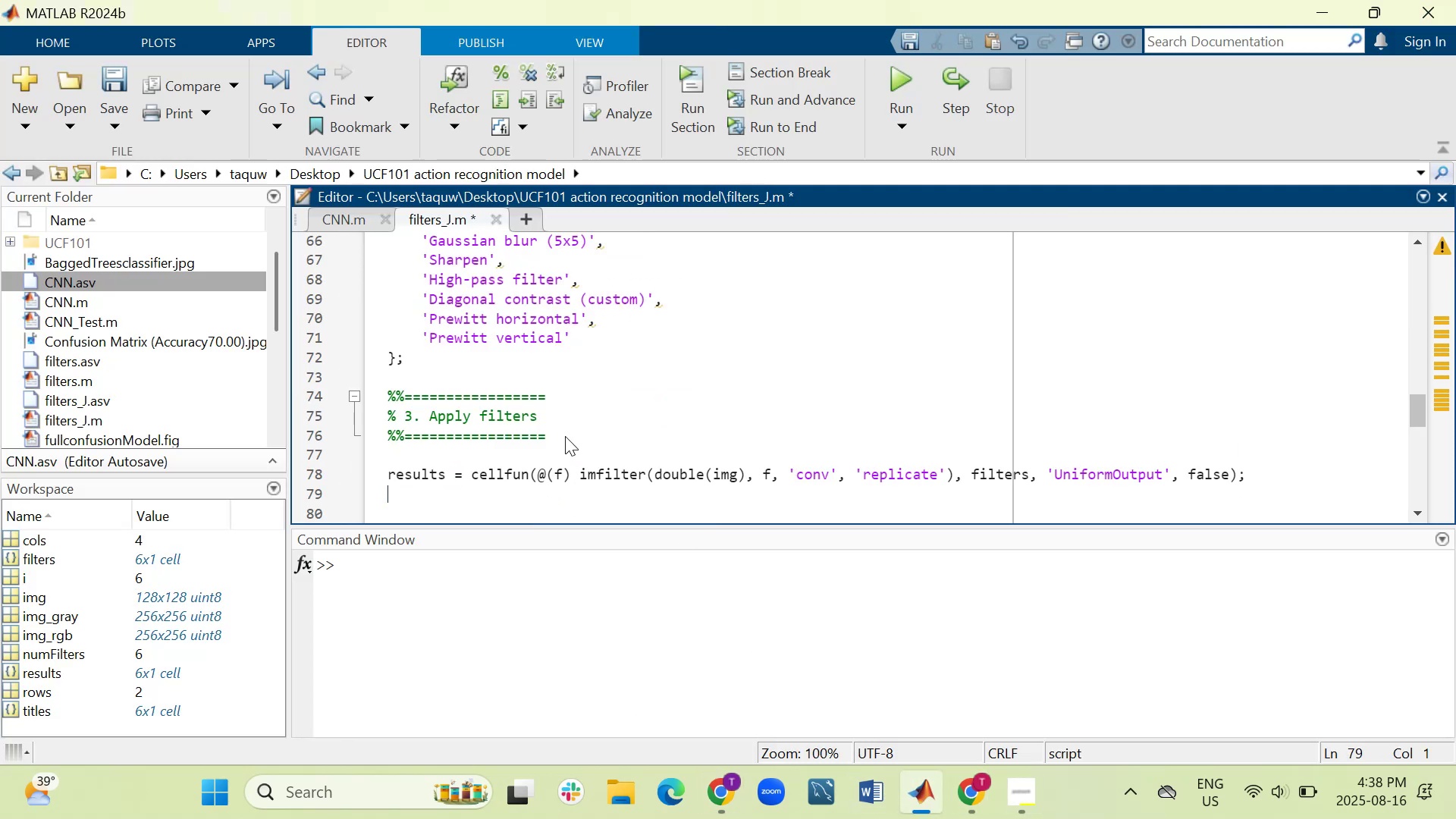 
scroll: coordinate [560, 447], scroll_direction: down, amount: 2.0
 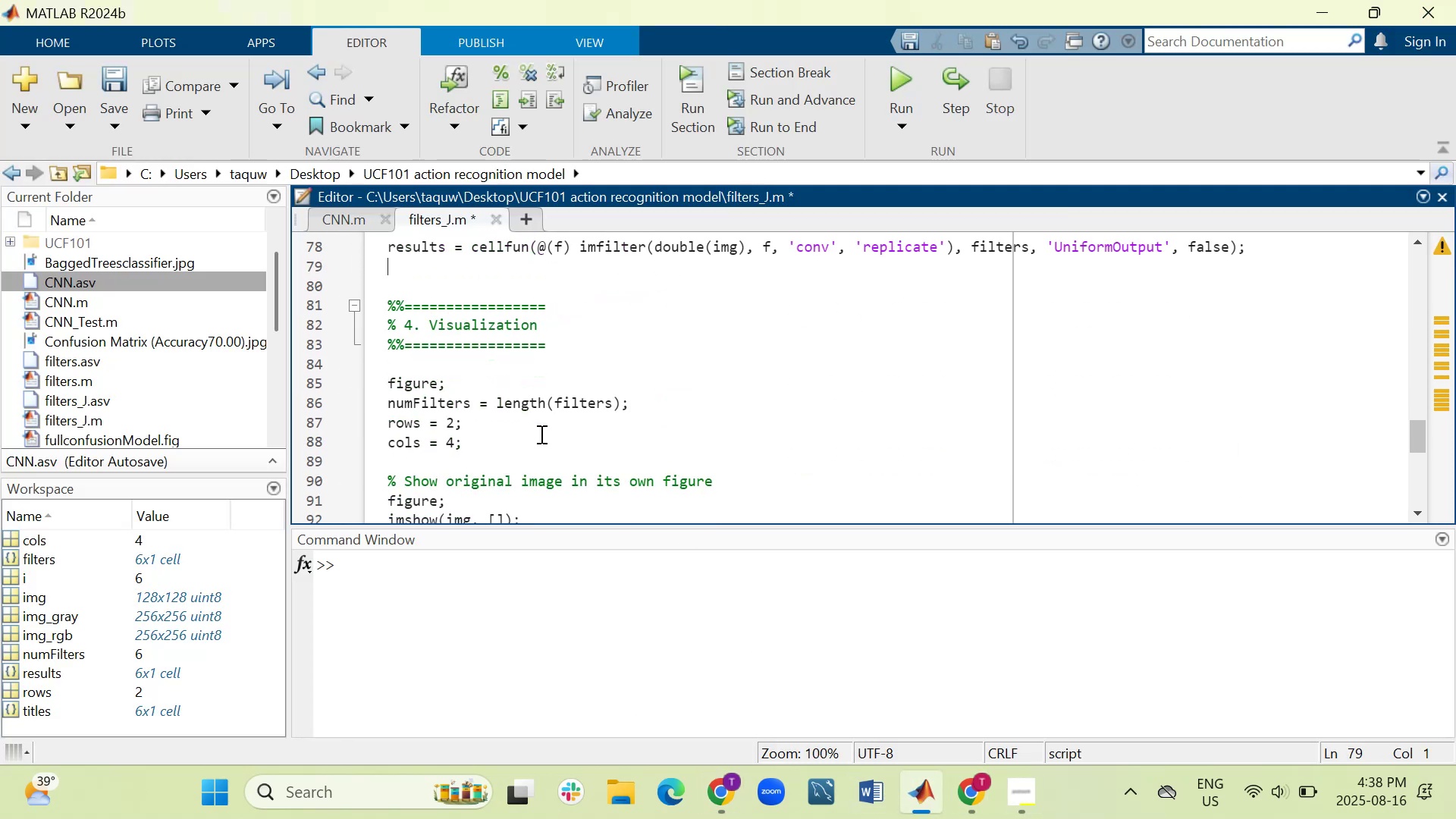 
scroll: coordinate [525, 418], scroll_direction: up, amount: 1.0
 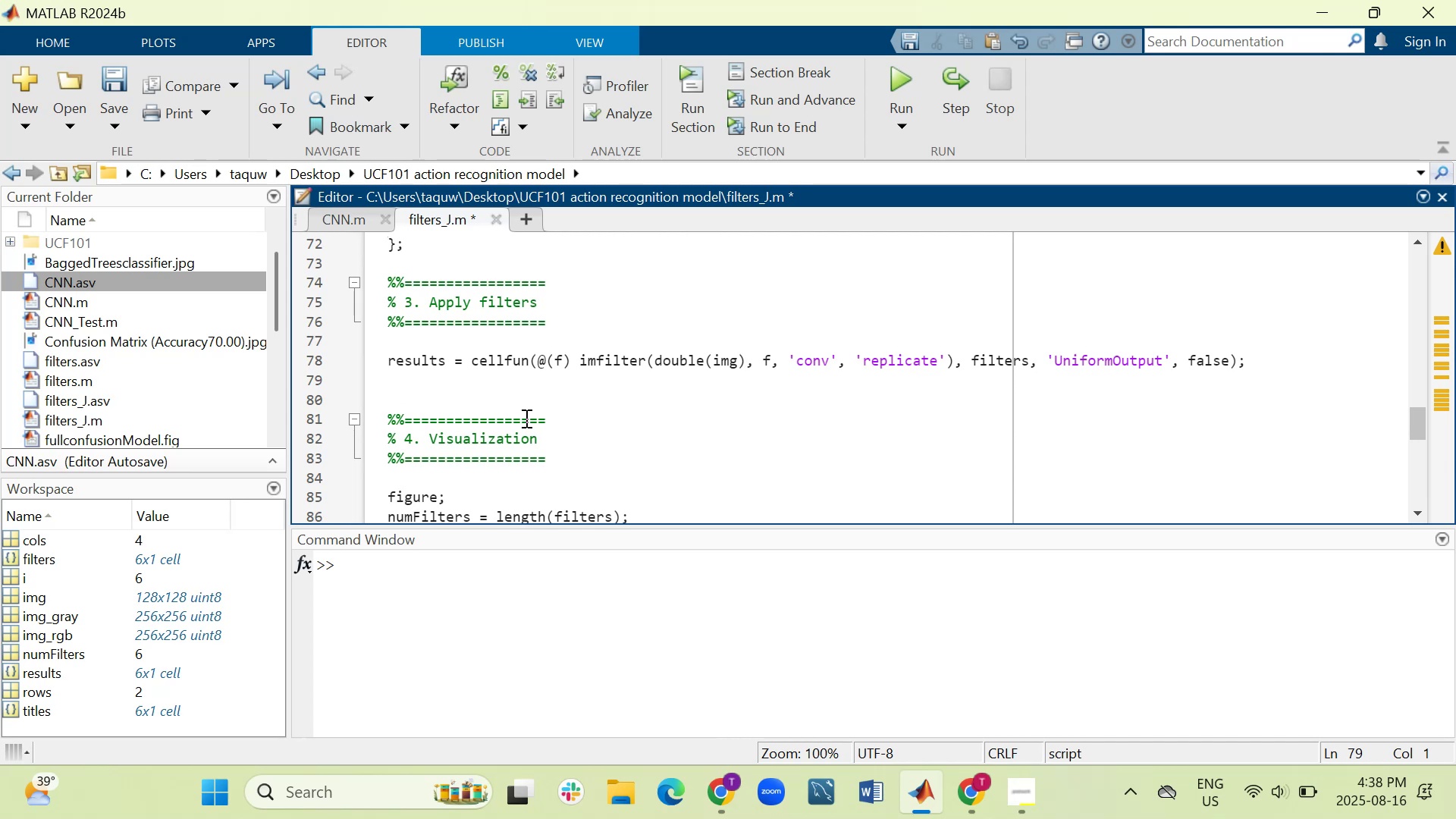 
key(Backspace)
 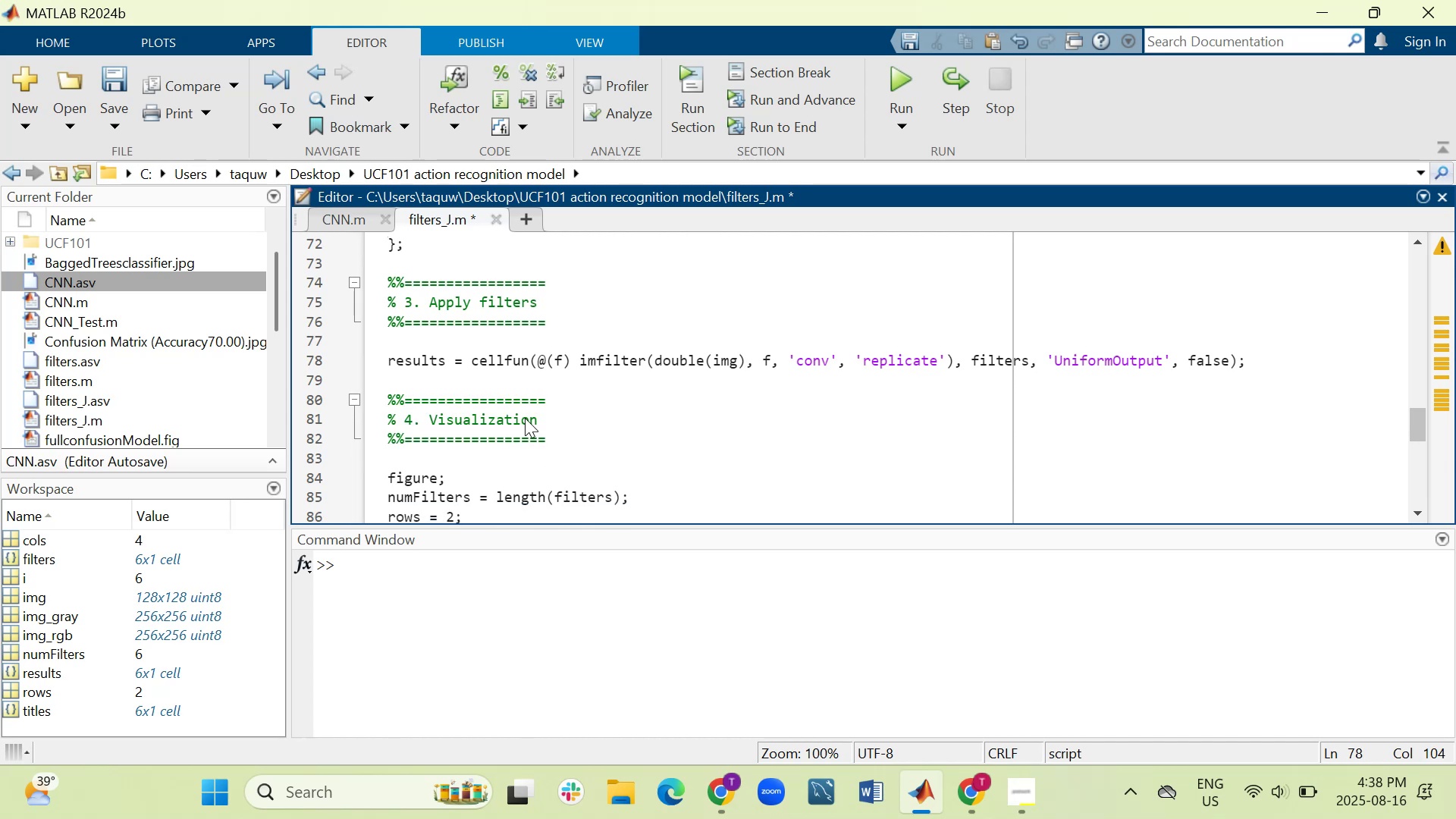 
scroll: coordinate [538, 410], scroll_direction: up, amount: 9.0
 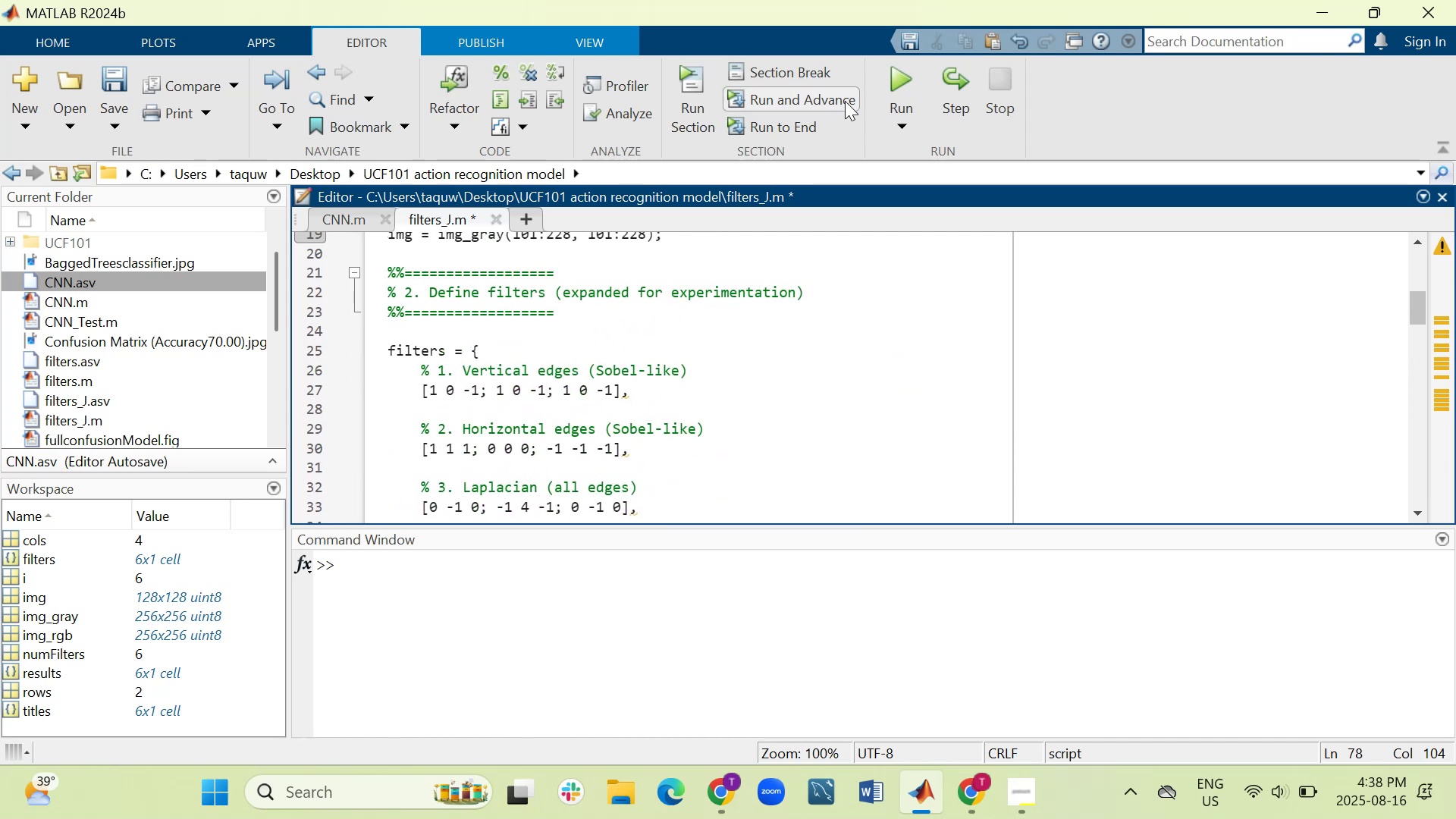 
left_click([891, 80])
 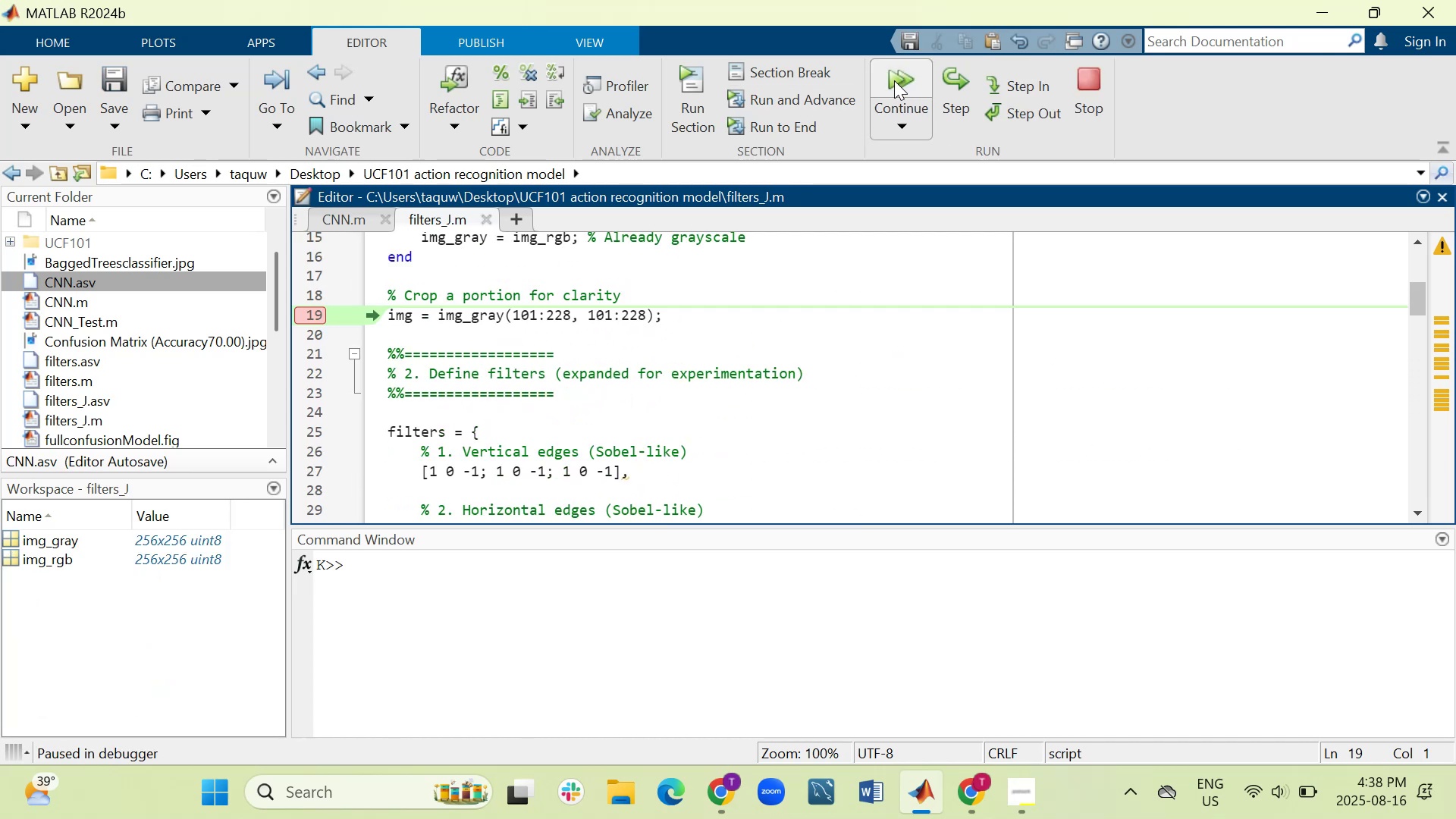 
left_click([894, 80])
 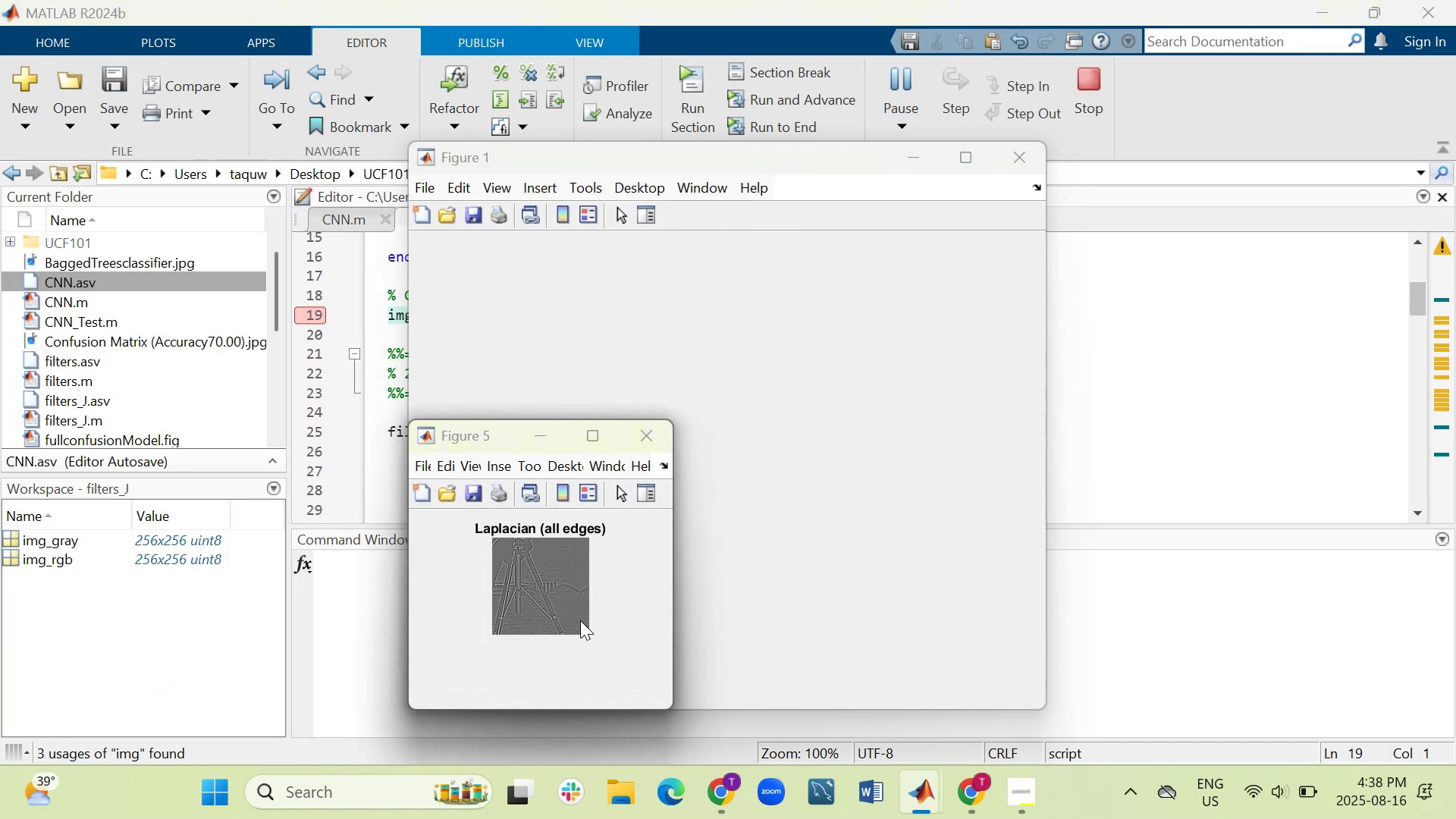 
mouse_move([524, 469])
 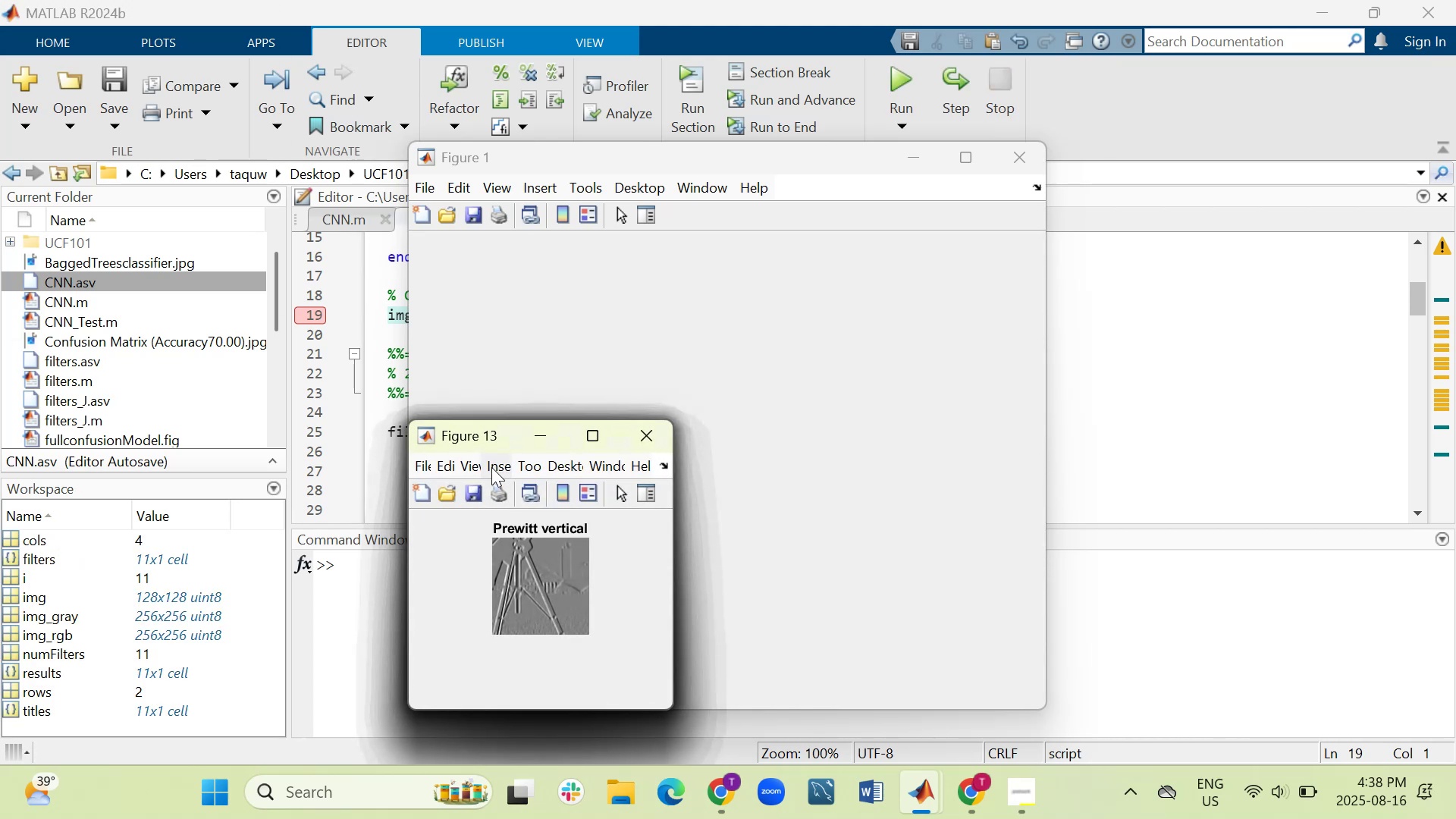 
left_click_drag(start_coordinate=[489, 438], to_coordinate=[1141, 153])
 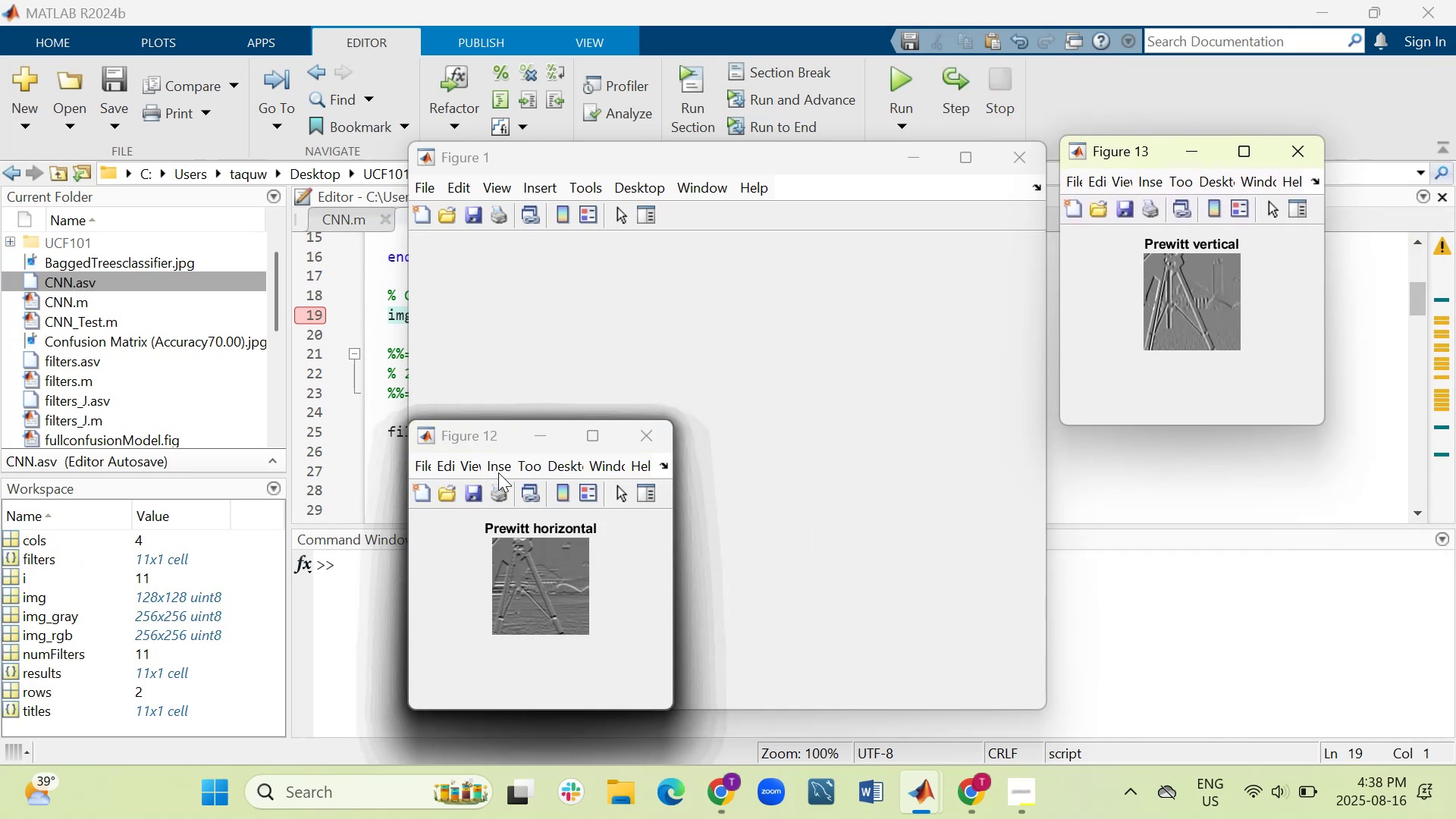 
left_click_drag(start_coordinate=[489, 435], to_coordinate=[824, 144])
 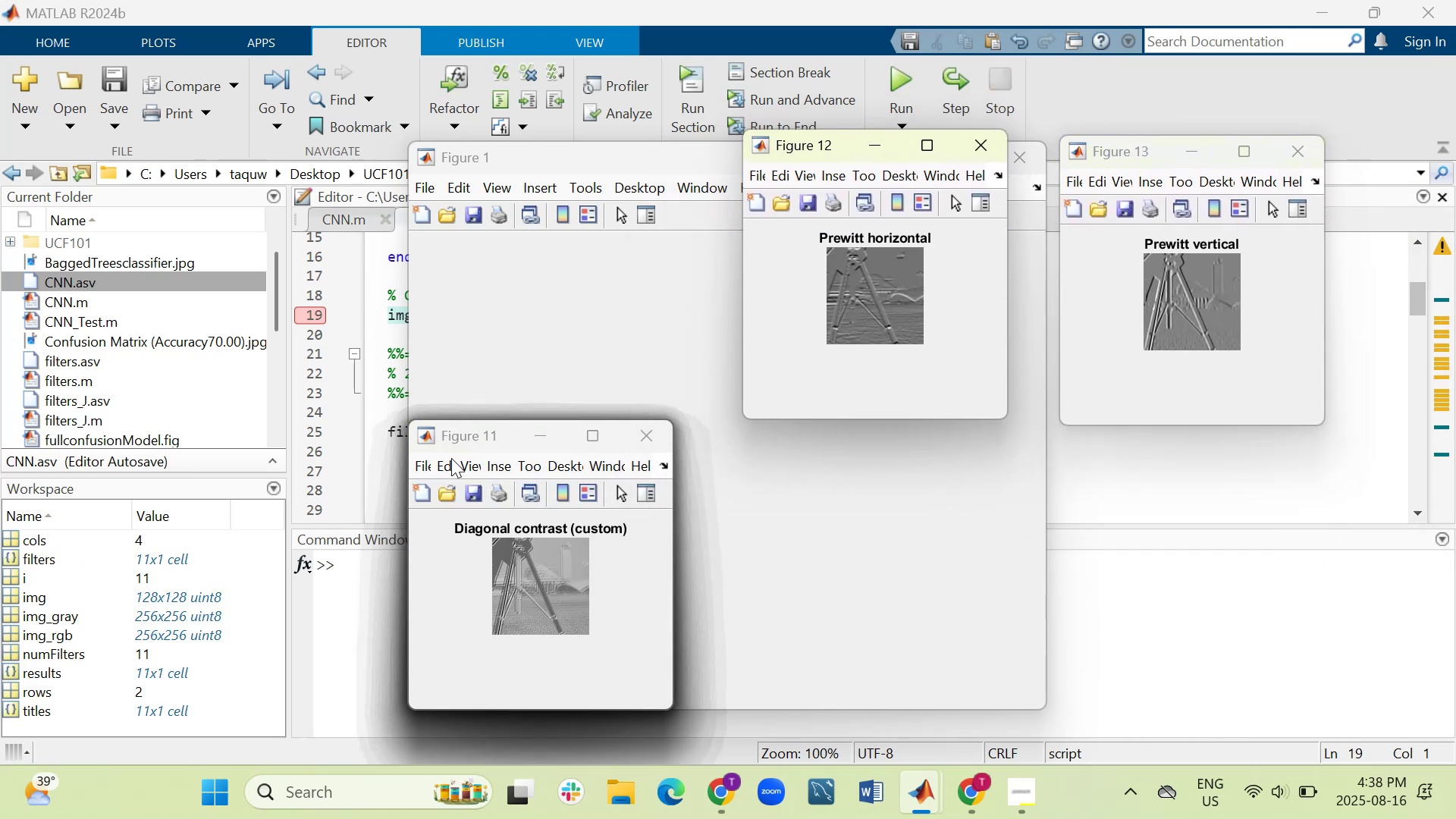 
left_click_drag(start_coordinate=[475, 430], to_coordinate=[507, 135])
 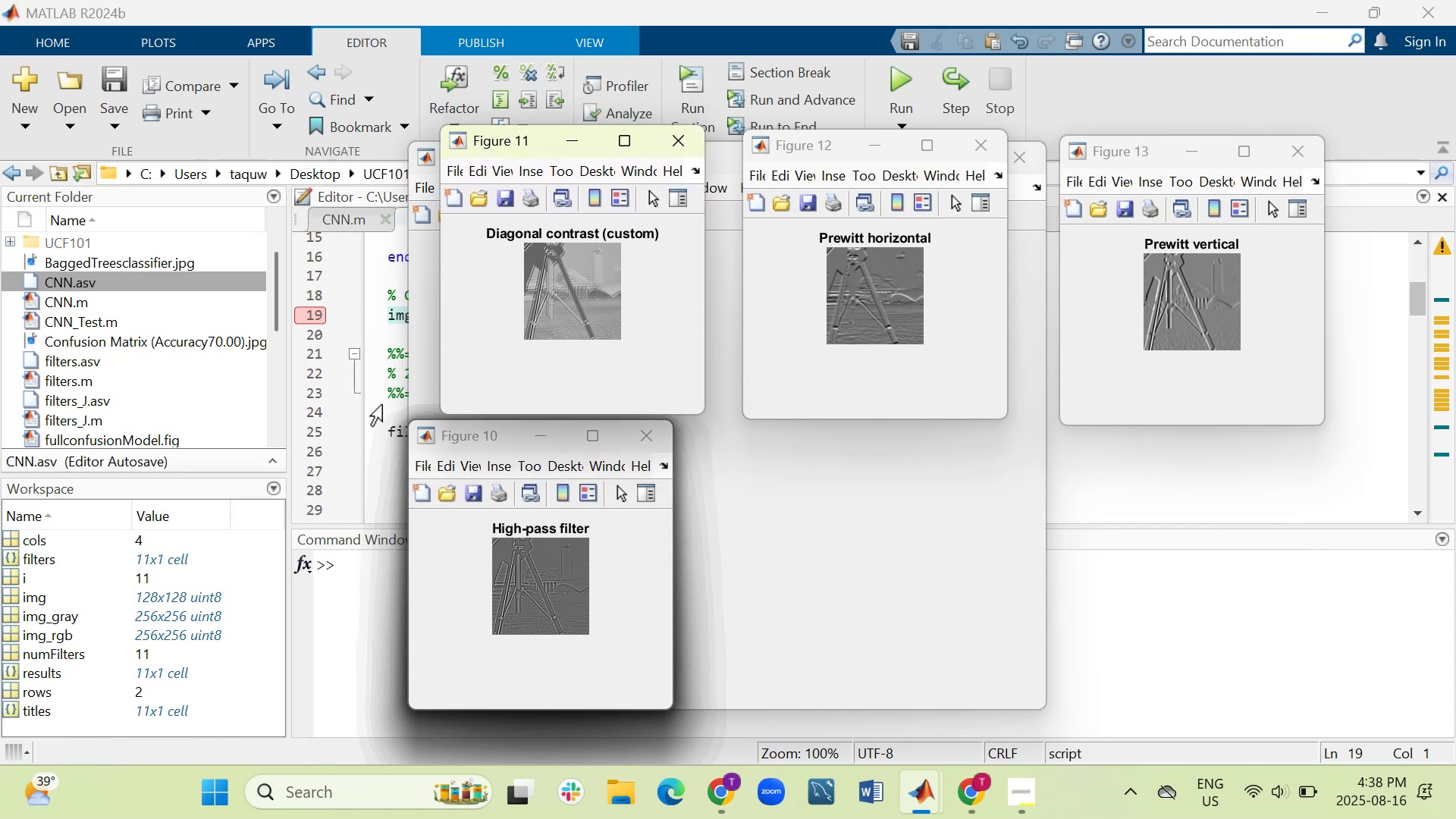 
left_click_drag(start_coordinate=[453, 438], to_coordinate=[215, 136])
 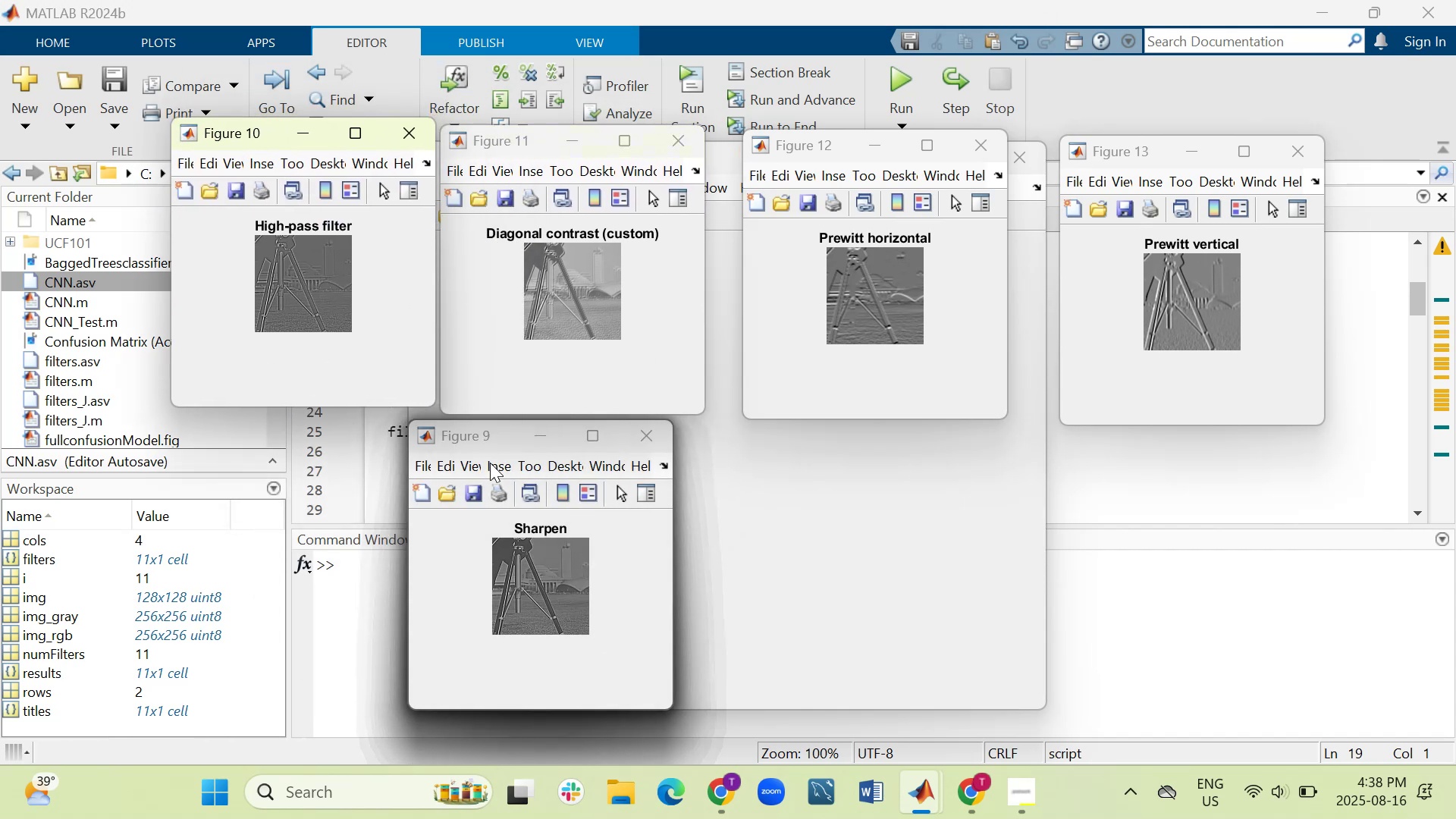 
left_click_drag(start_coordinate=[479, 430], to_coordinate=[799, 431])
 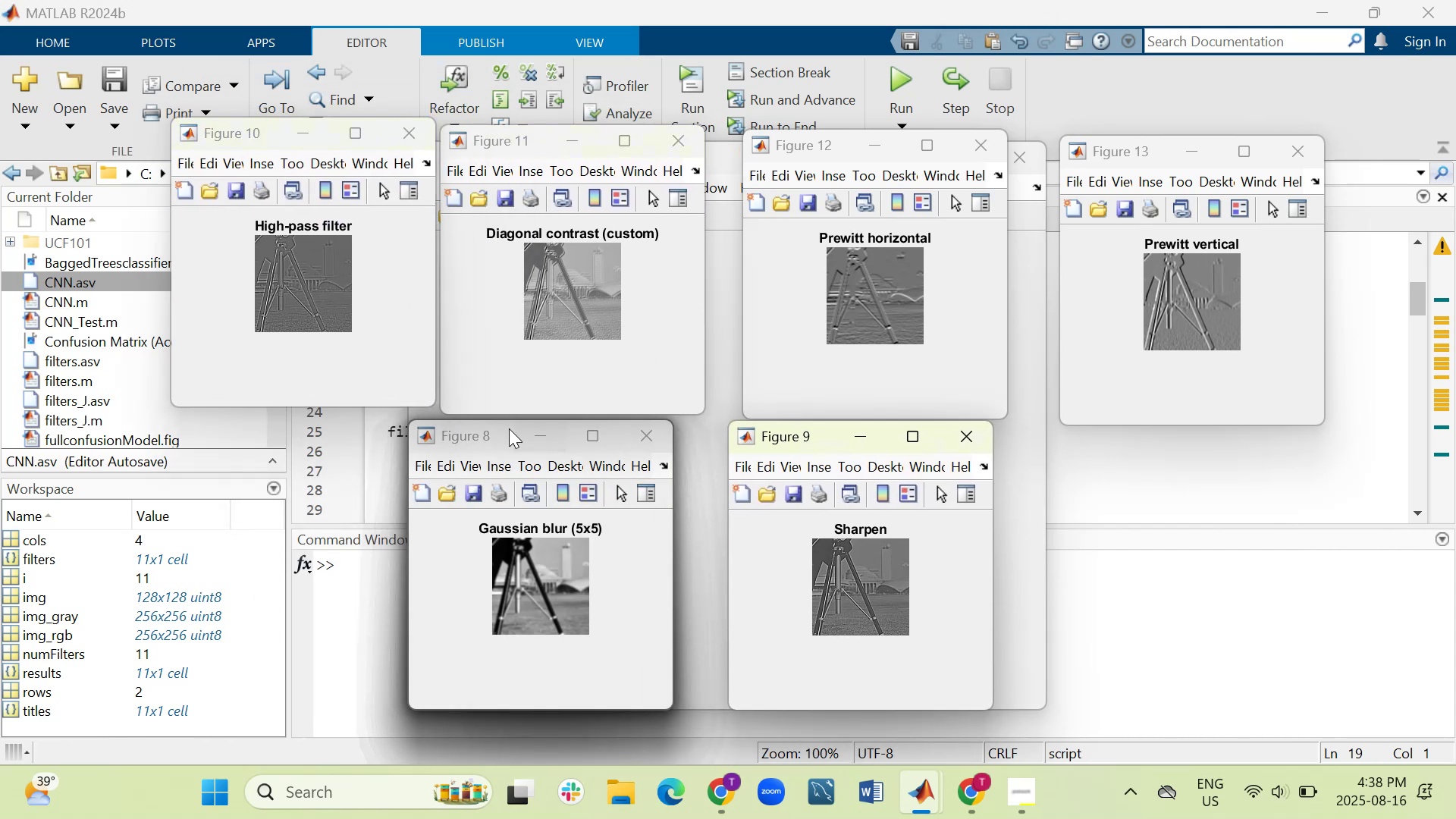 
left_click_drag(start_coordinate=[473, 431], to_coordinate=[1125, 439])
 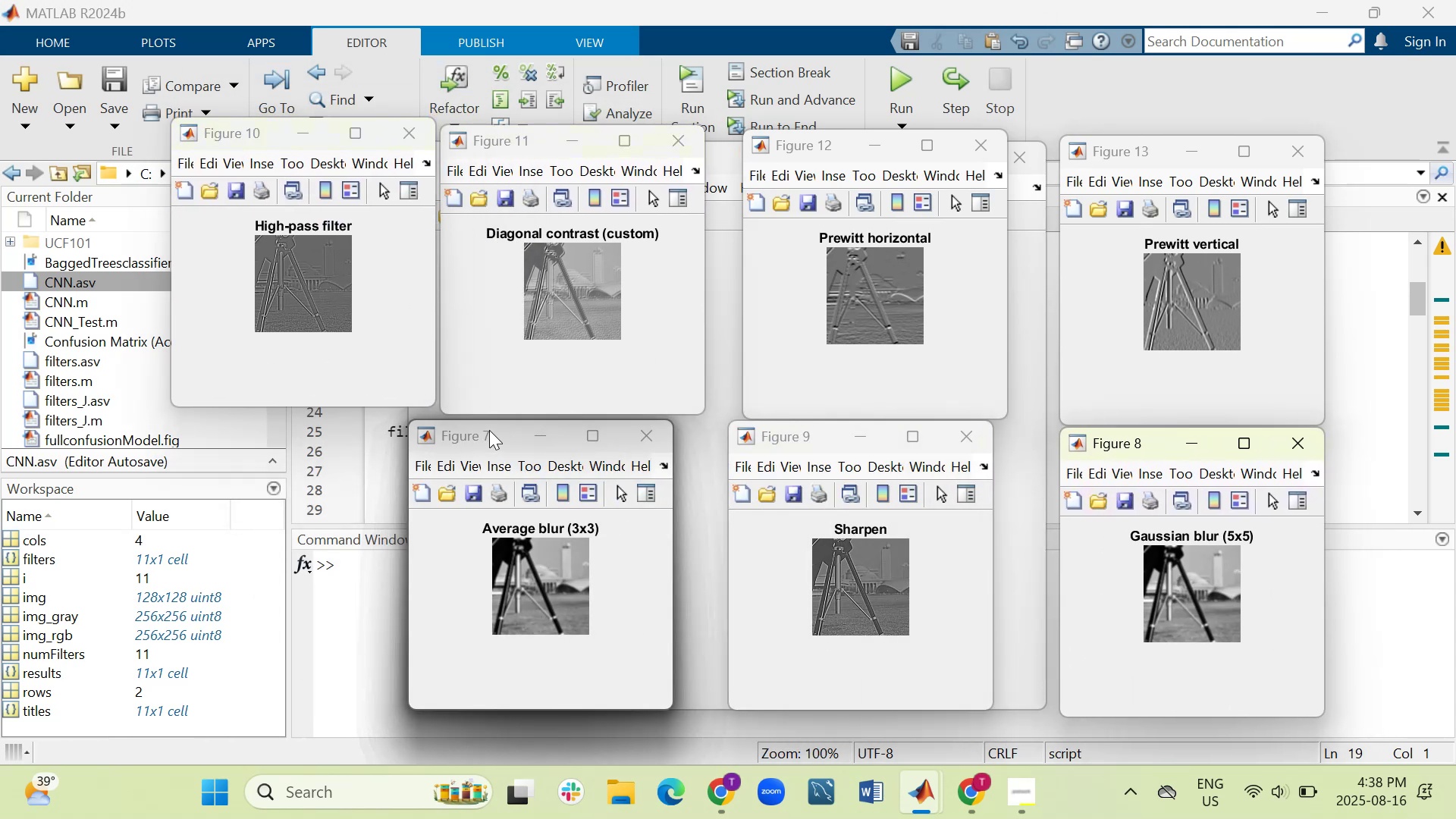 
left_click_drag(start_coordinate=[488, 430], to_coordinate=[214, 428])
 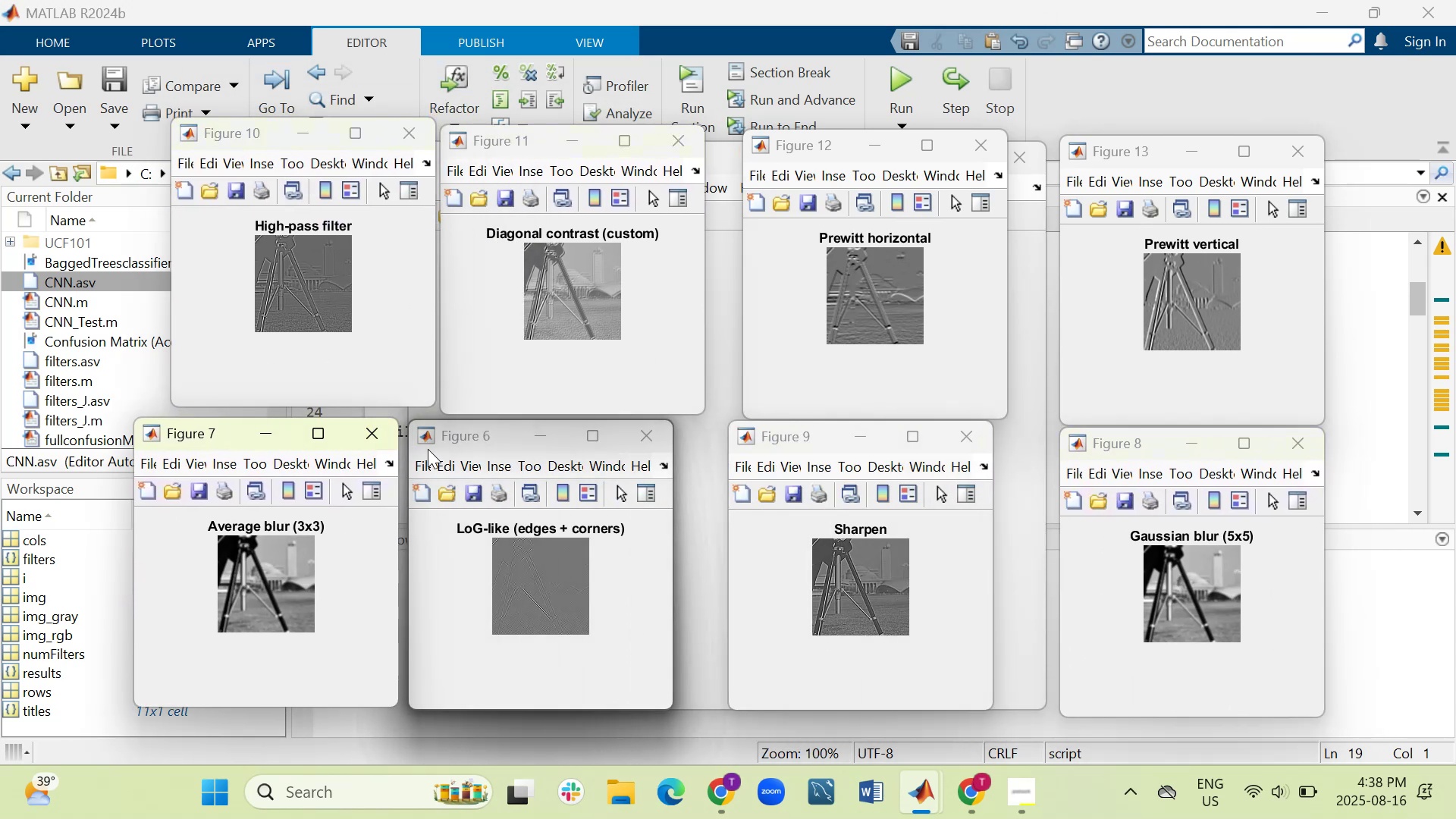 
left_click_drag(start_coordinate=[482, 438], to_coordinate=[973, 334])
 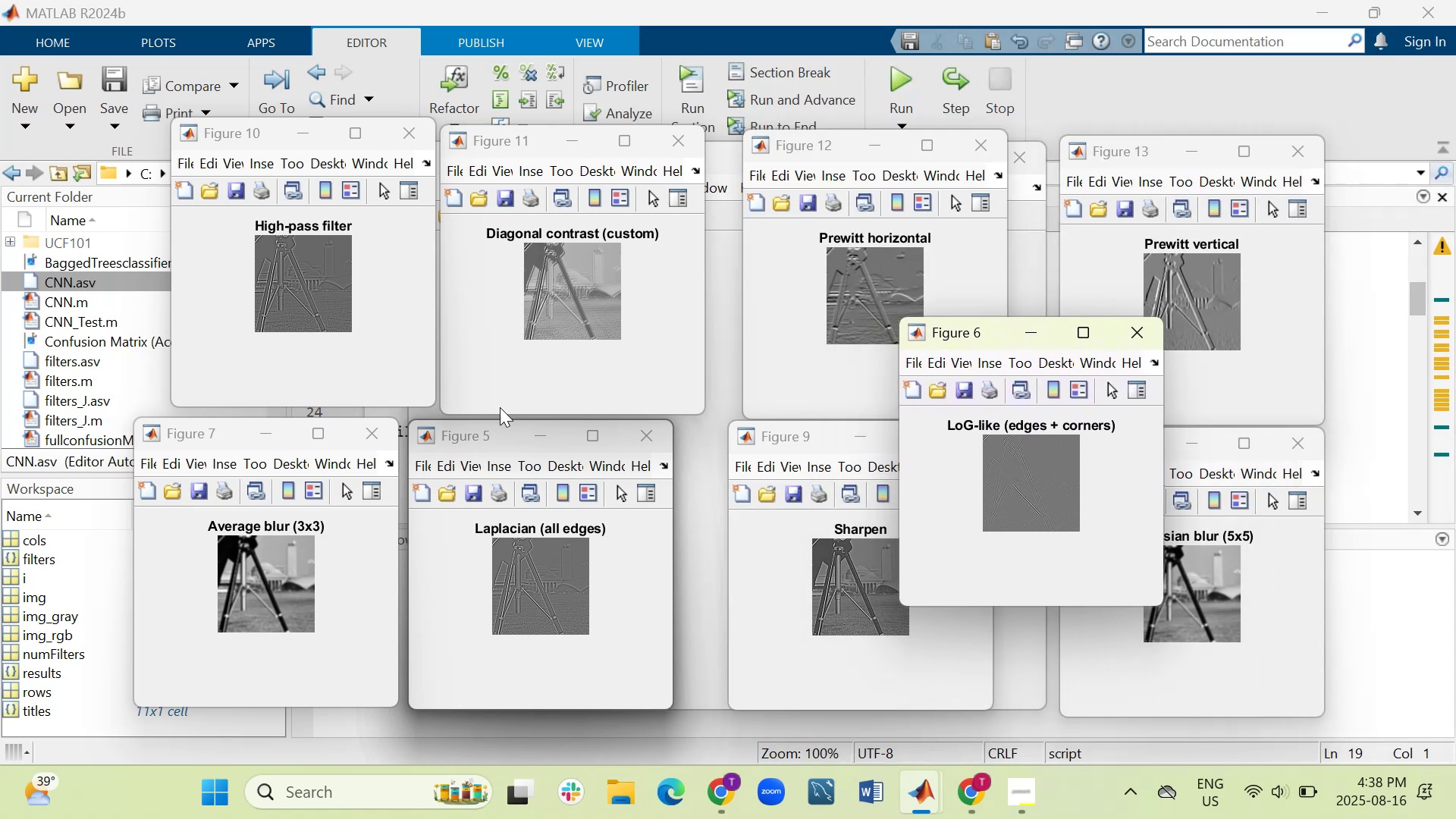 
left_click_drag(start_coordinate=[487, 436], to_coordinate=[687, 172])
 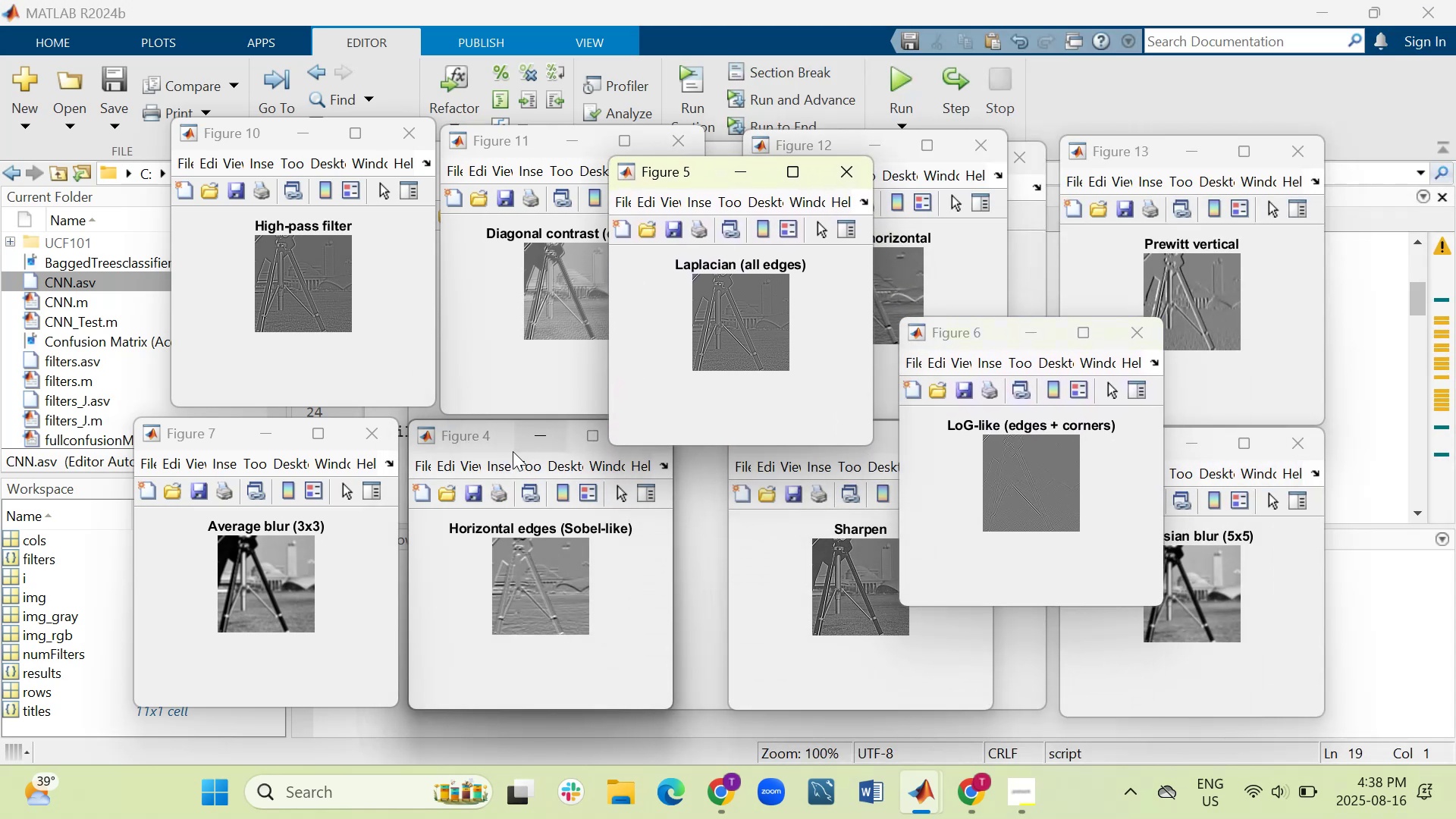 
left_click_drag(start_coordinate=[479, 437], to_coordinate=[362, 177])
 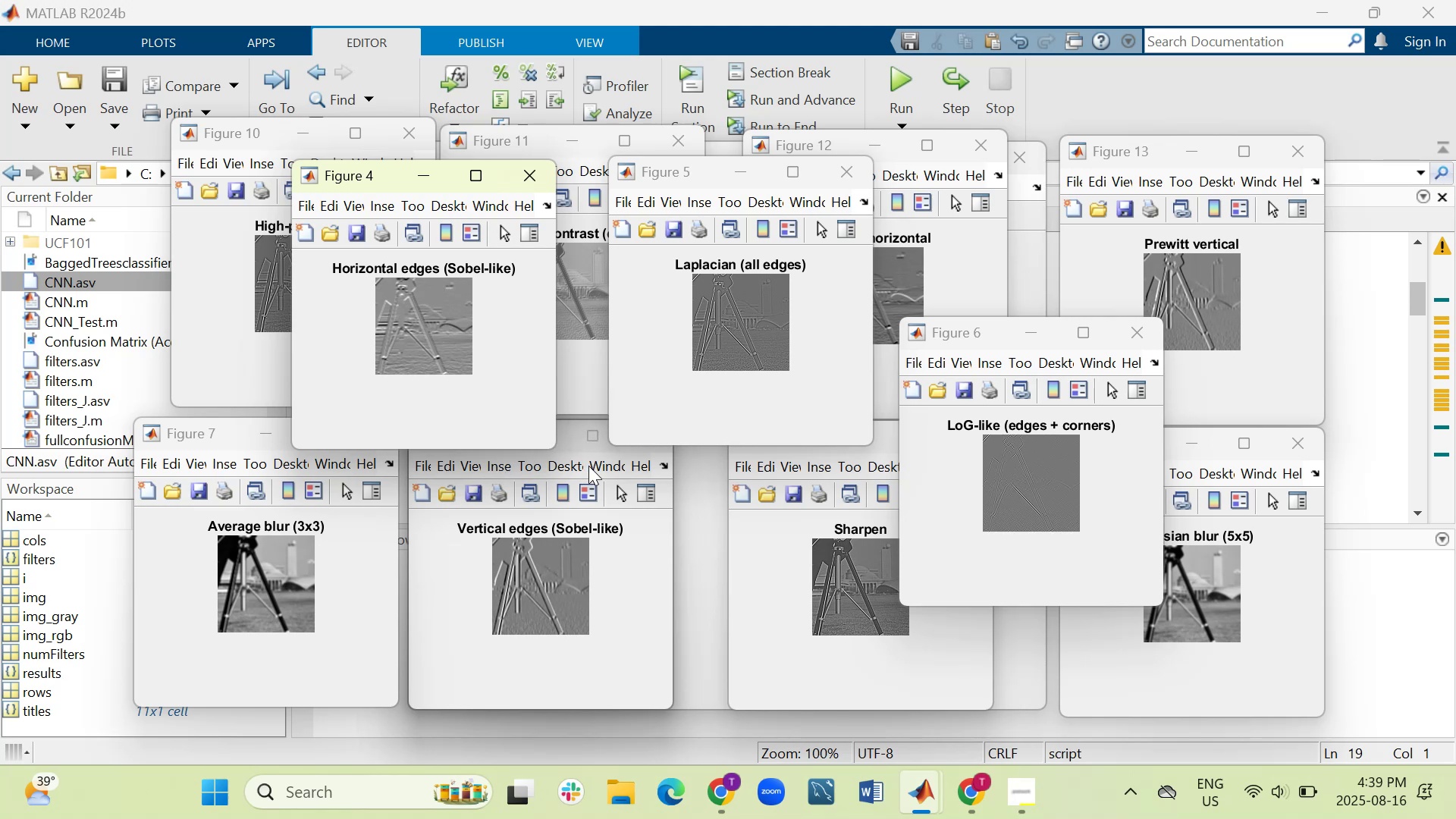 
wait(5.27)
 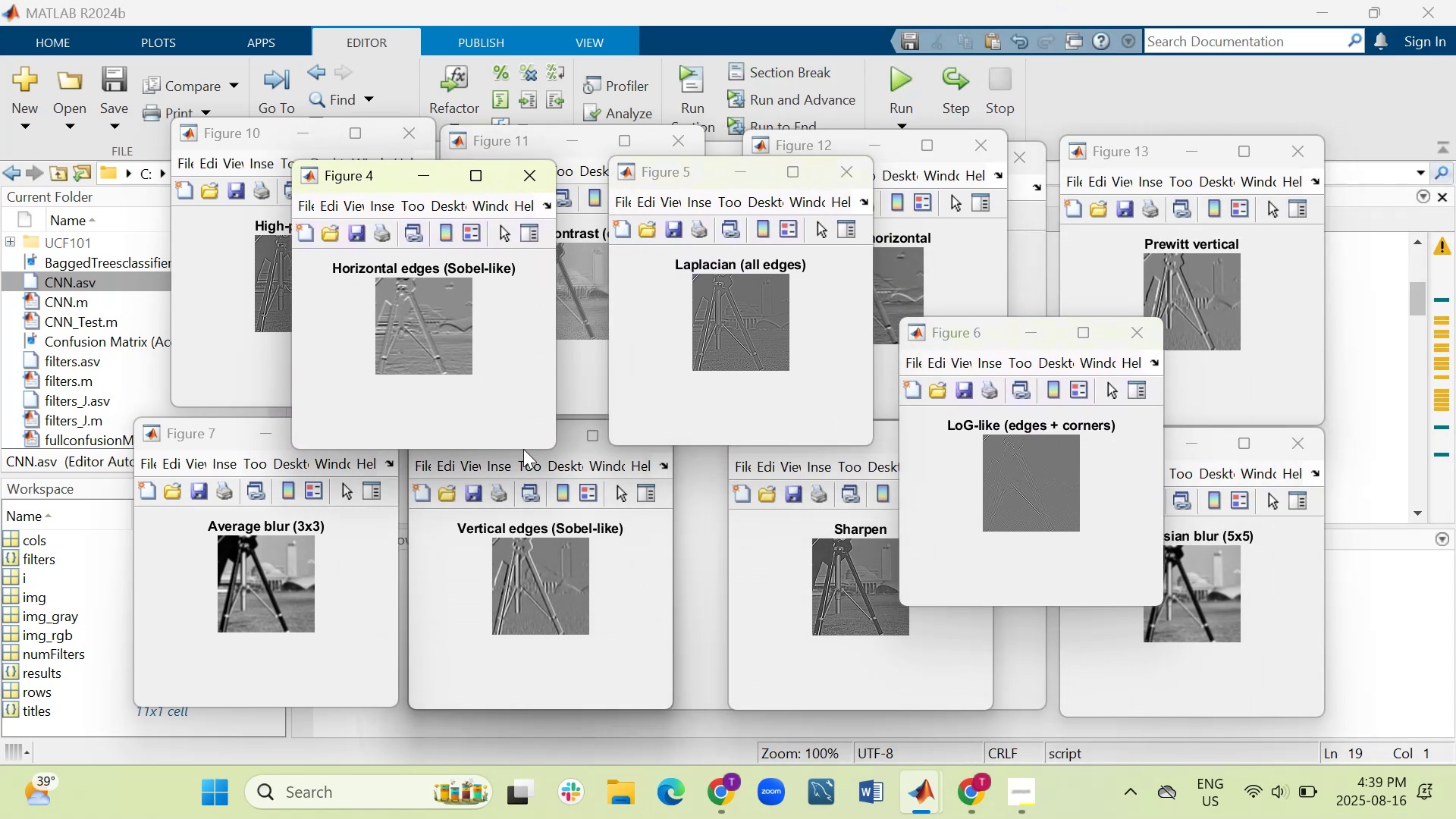 
left_click([522, 177])
 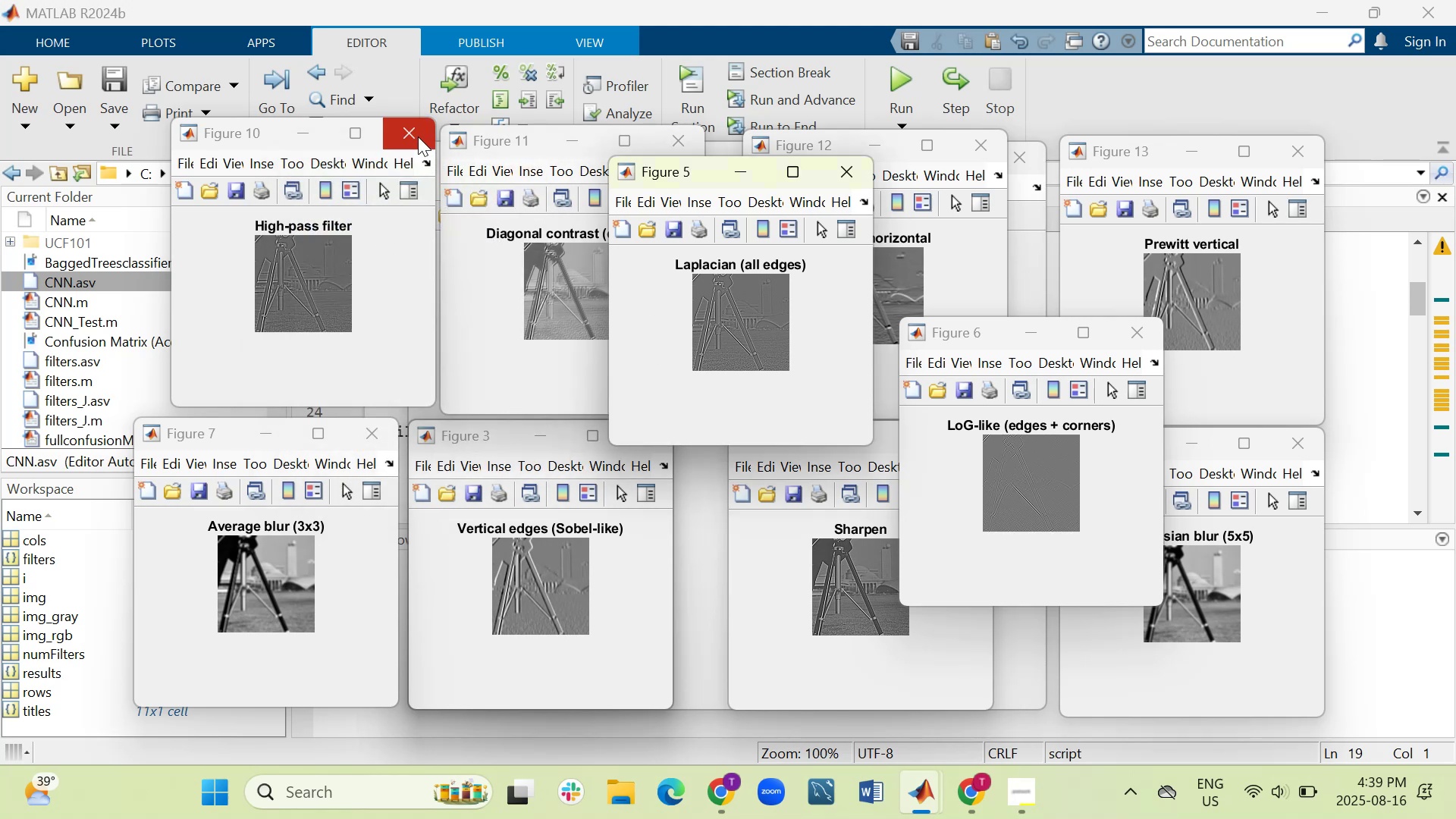 
left_click([416, 133])
 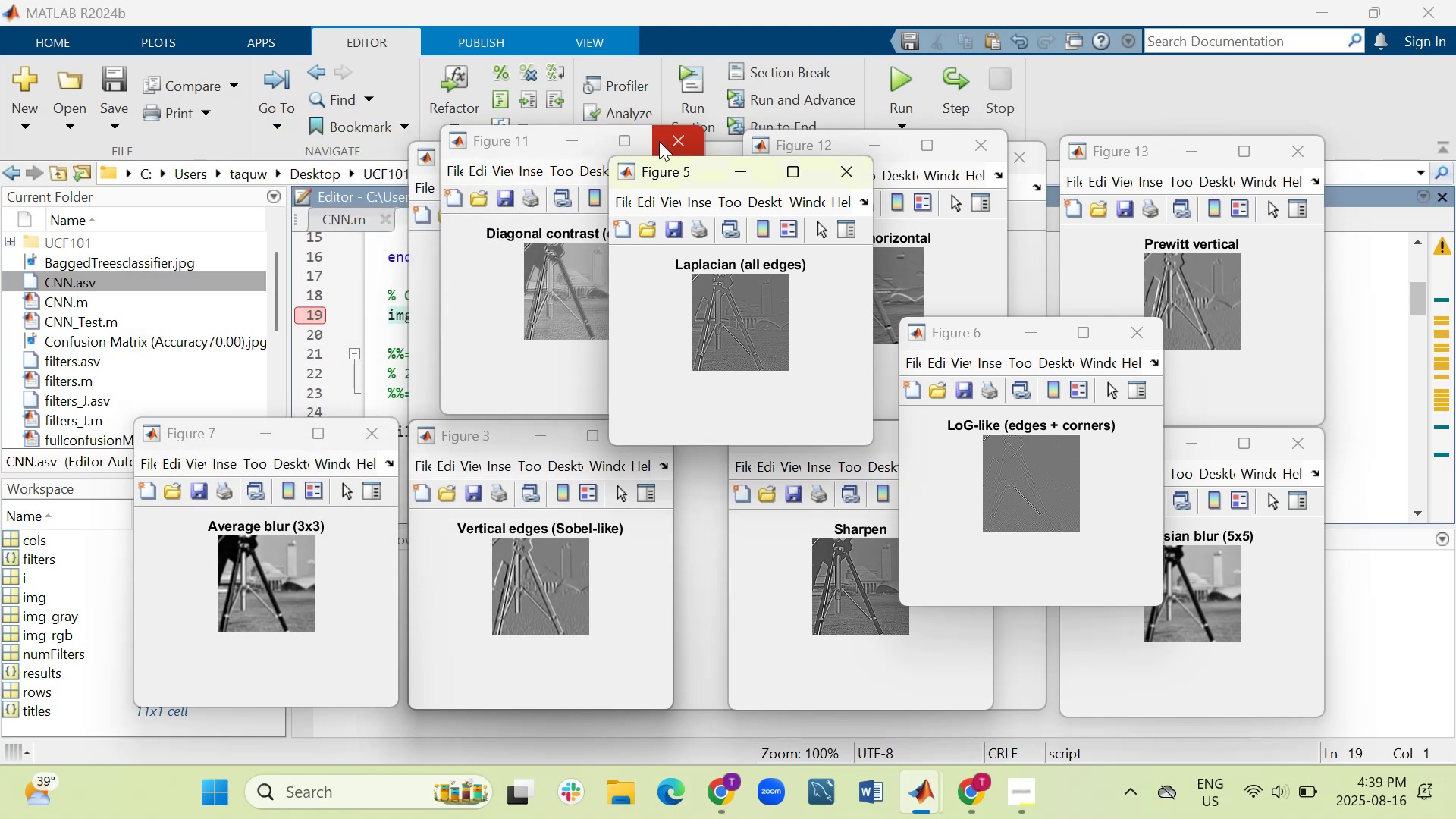 
left_click([682, 129])
 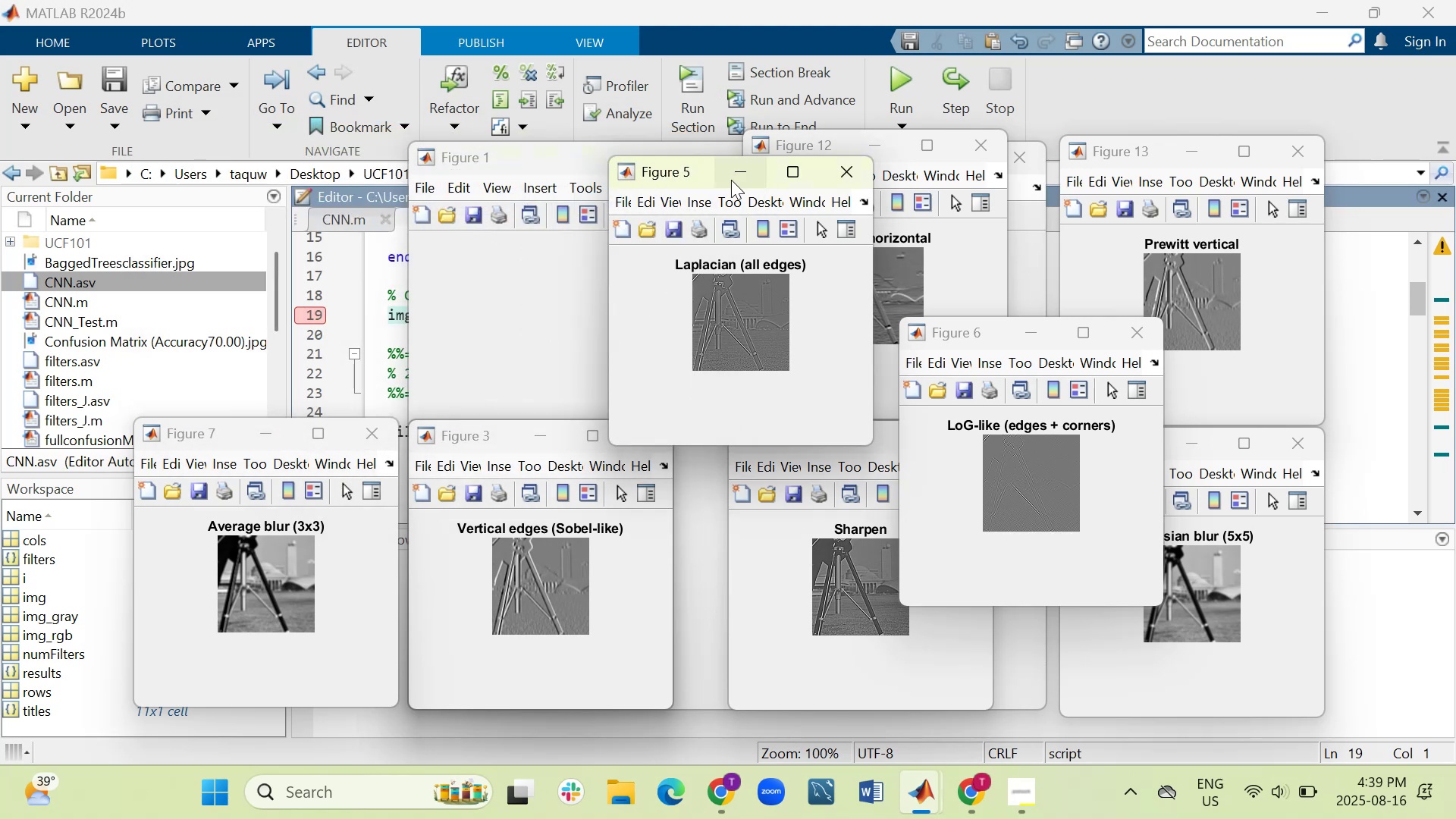 
left_click([857, 176])
 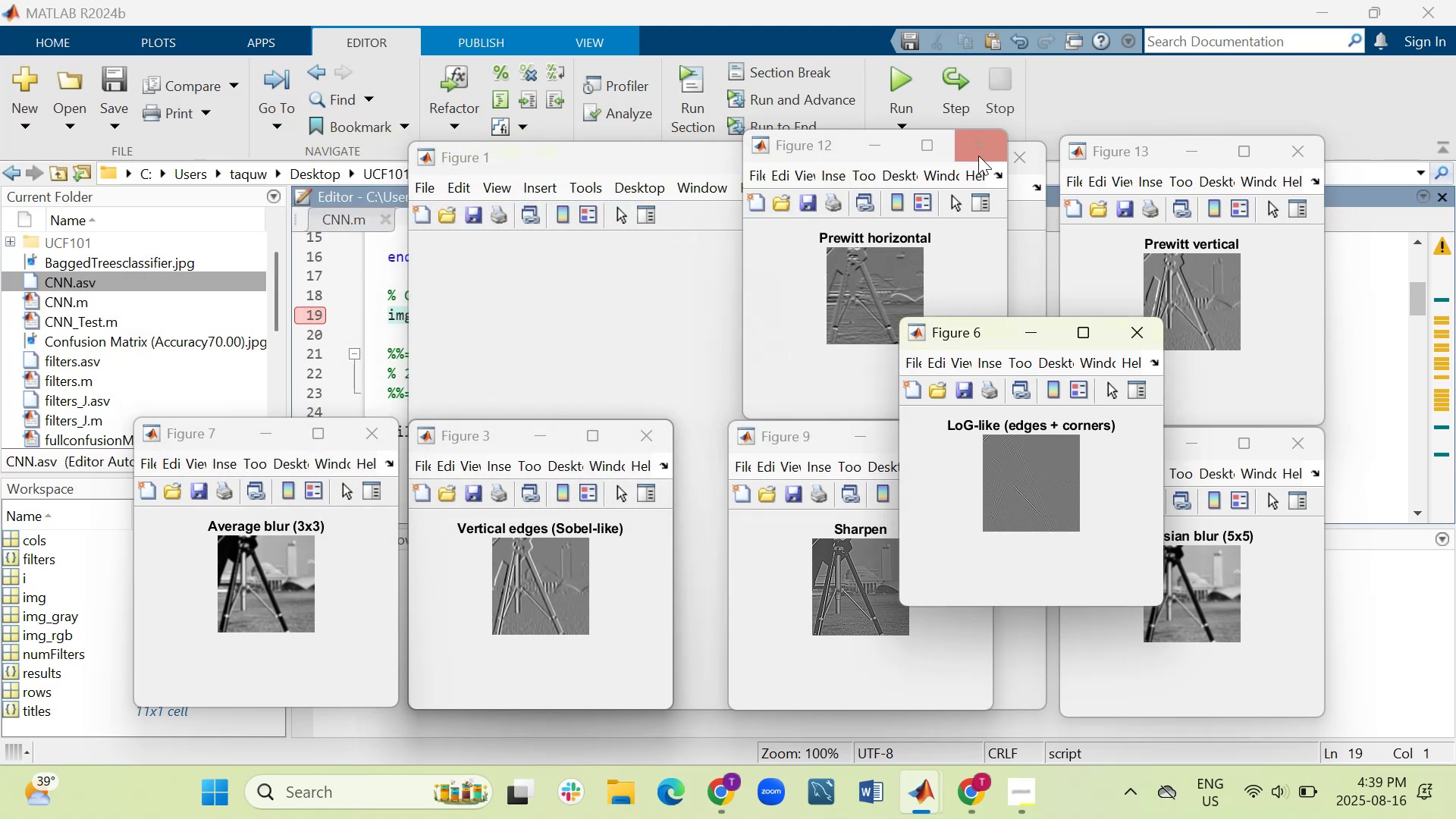 
left_click([997, 141])
 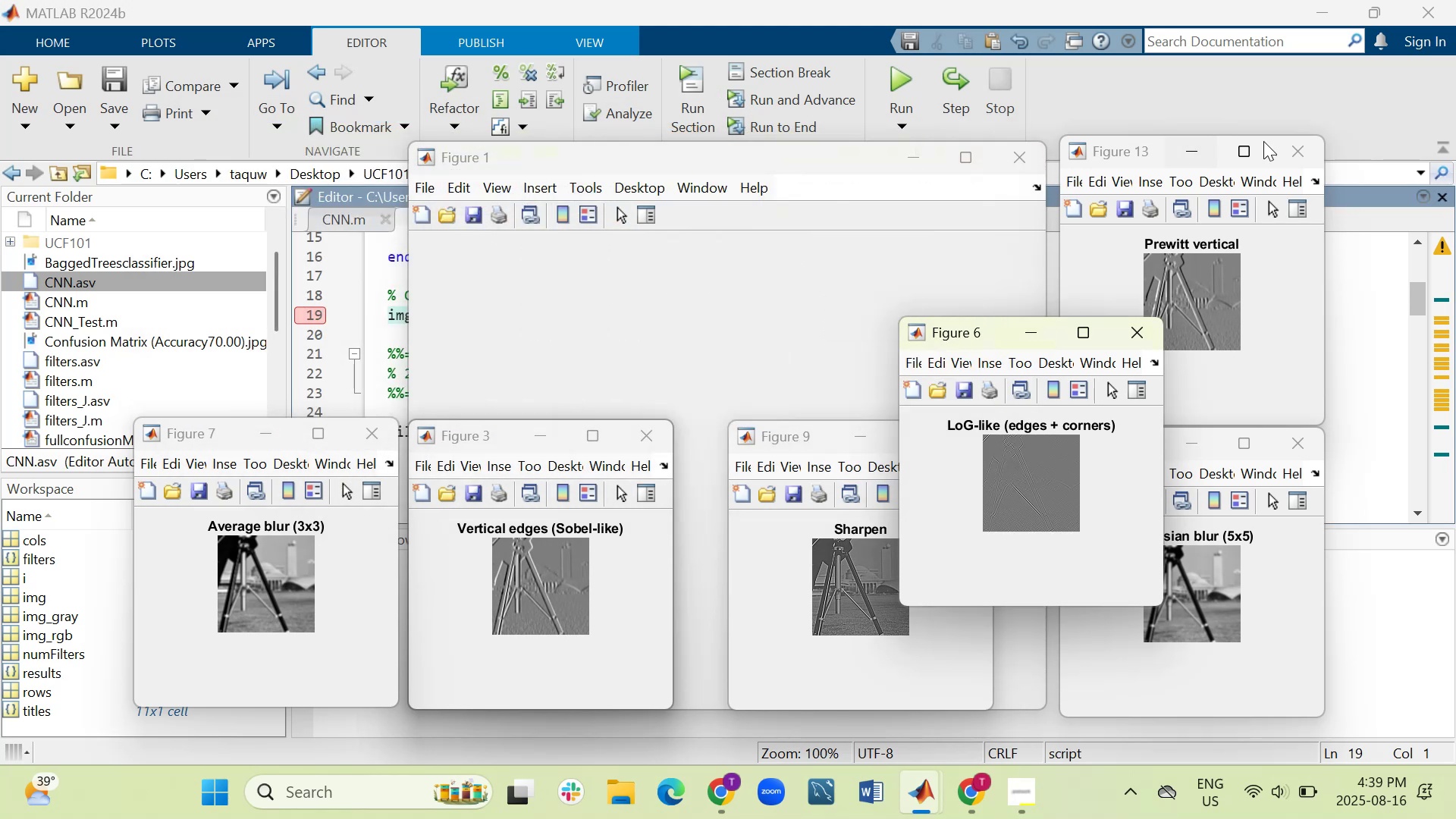 
left_click([1307, 141])
 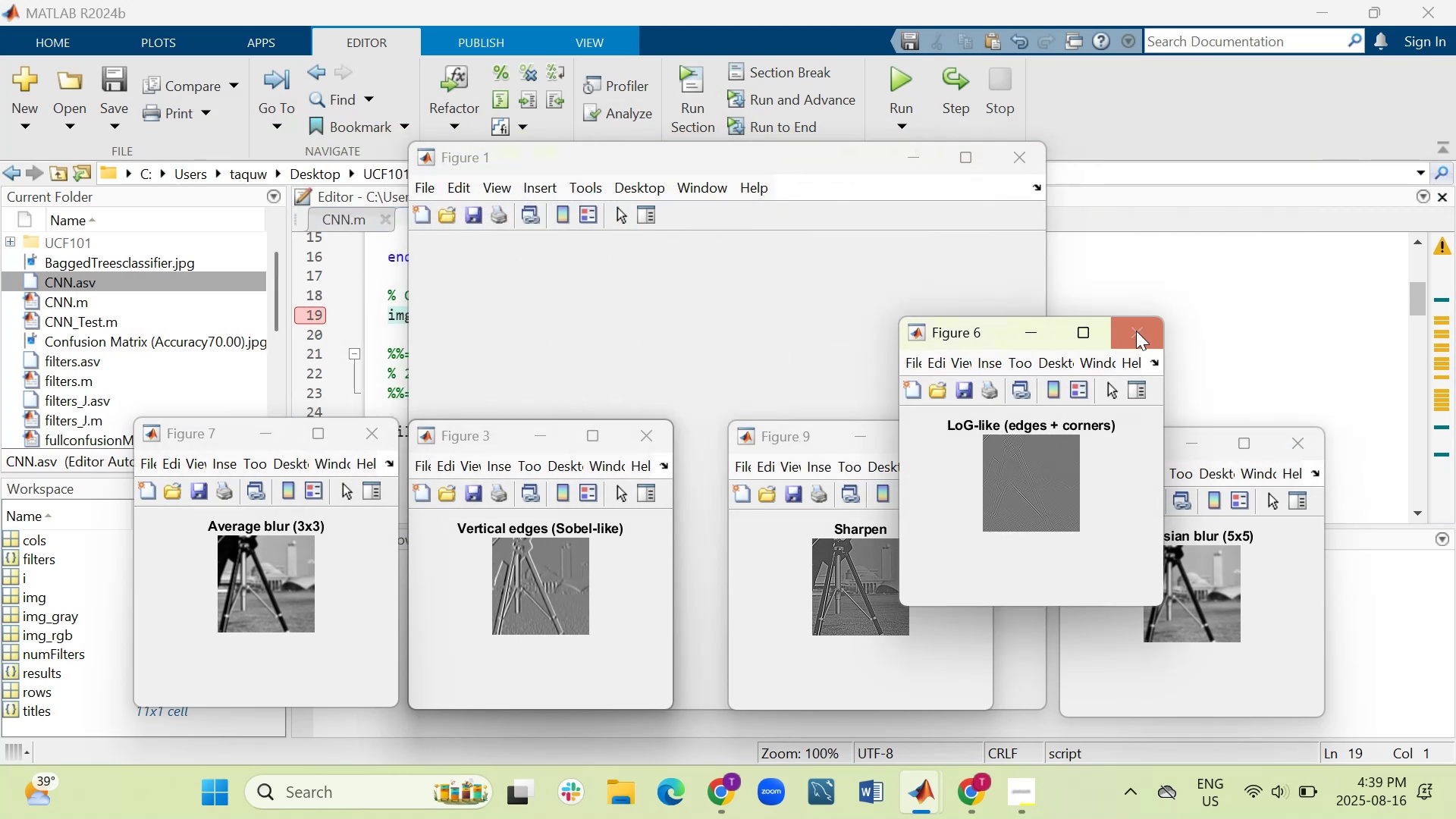 
left_click([1137, 339])
 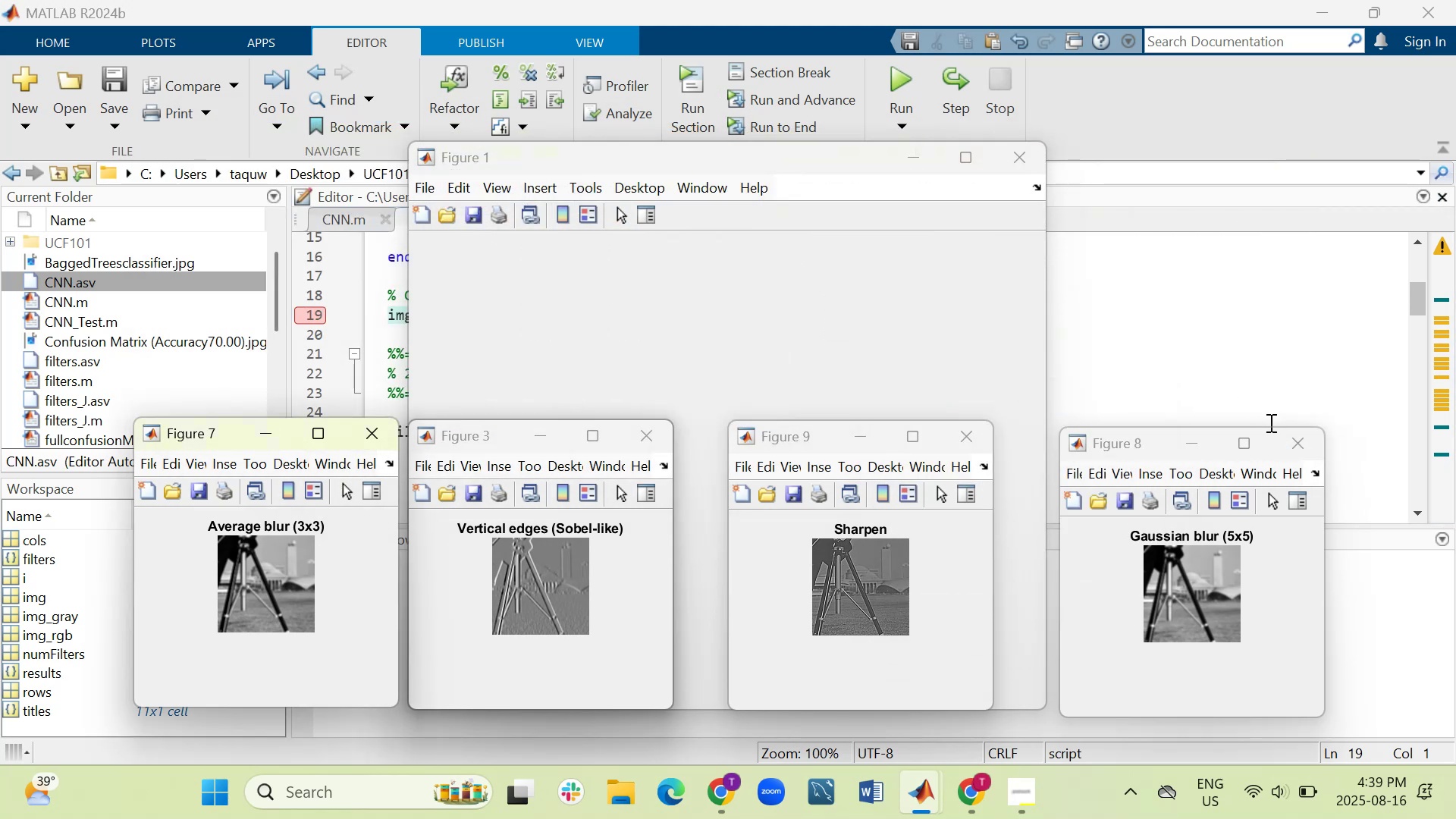 
left_click([1287, 440])
 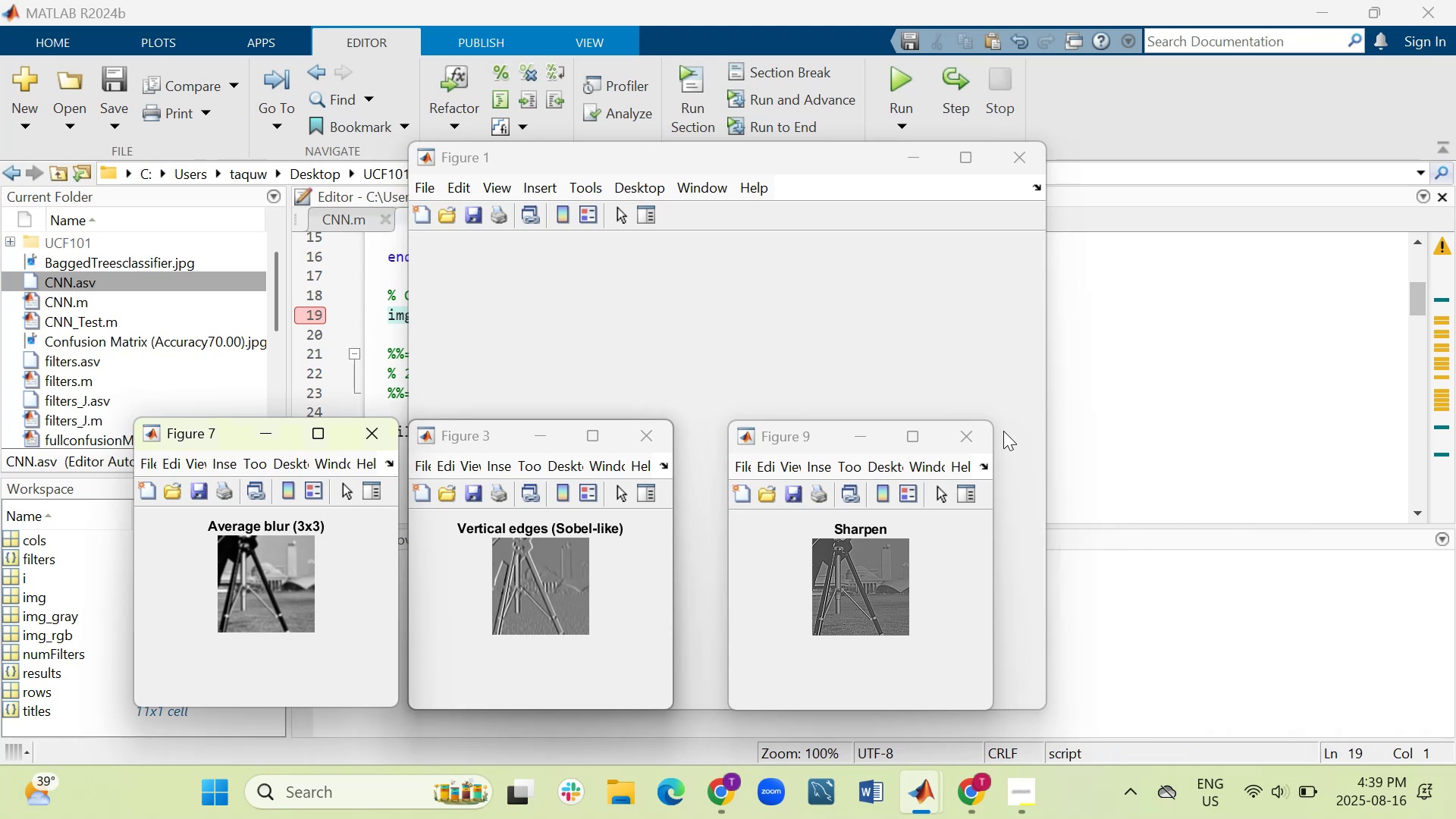 
left_click([973, 436])
 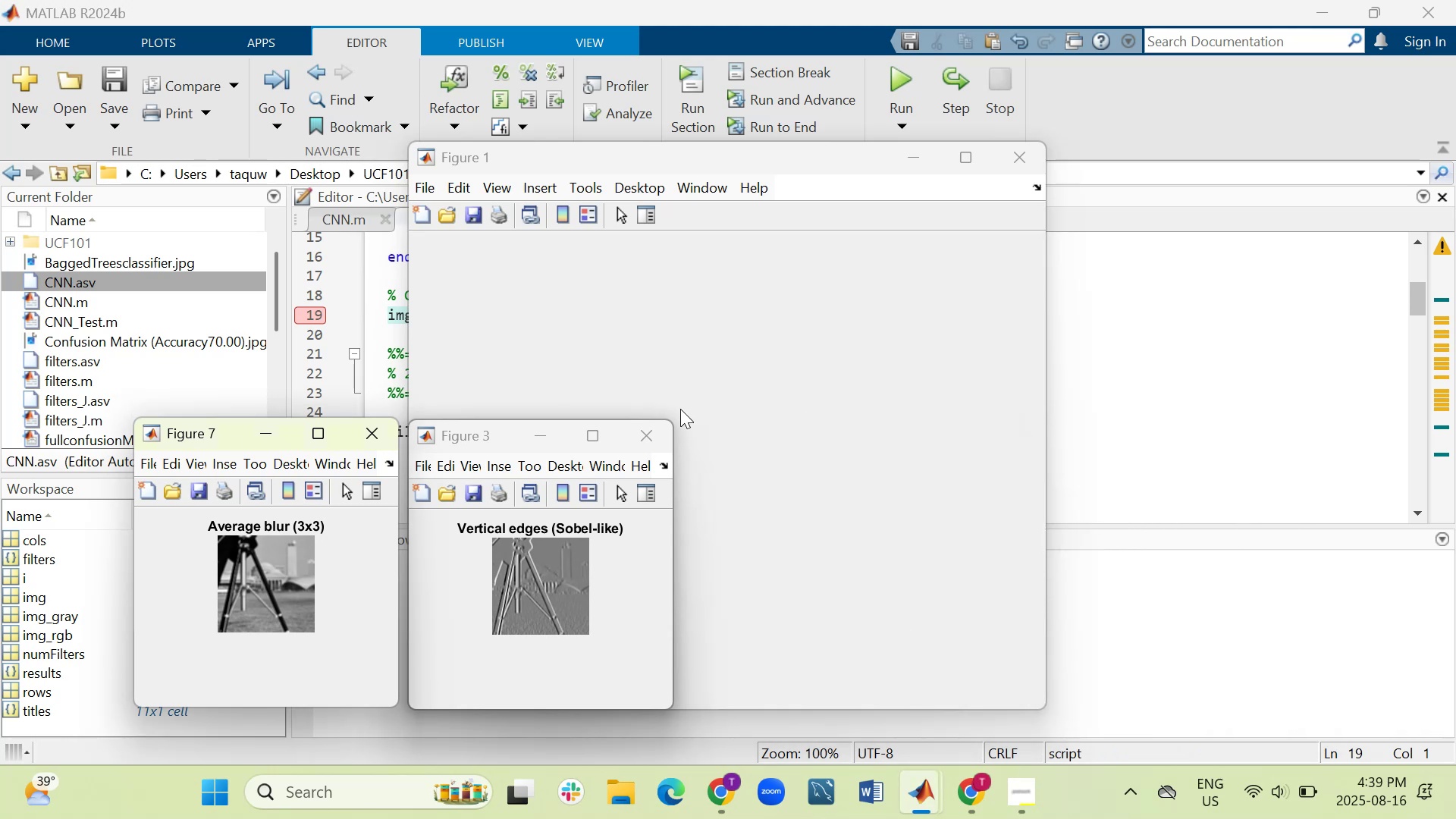 
left_click([653, 438])
 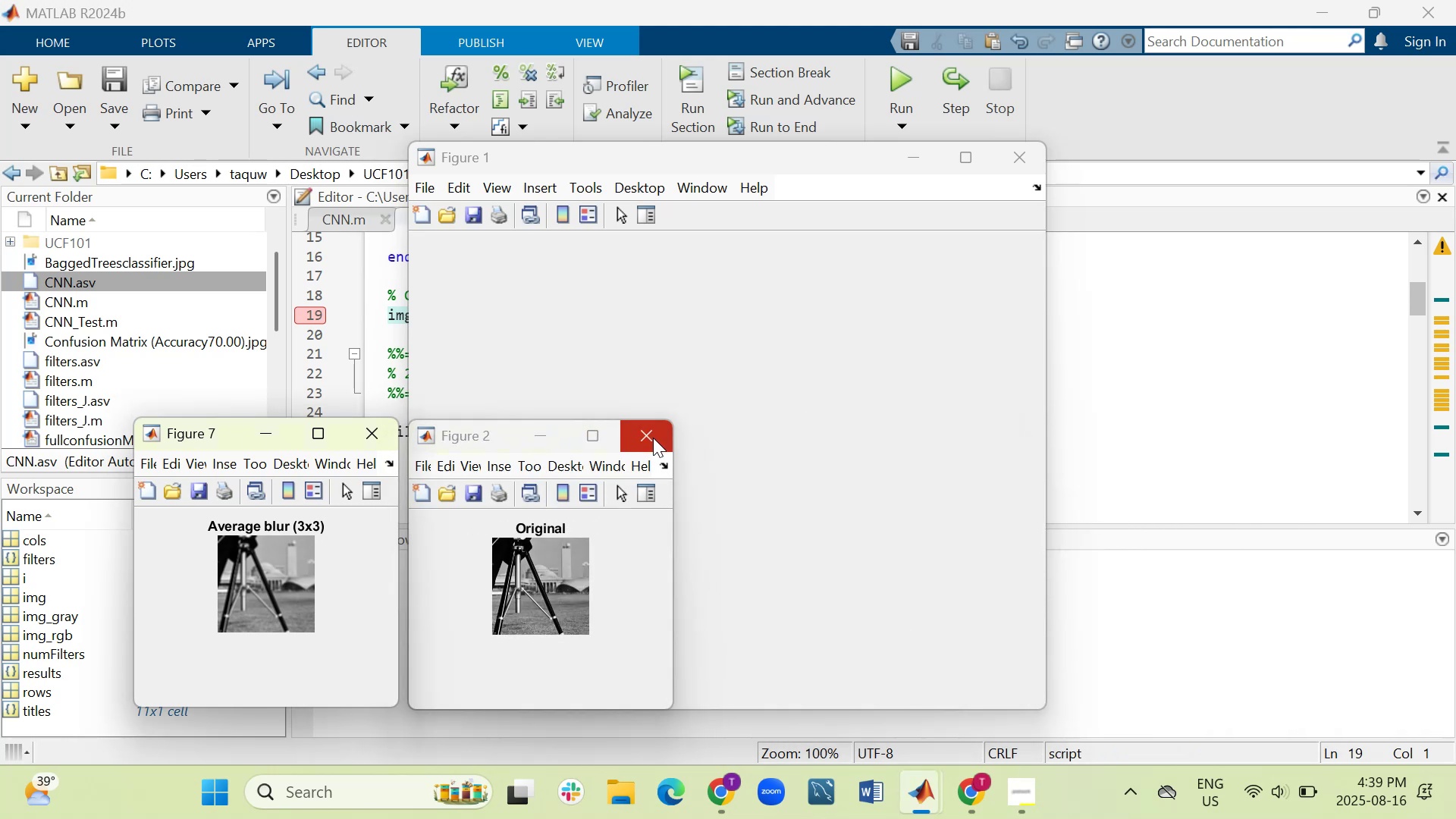 
double_click([653, 438])
 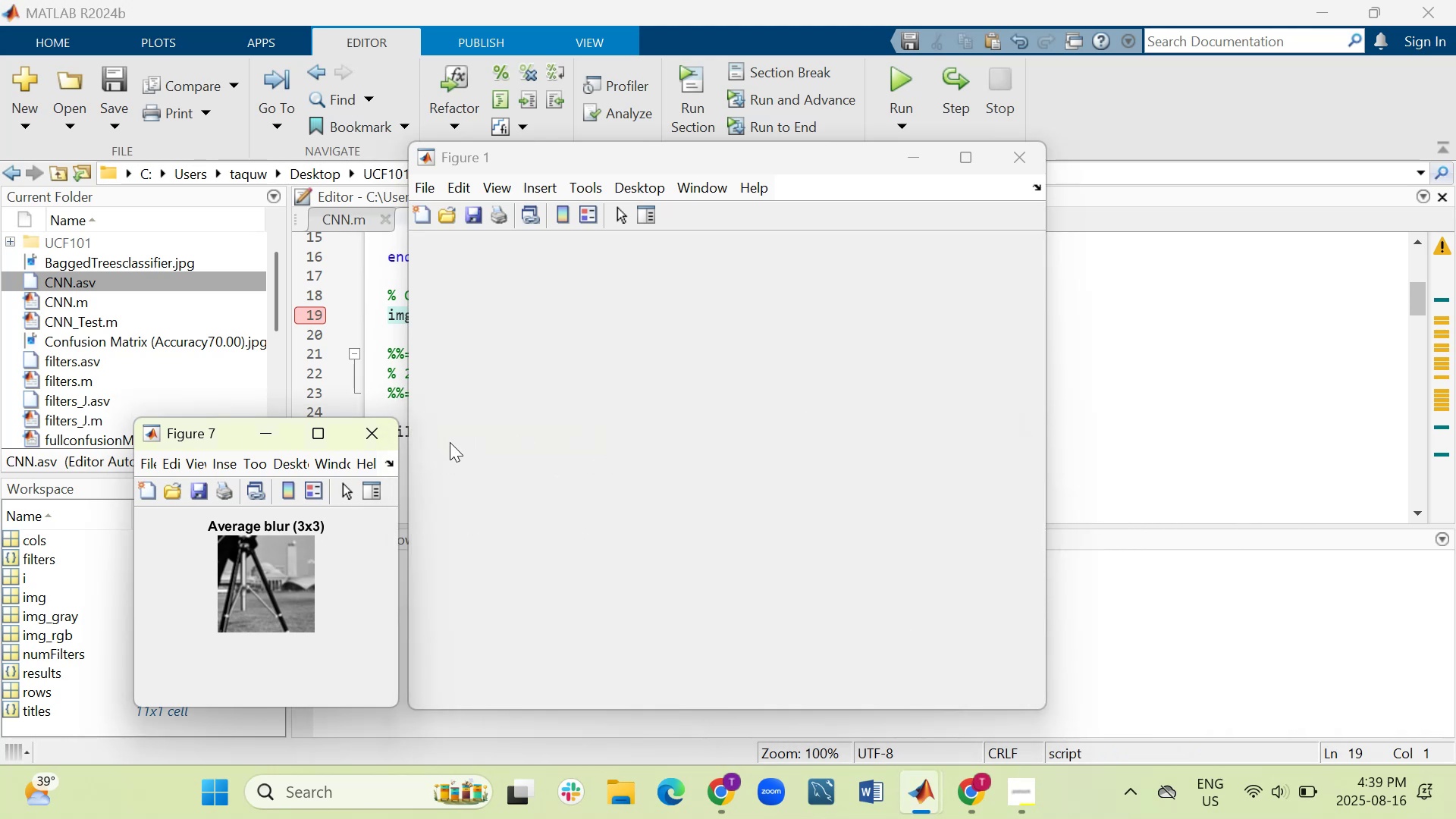 
left_click([369, 421])
 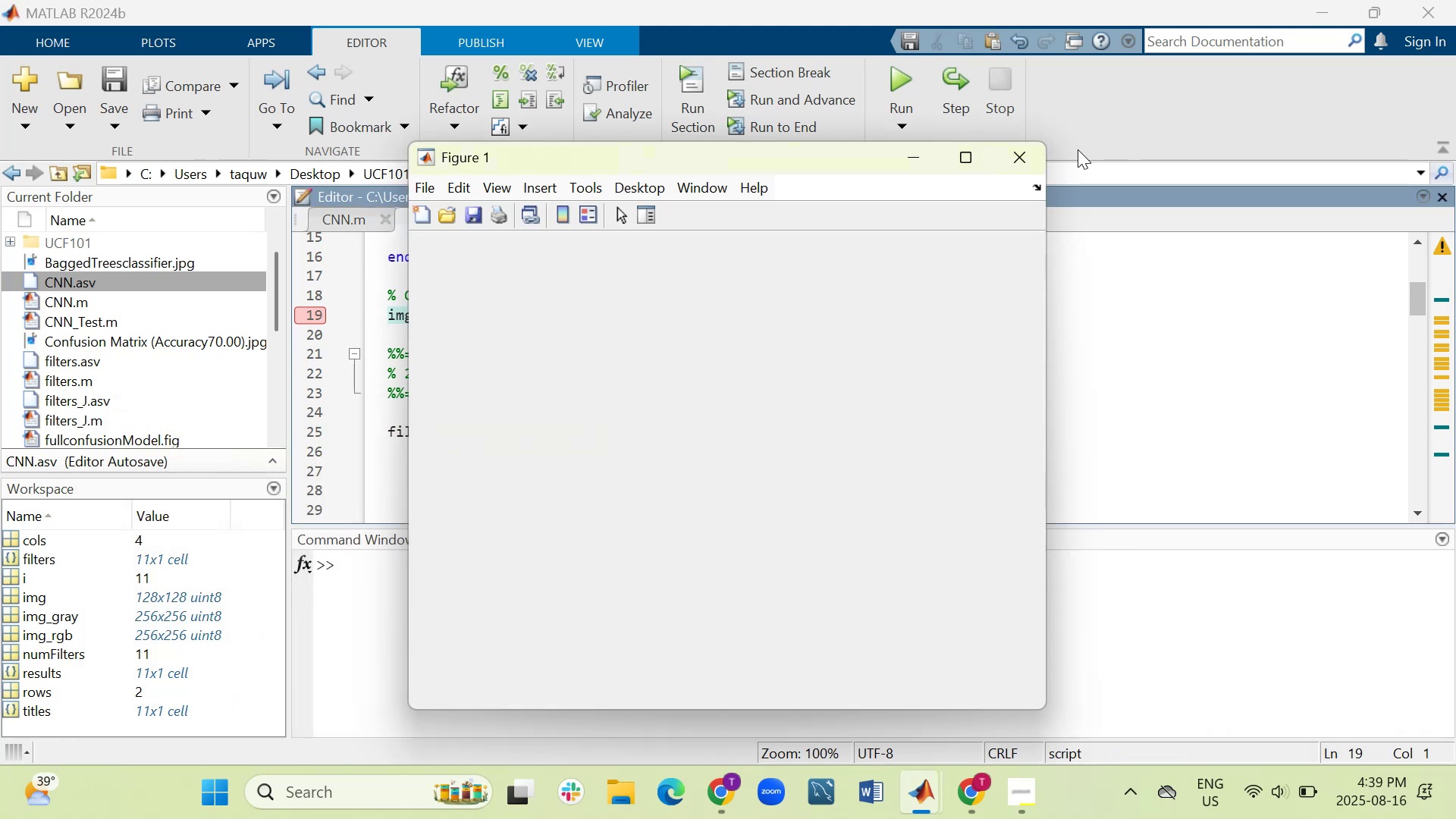 
left_click([1025, 164])
 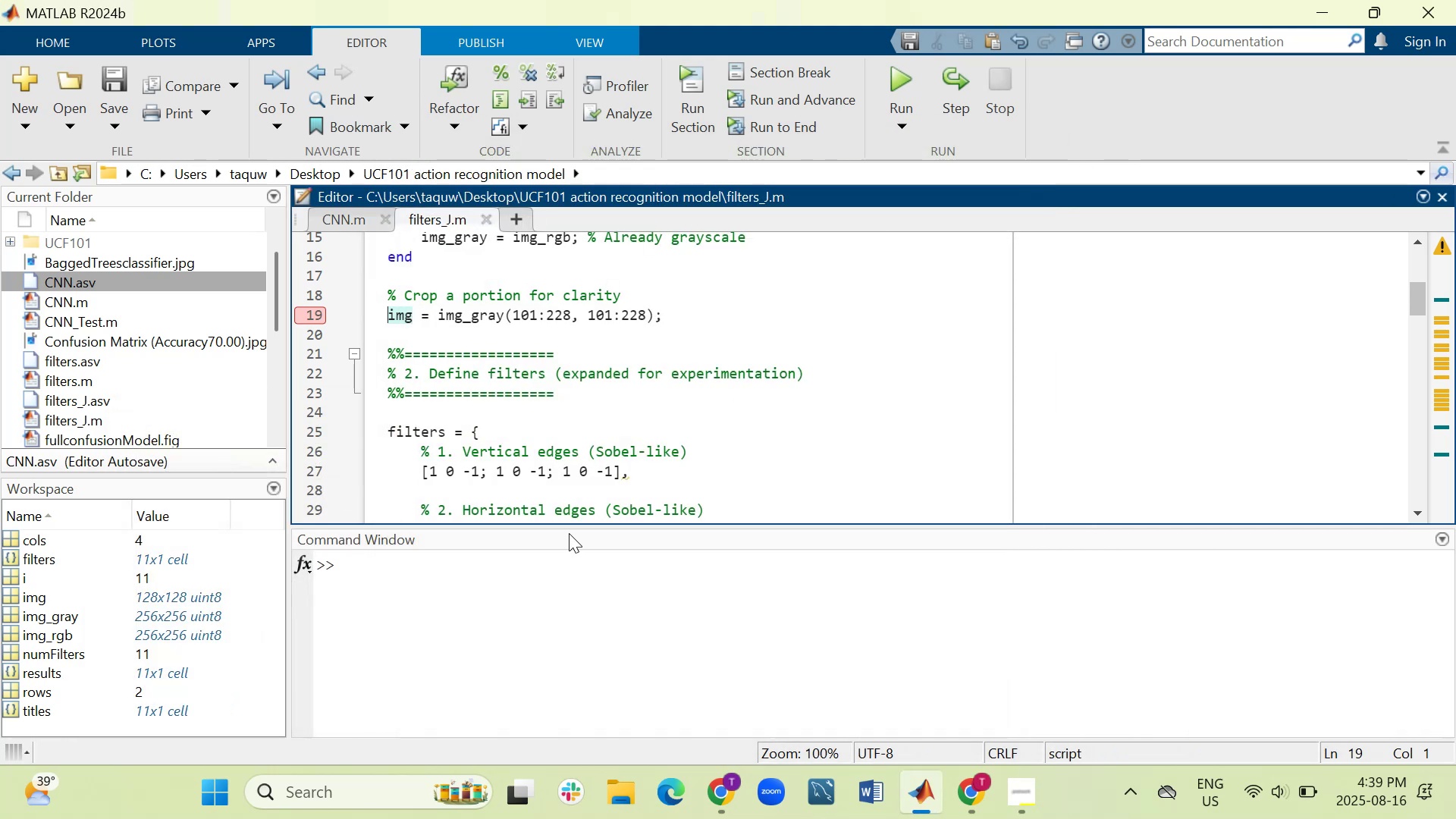 
left_click([532, 591])
 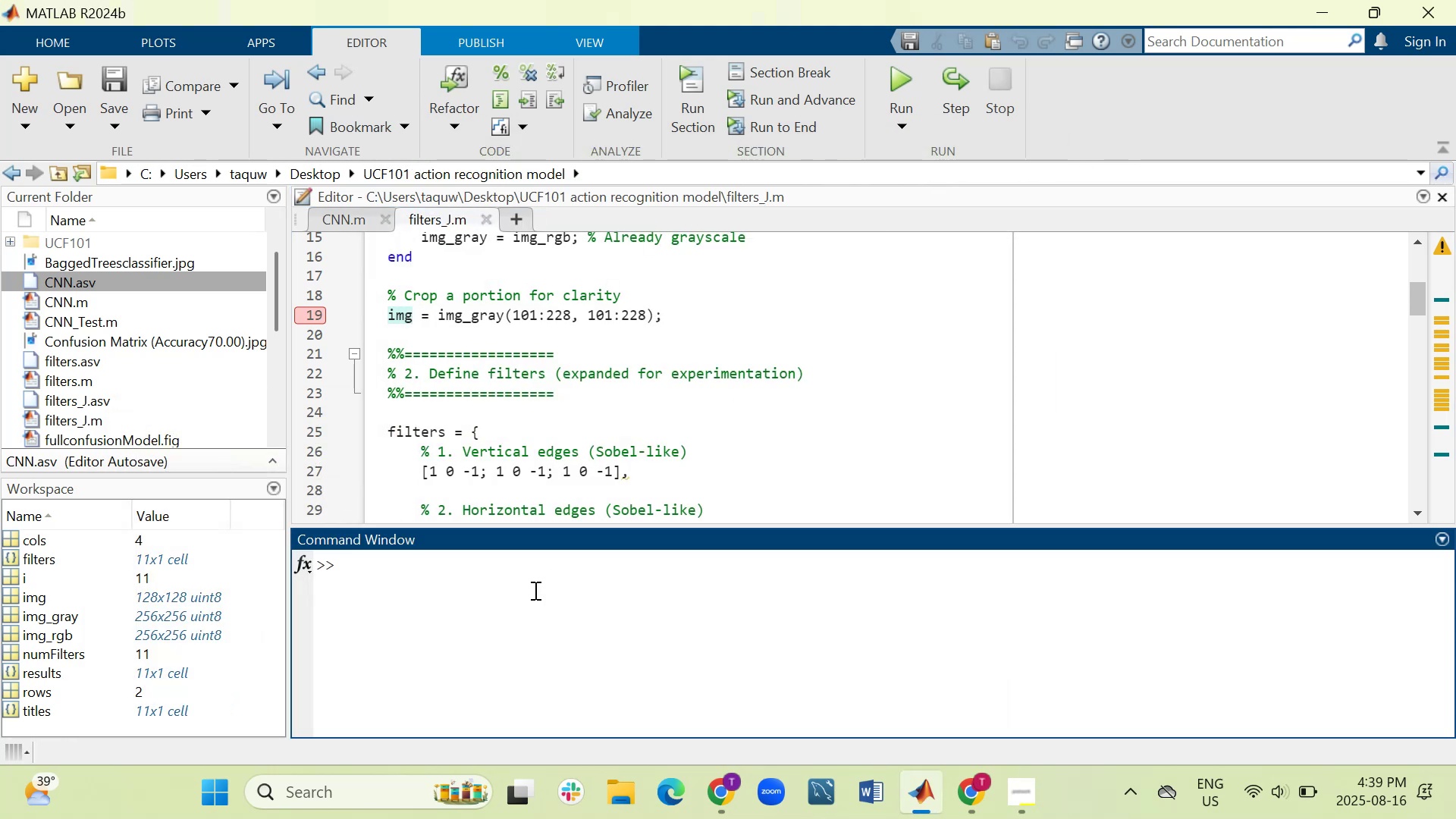 
type(size)
 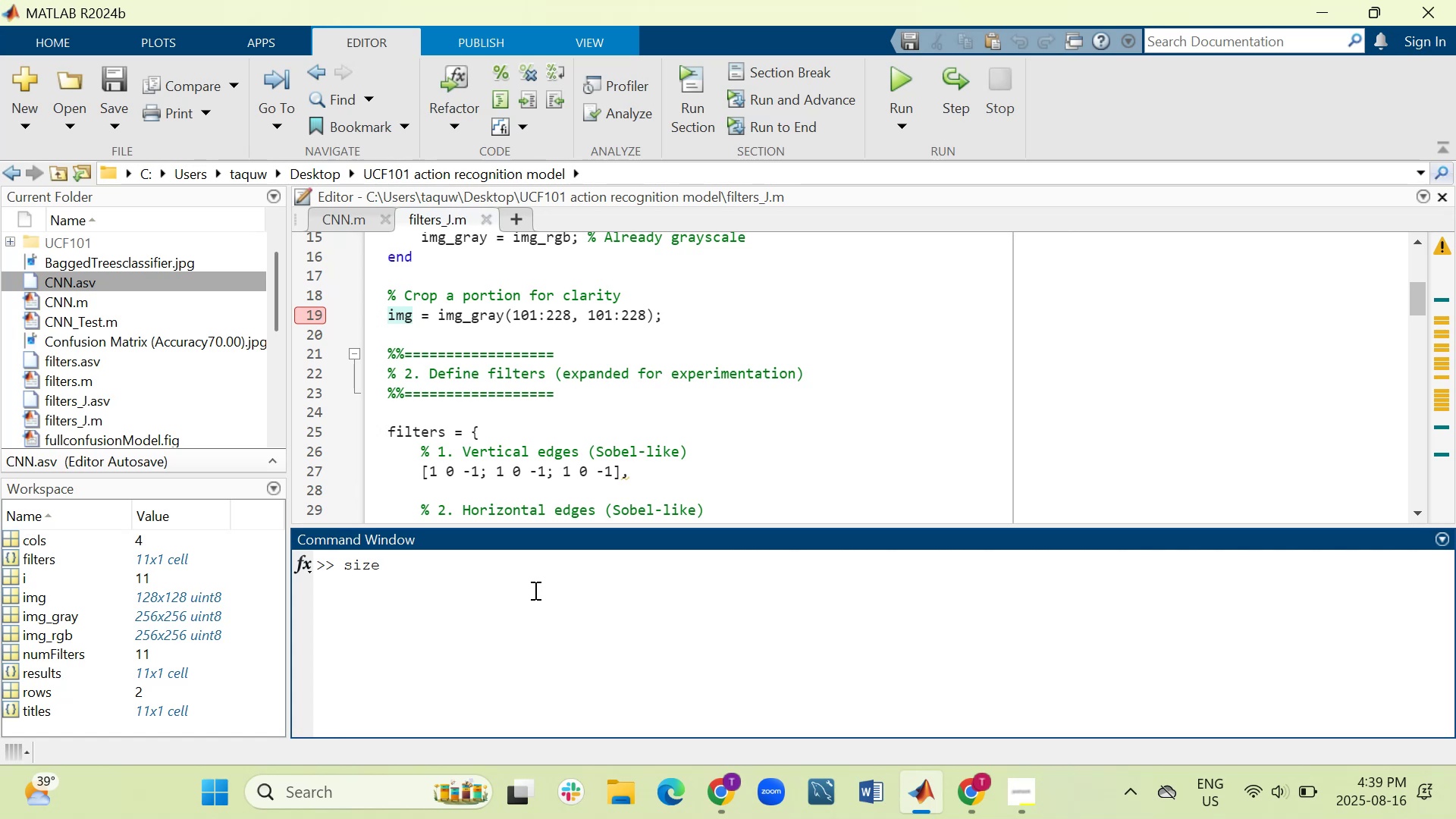 
key(Shift+9)
 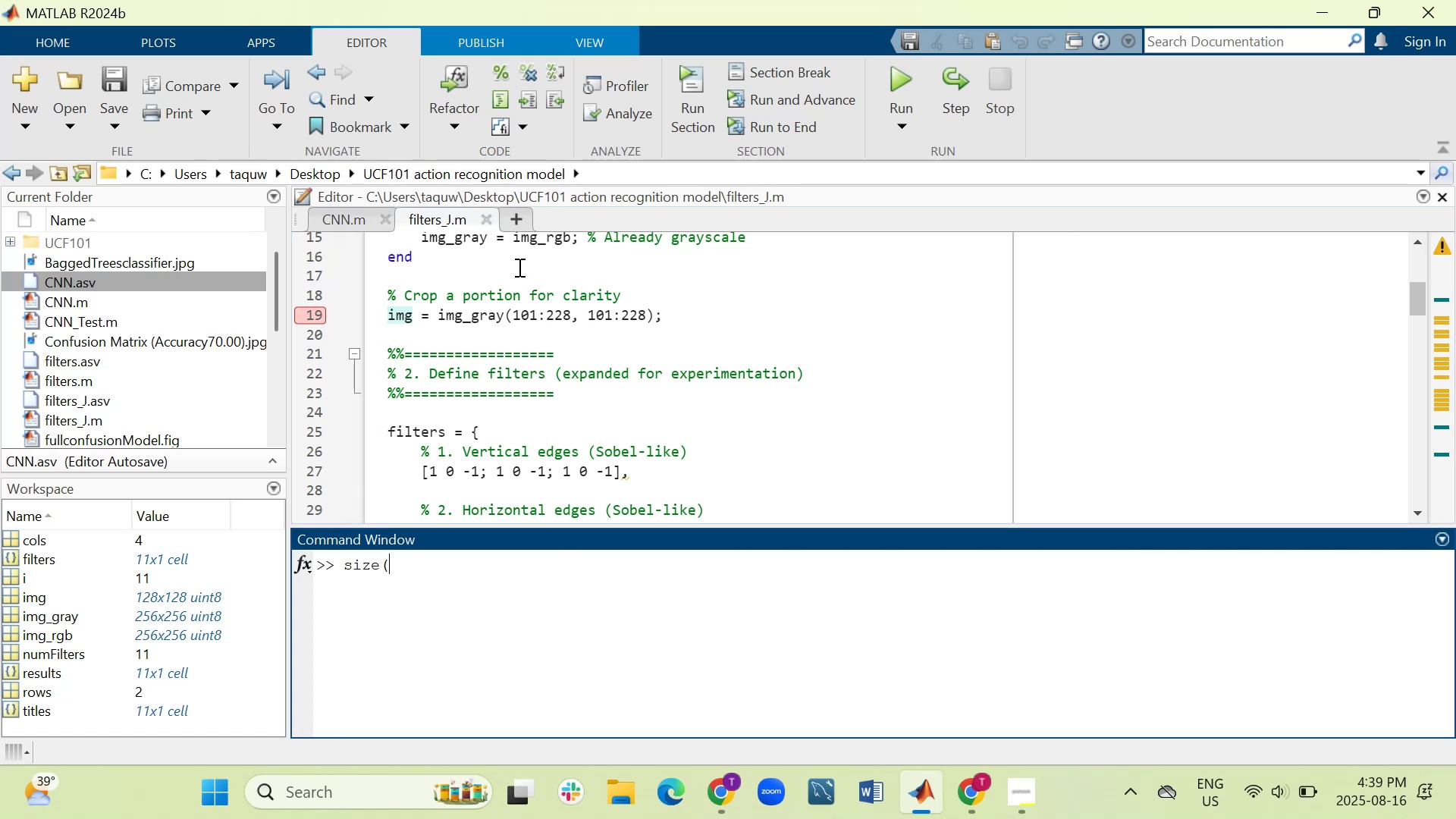 
scroll: coordinate [527, 332], scroll_direction: up, amount: 3.0
 